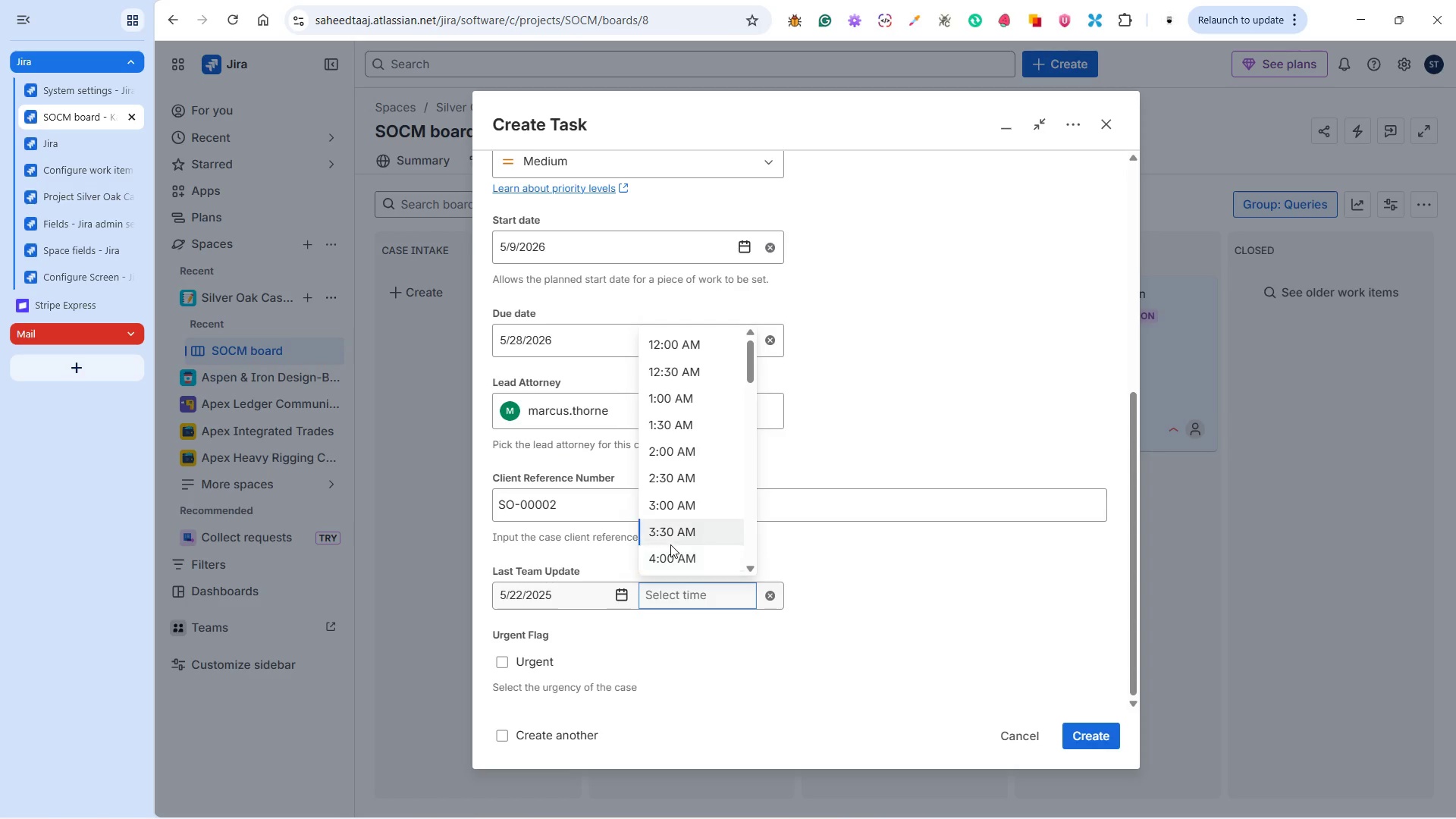 
scroll: coordinate [670, 517], scroll_direction: down, amount: 4.0
 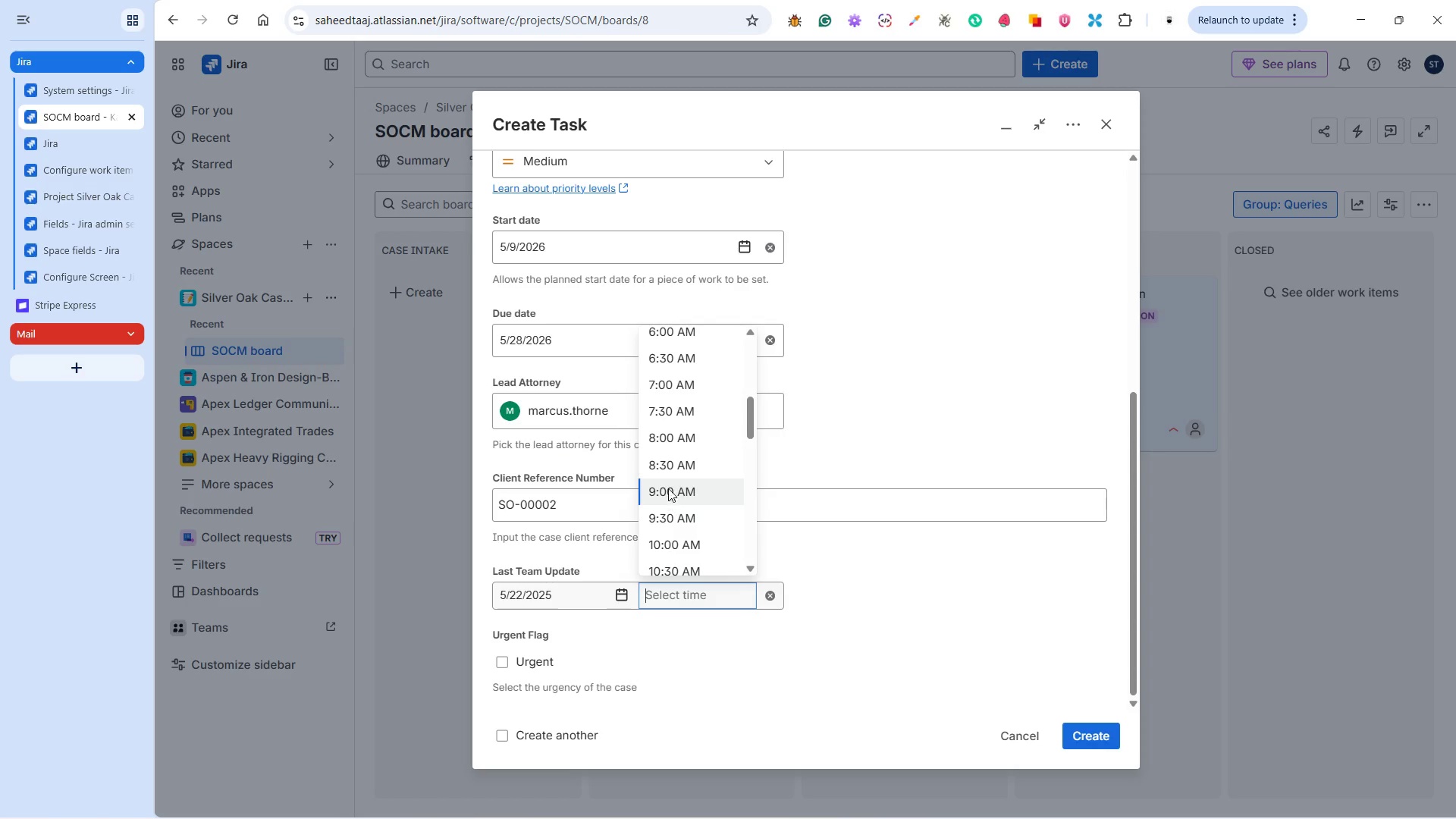 
left_click([667, 488])
 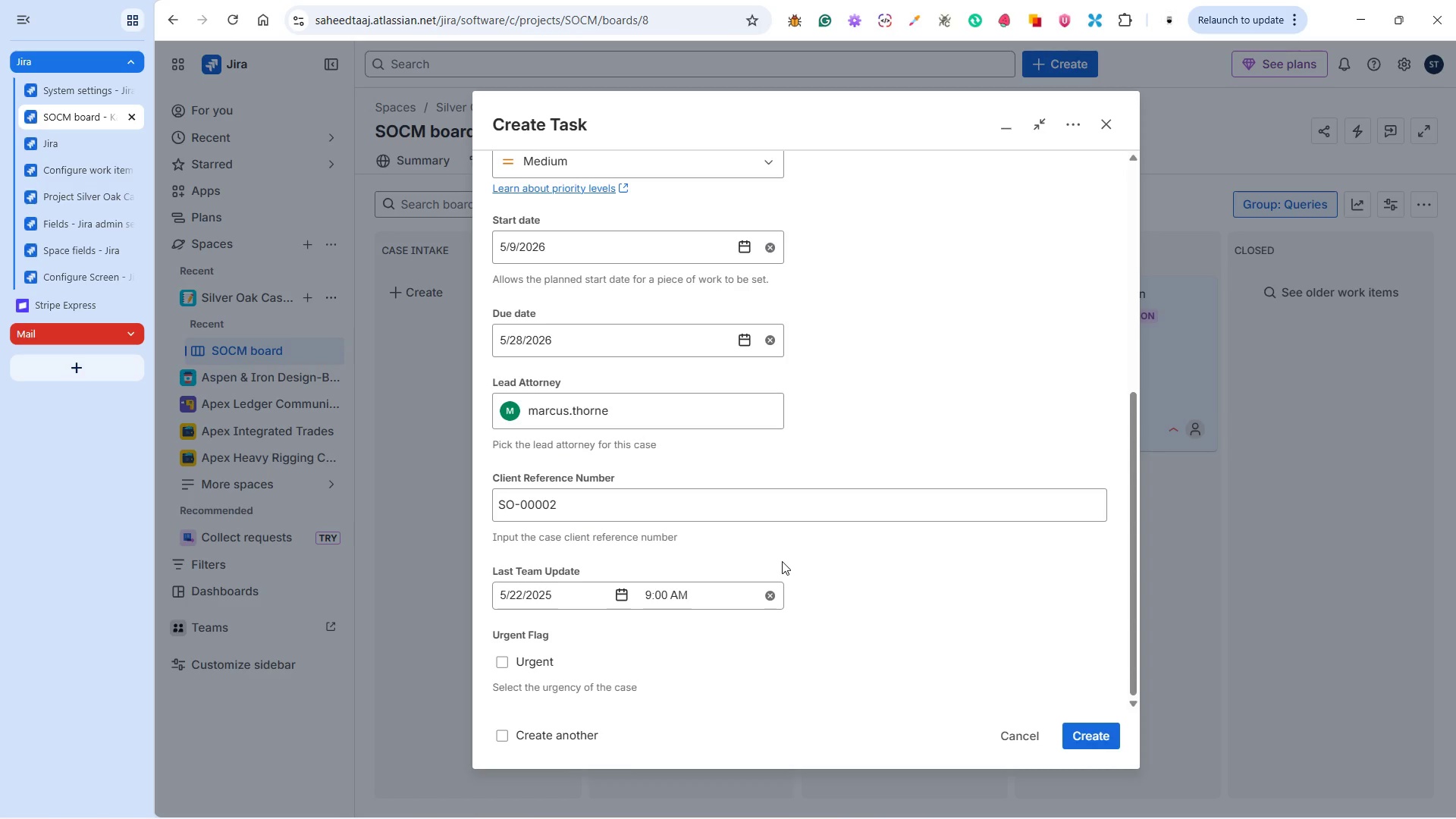 
wait(12.61)
 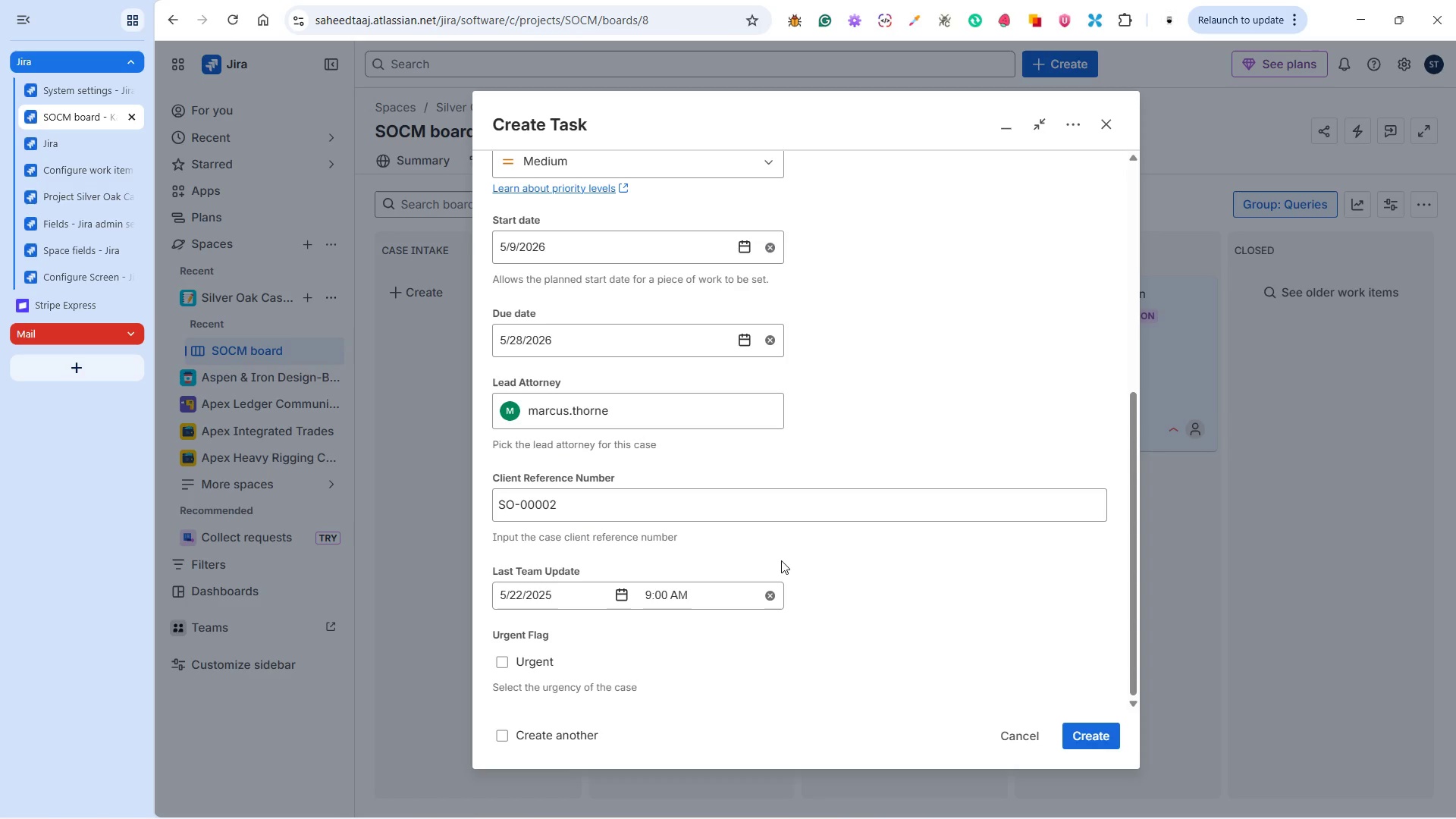 
key(Alt+Tab)
 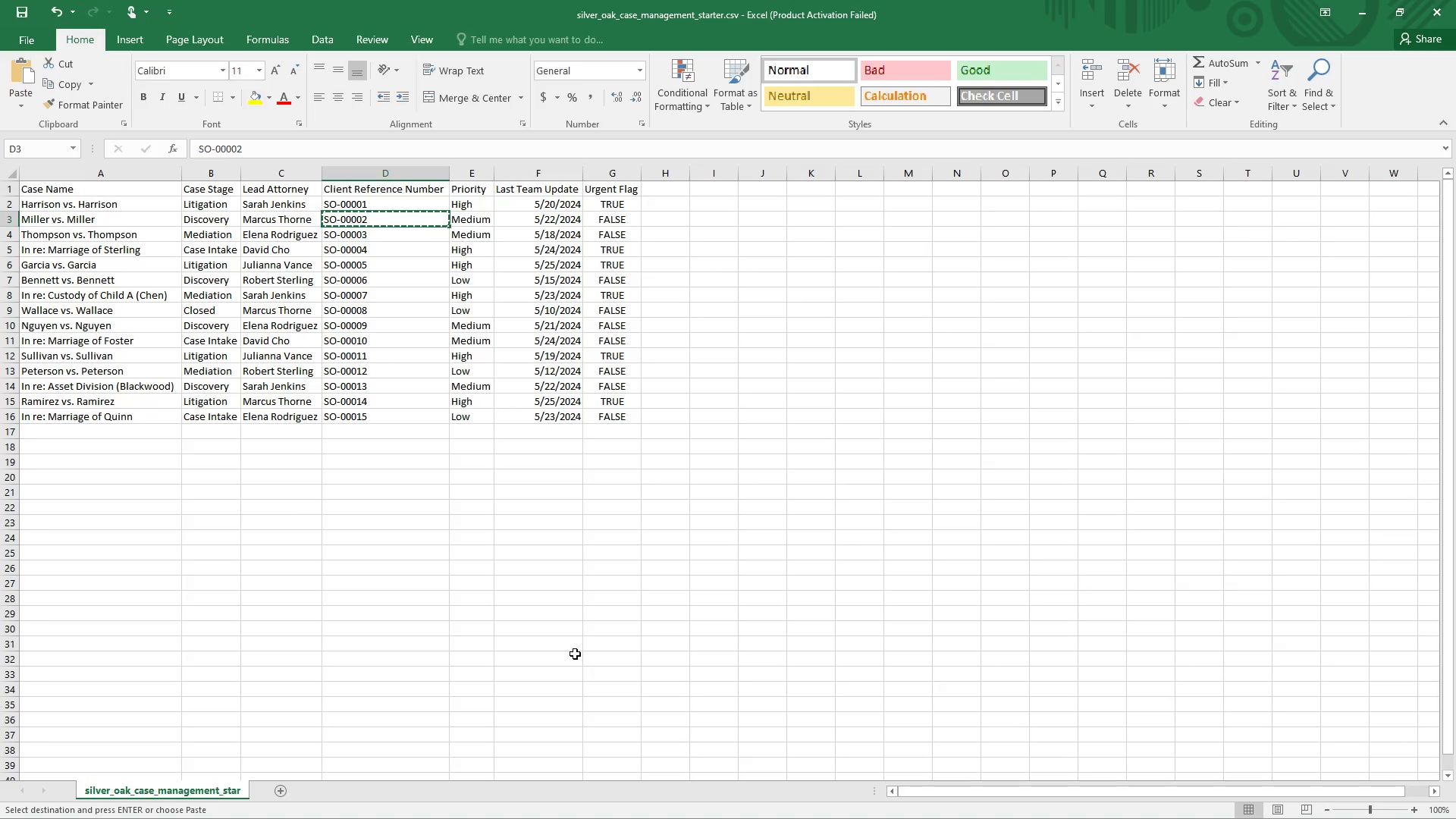 
key(Alt+Tab)
 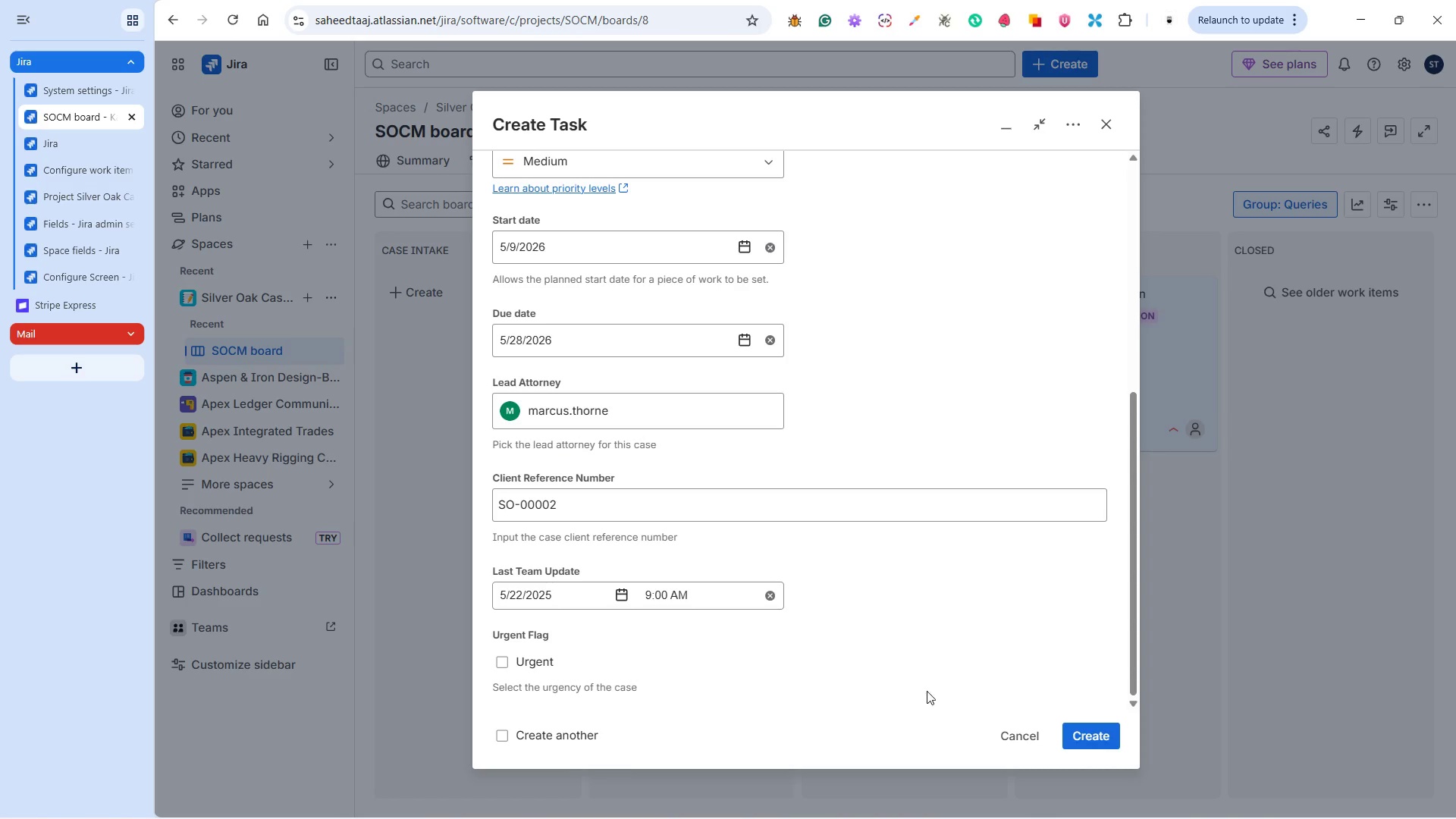 
scroll: coordinate [869, 651], scroll_direction: up, amount: 2.0
 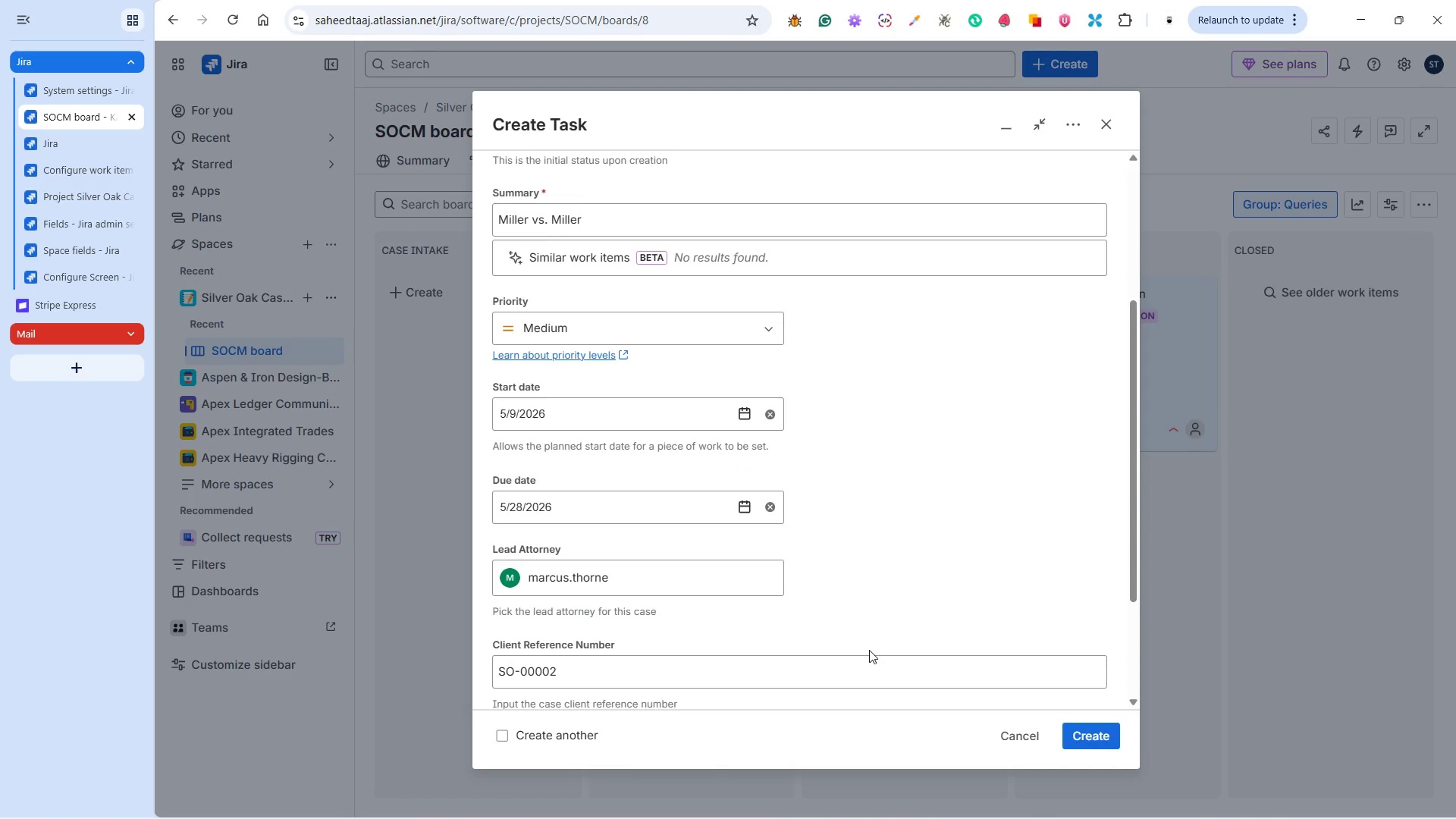 
scroll: coordinate [869, 650], scroll_direction: down, amount: 2.0
 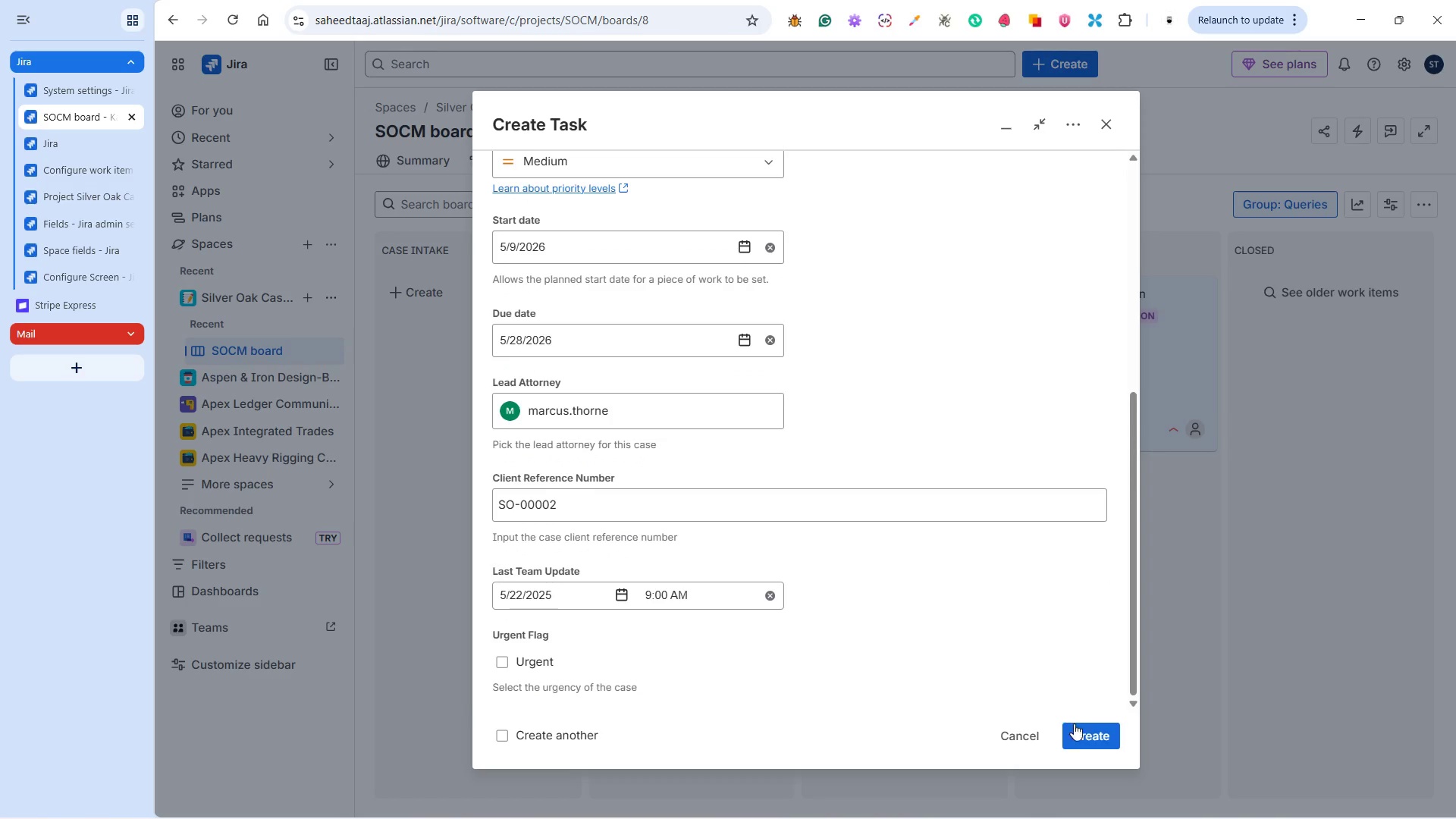 
left_click([1086, 743])
 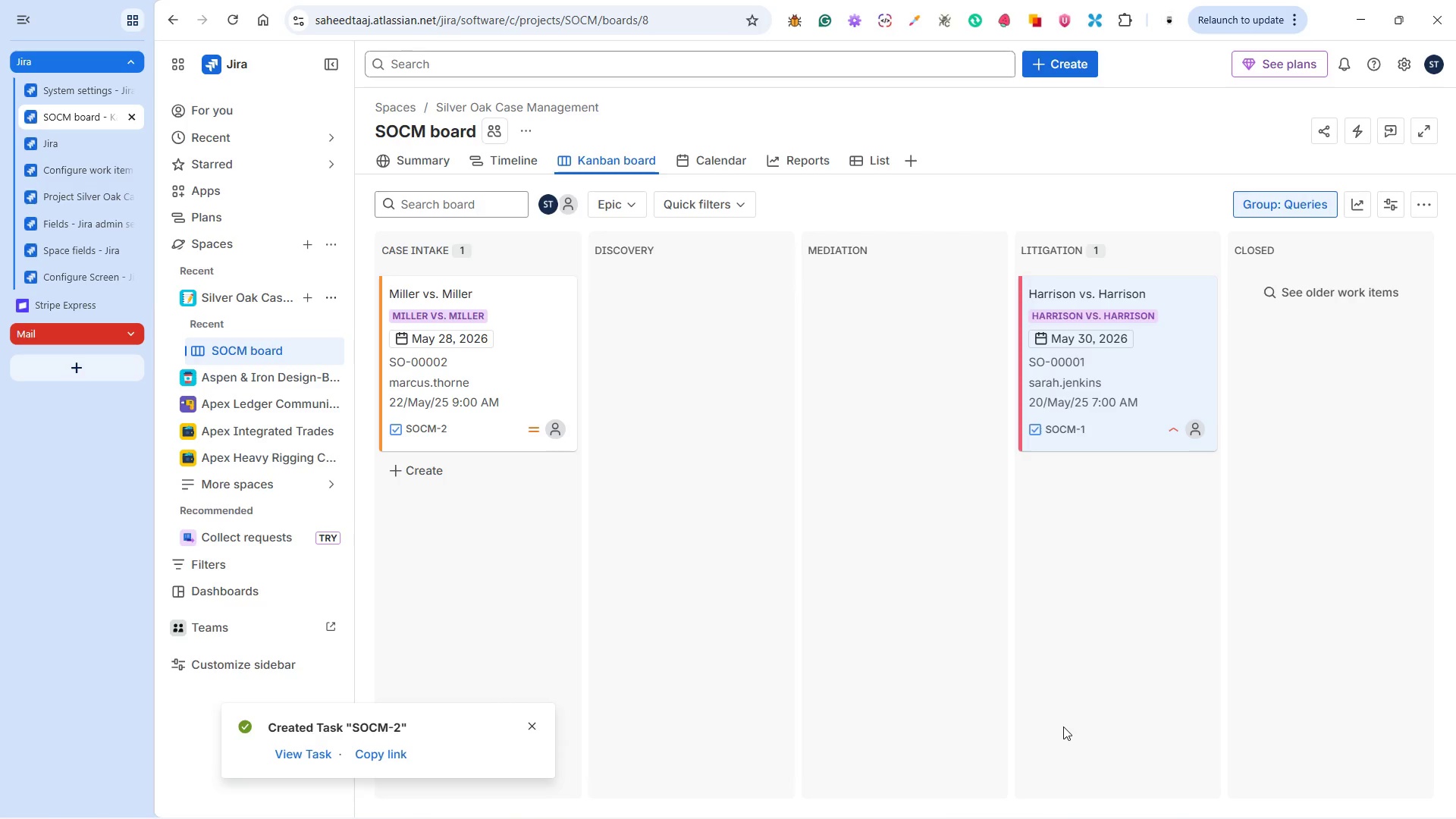 
wait(6.8)
 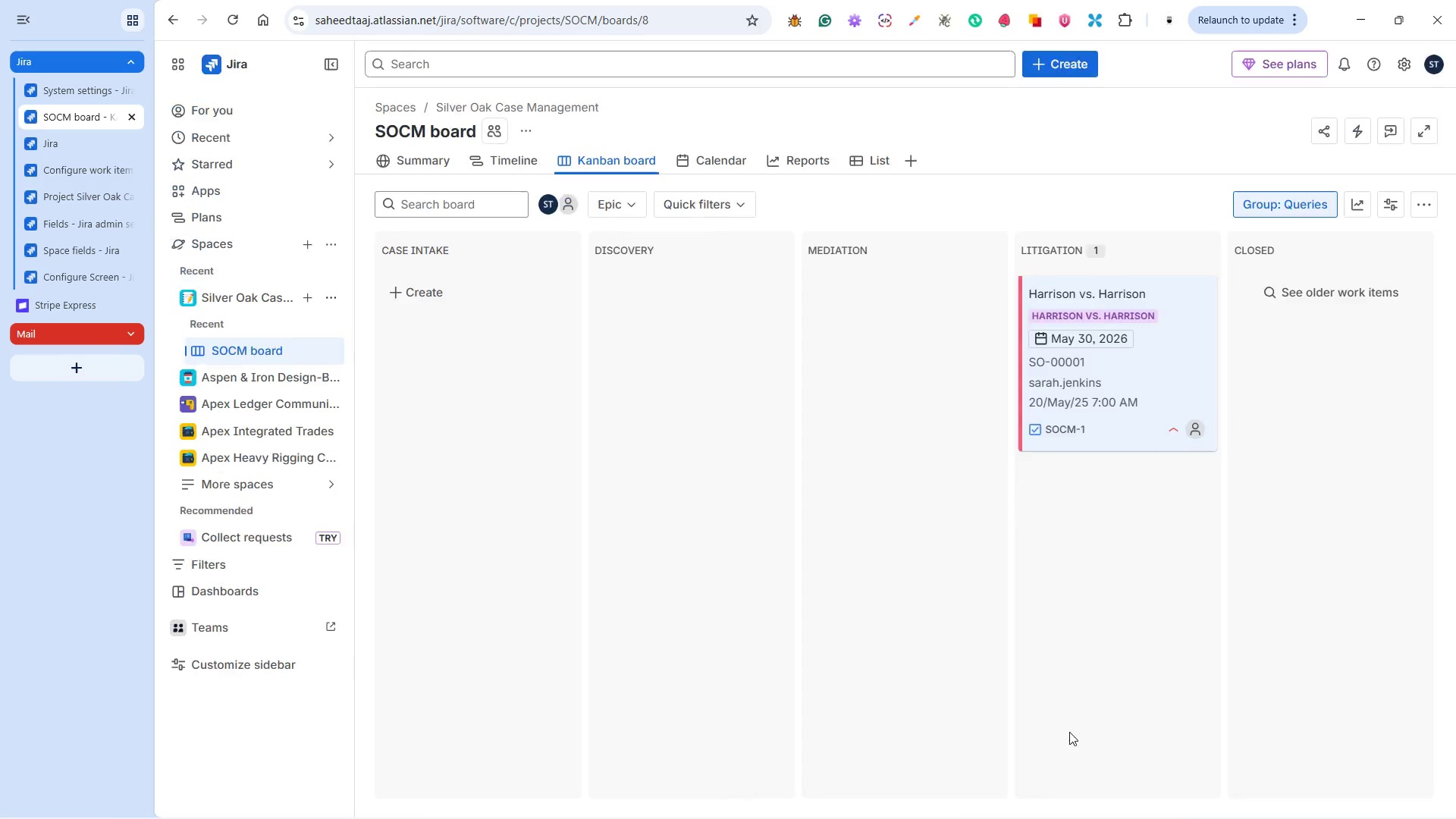 
key(Alt+Tab)
 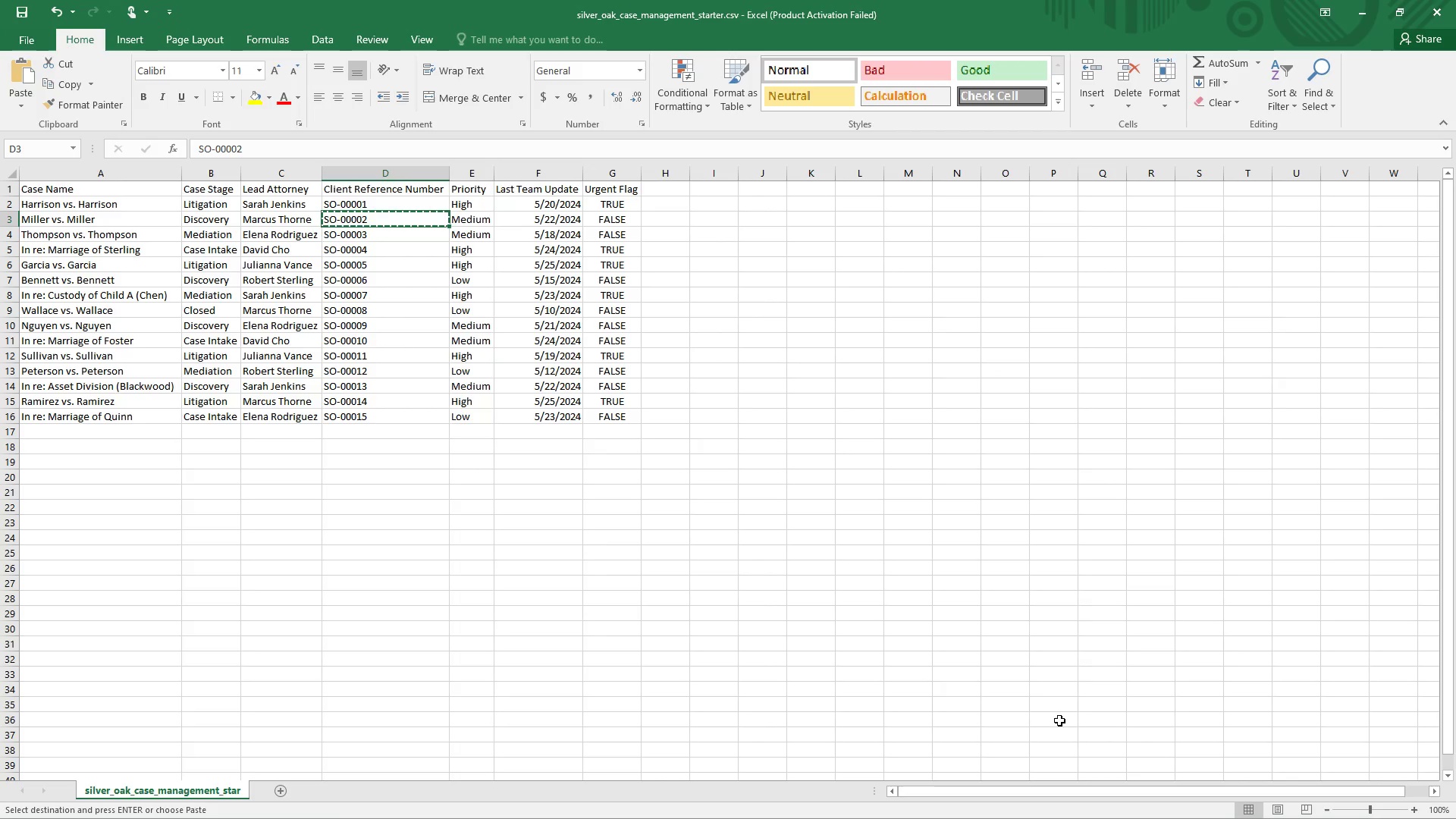 
key(Alt+Tab)
 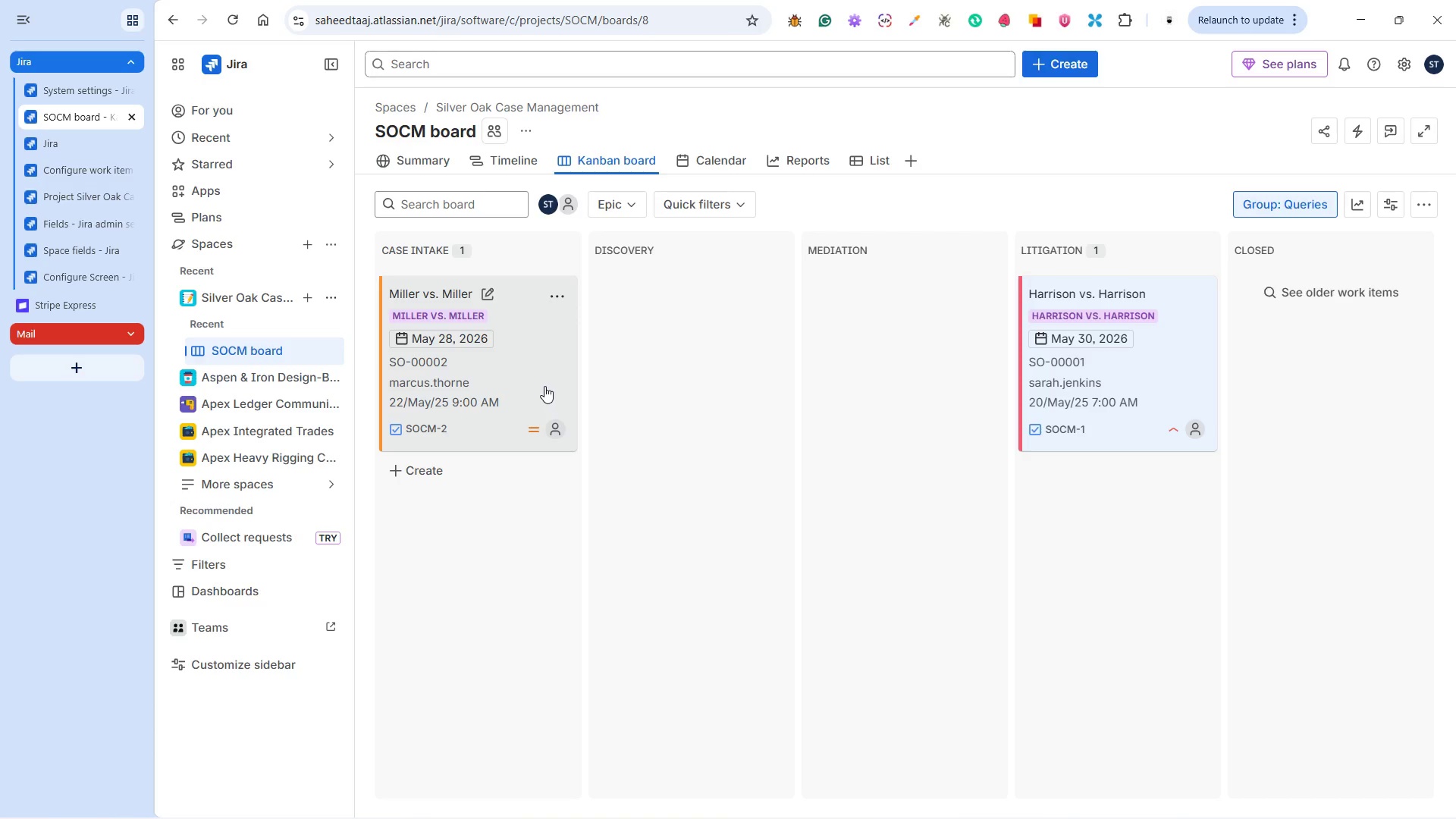 
key(Alt+Tab)
 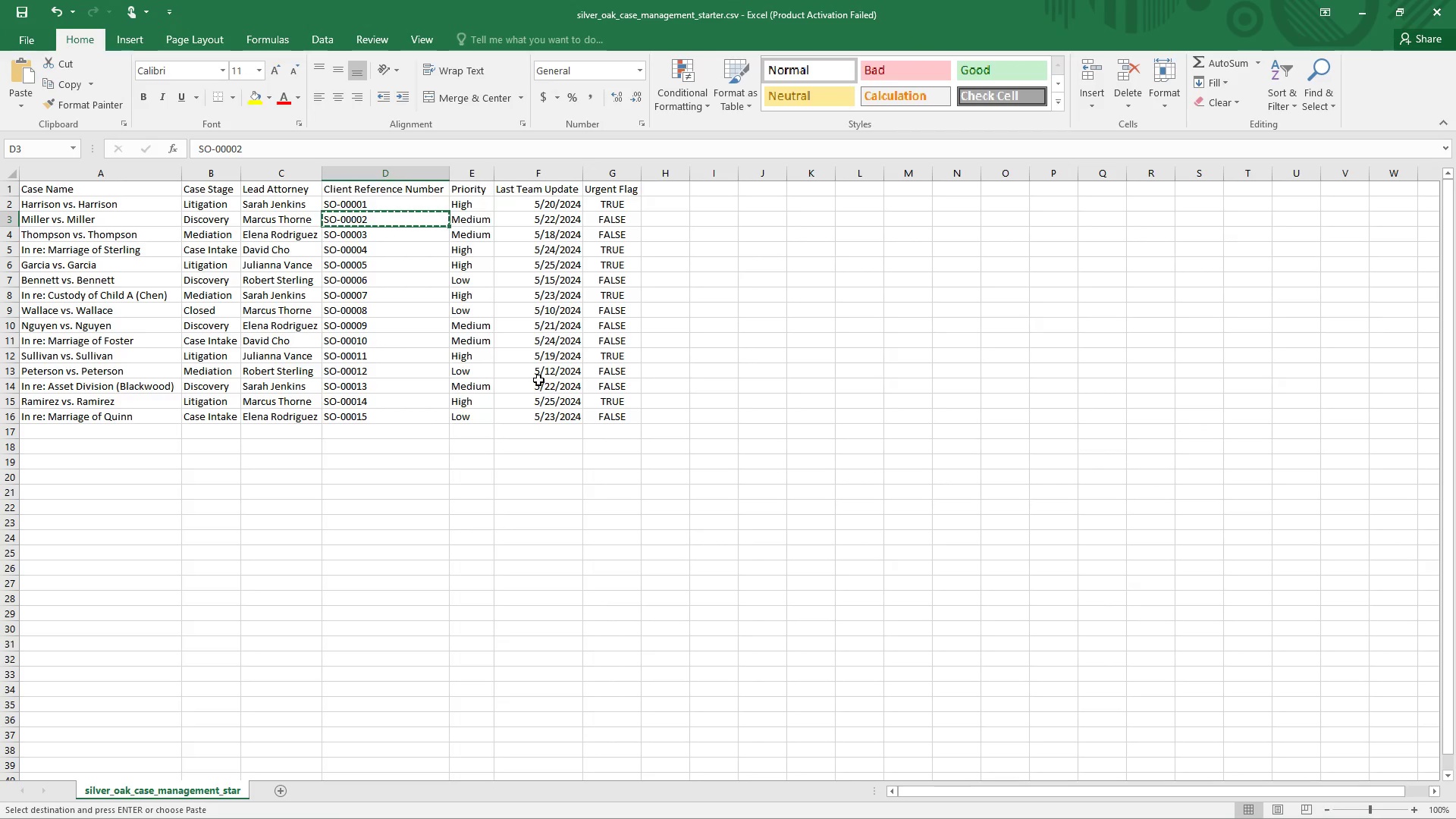 
key(Alt+AltLeft)
 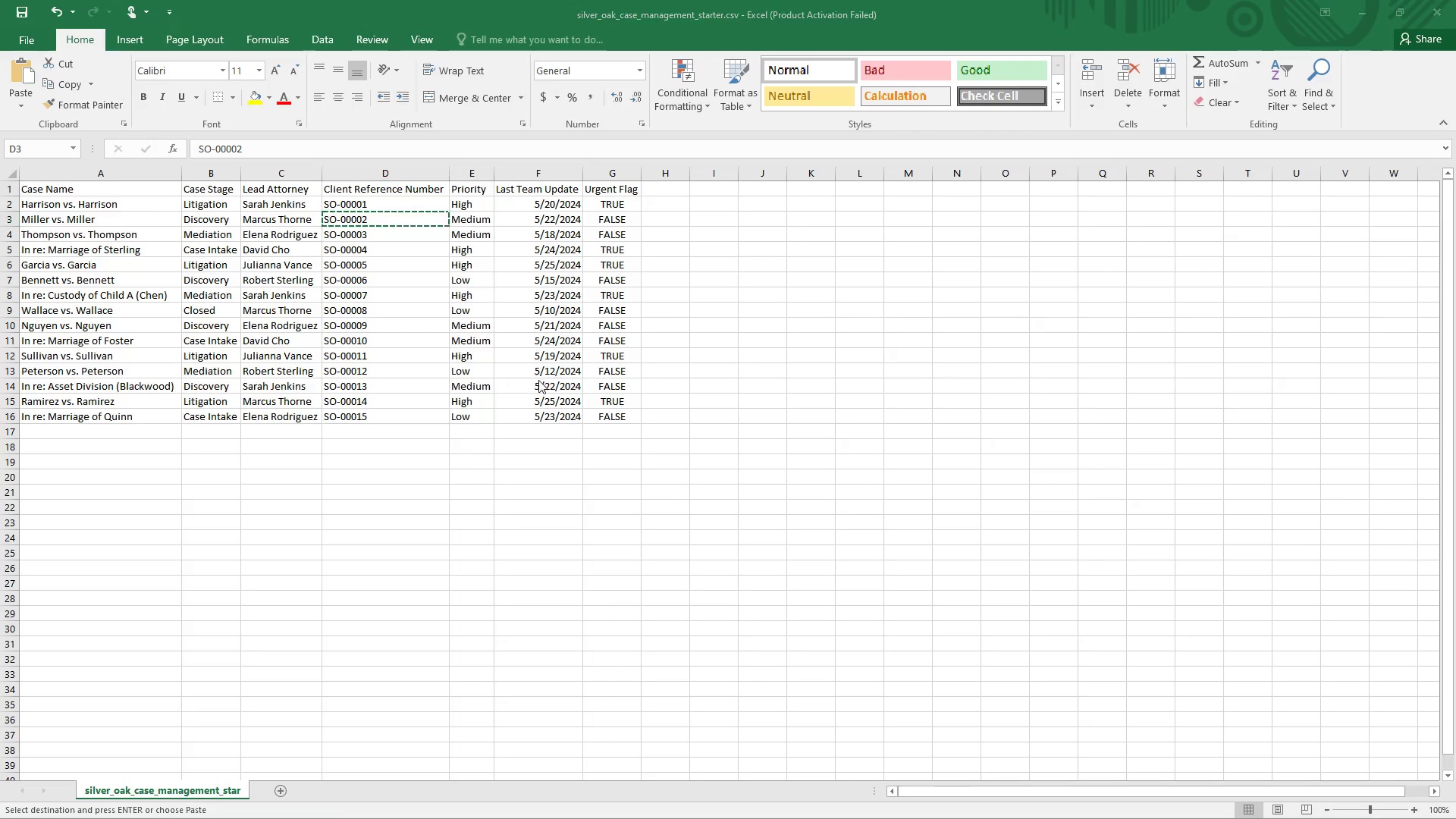 
key(Alt+Tab)
 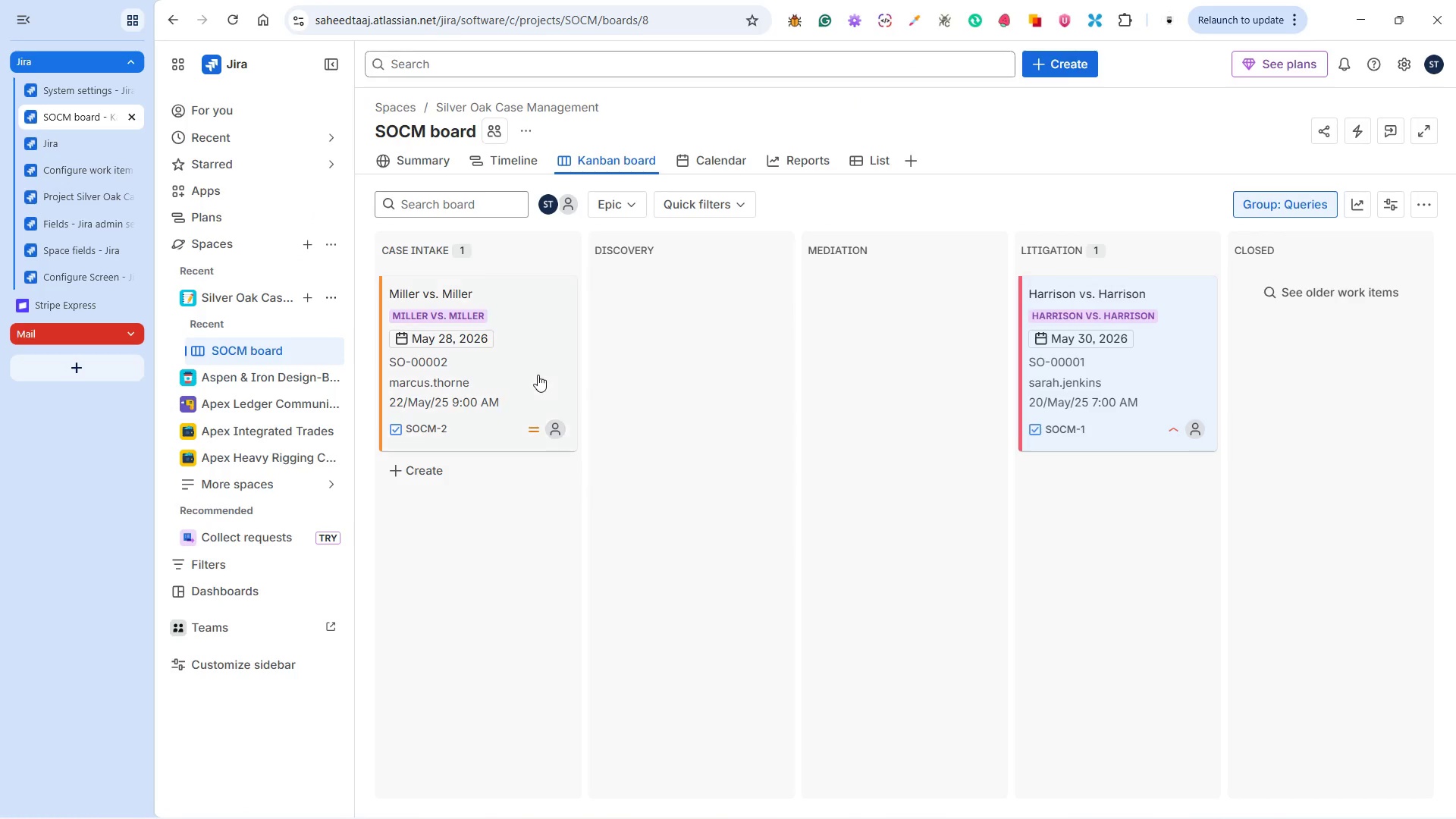 
left_click([537, 373])
 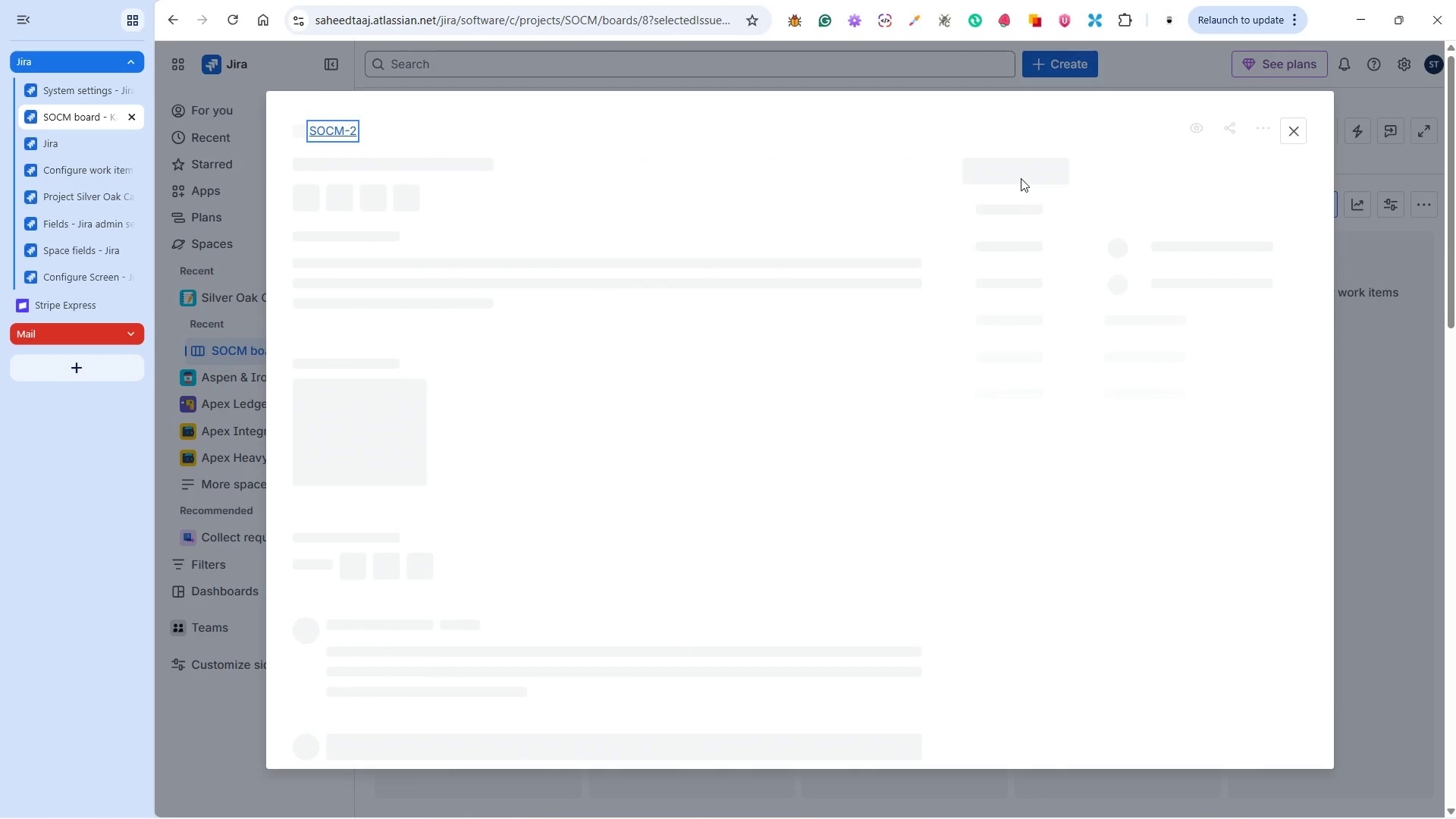 
left_click([916, 193])
 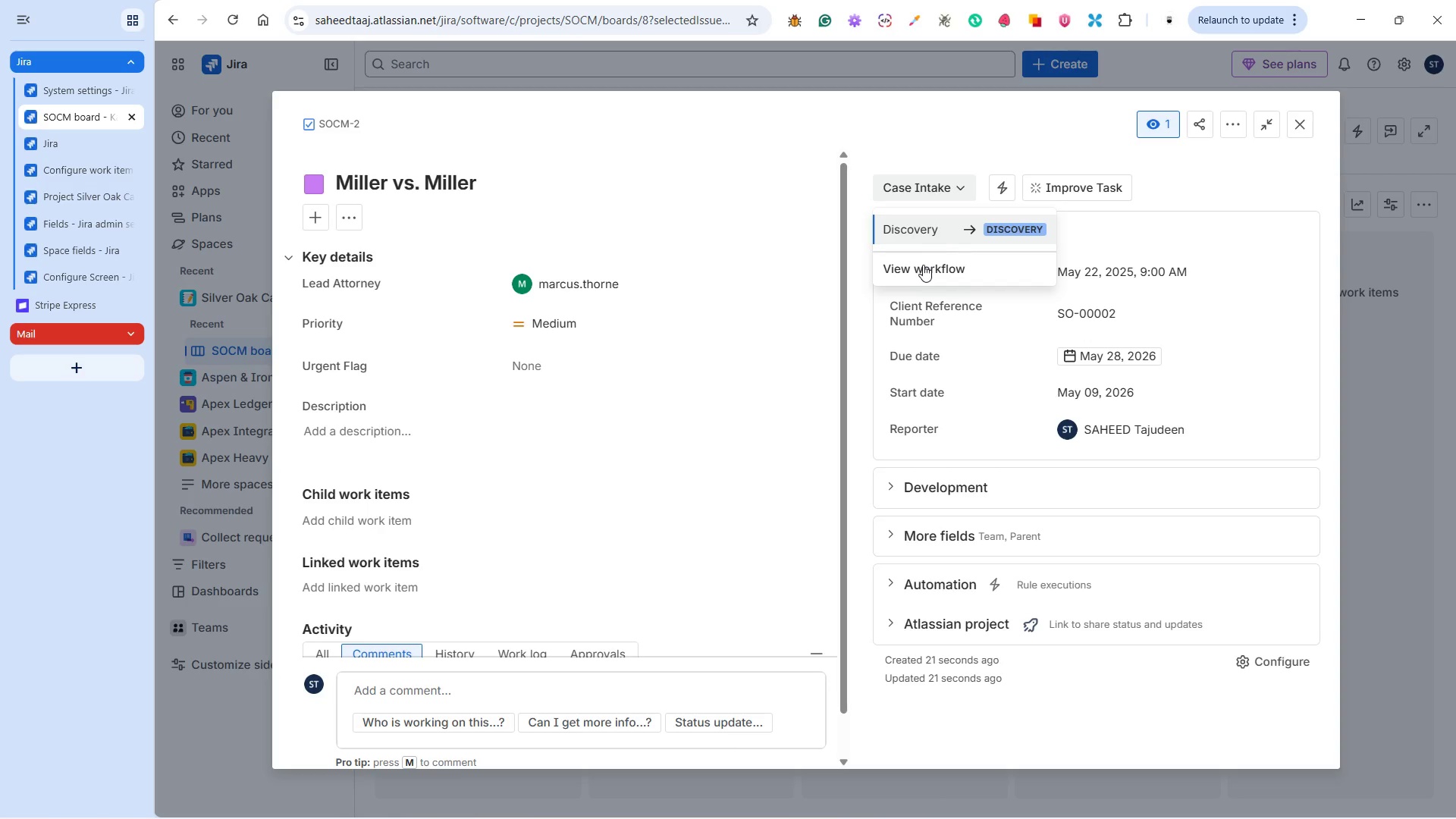 
left_click([925, 230])
 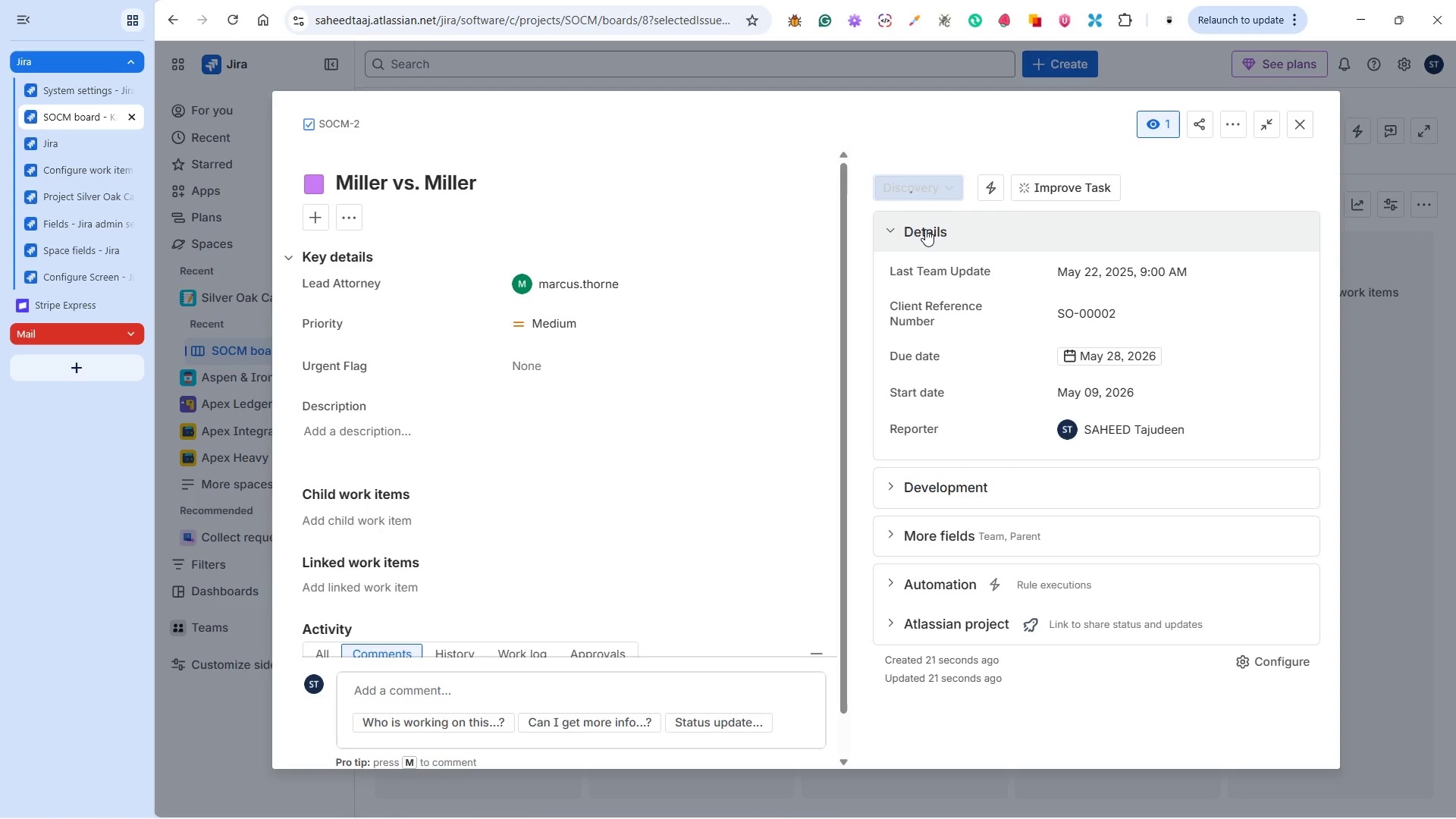 
key(Alt+Tab)
 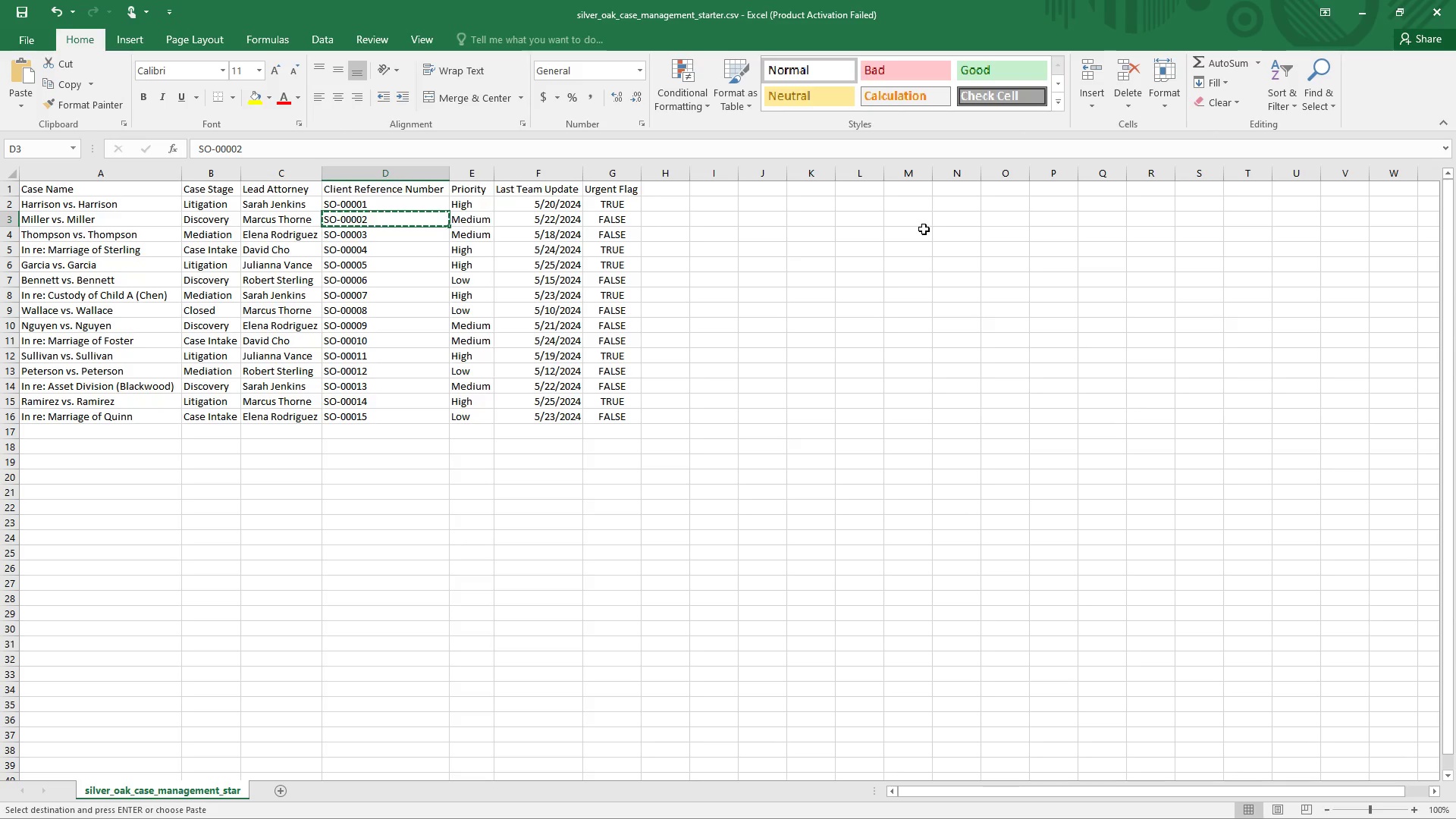 
key(Alt+Tab)
 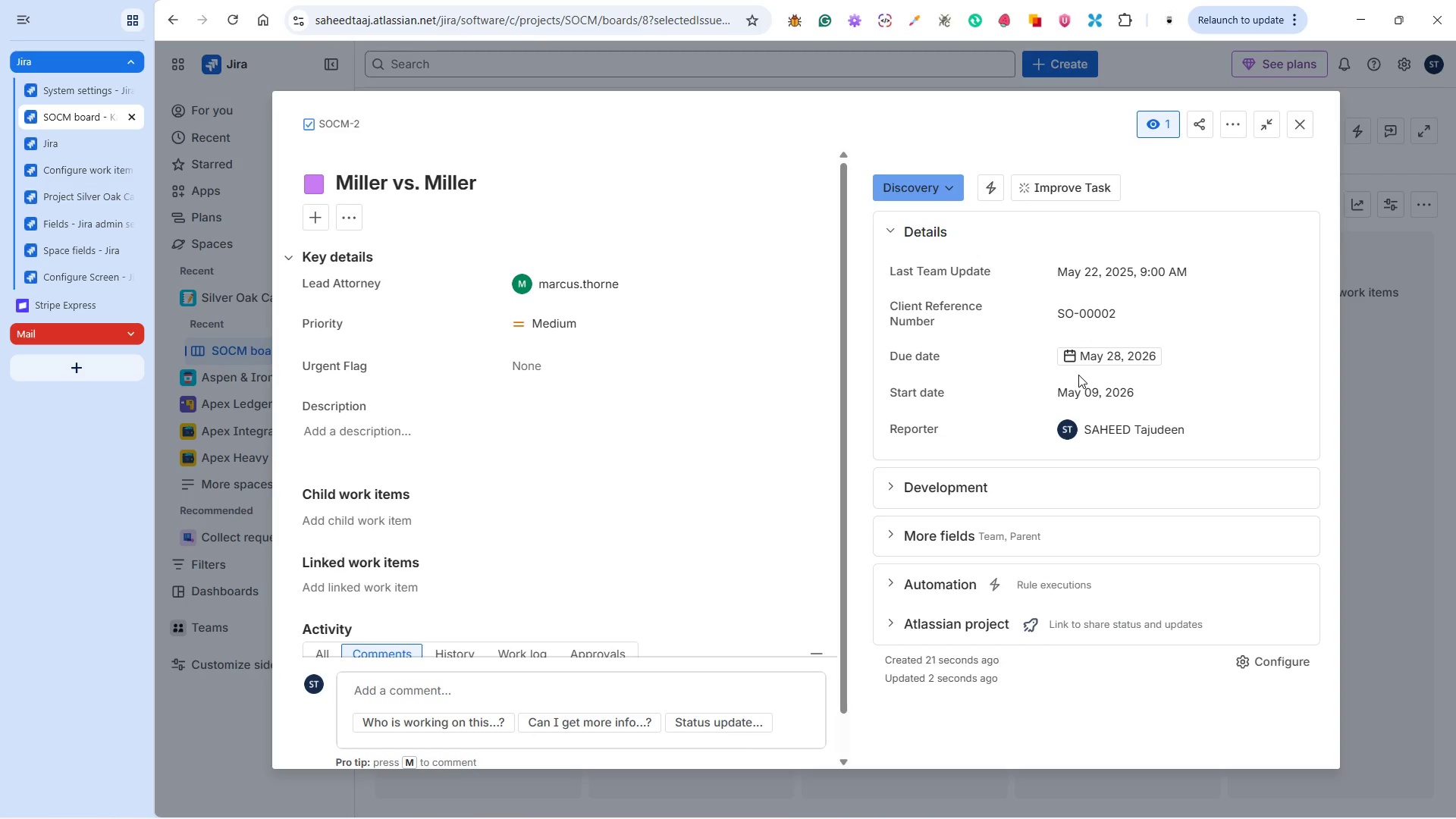 
wait(8.81)
 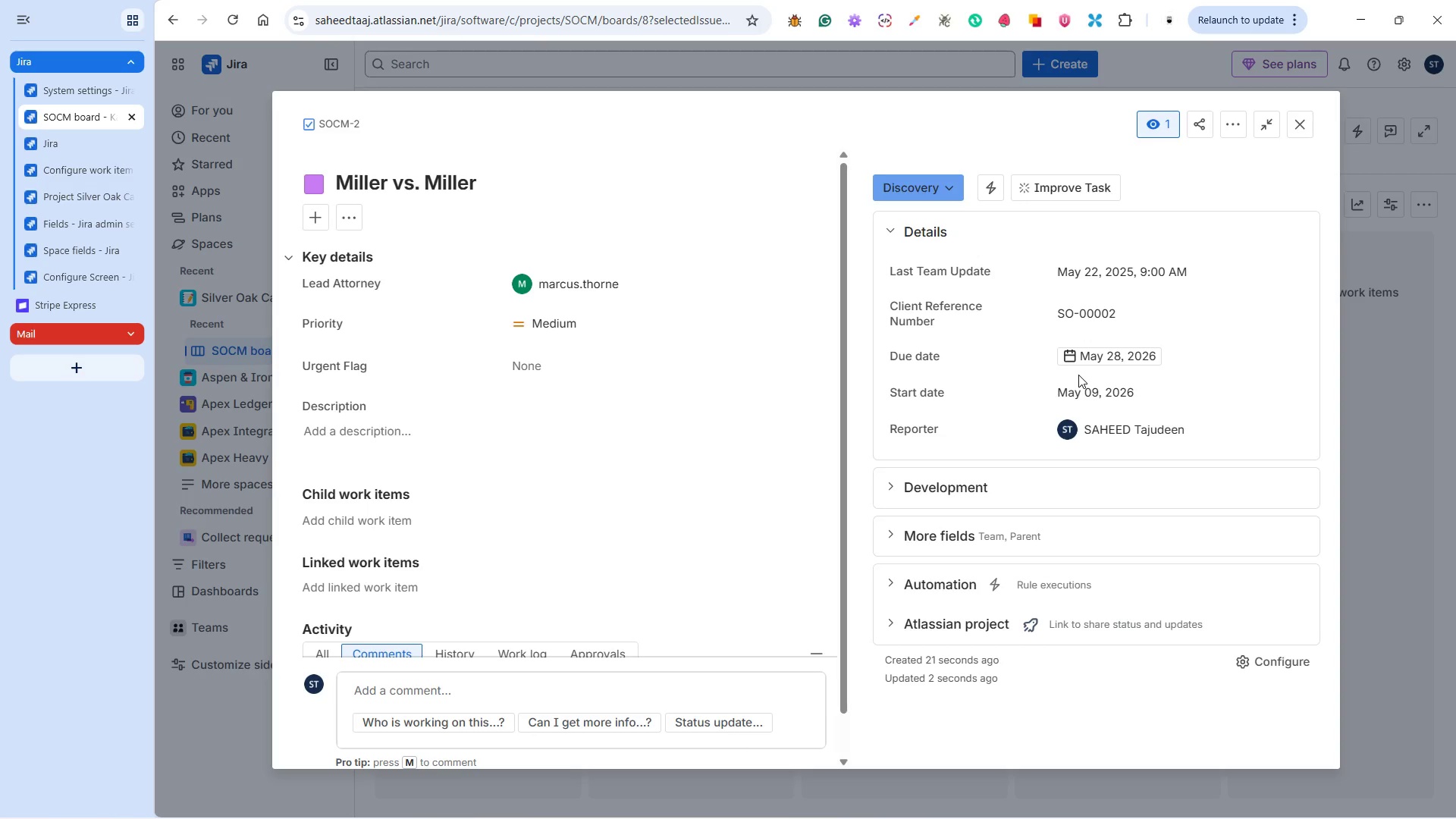 
scroll: coordinate [668, 479], scroll_direction: down, amount: 6.0
 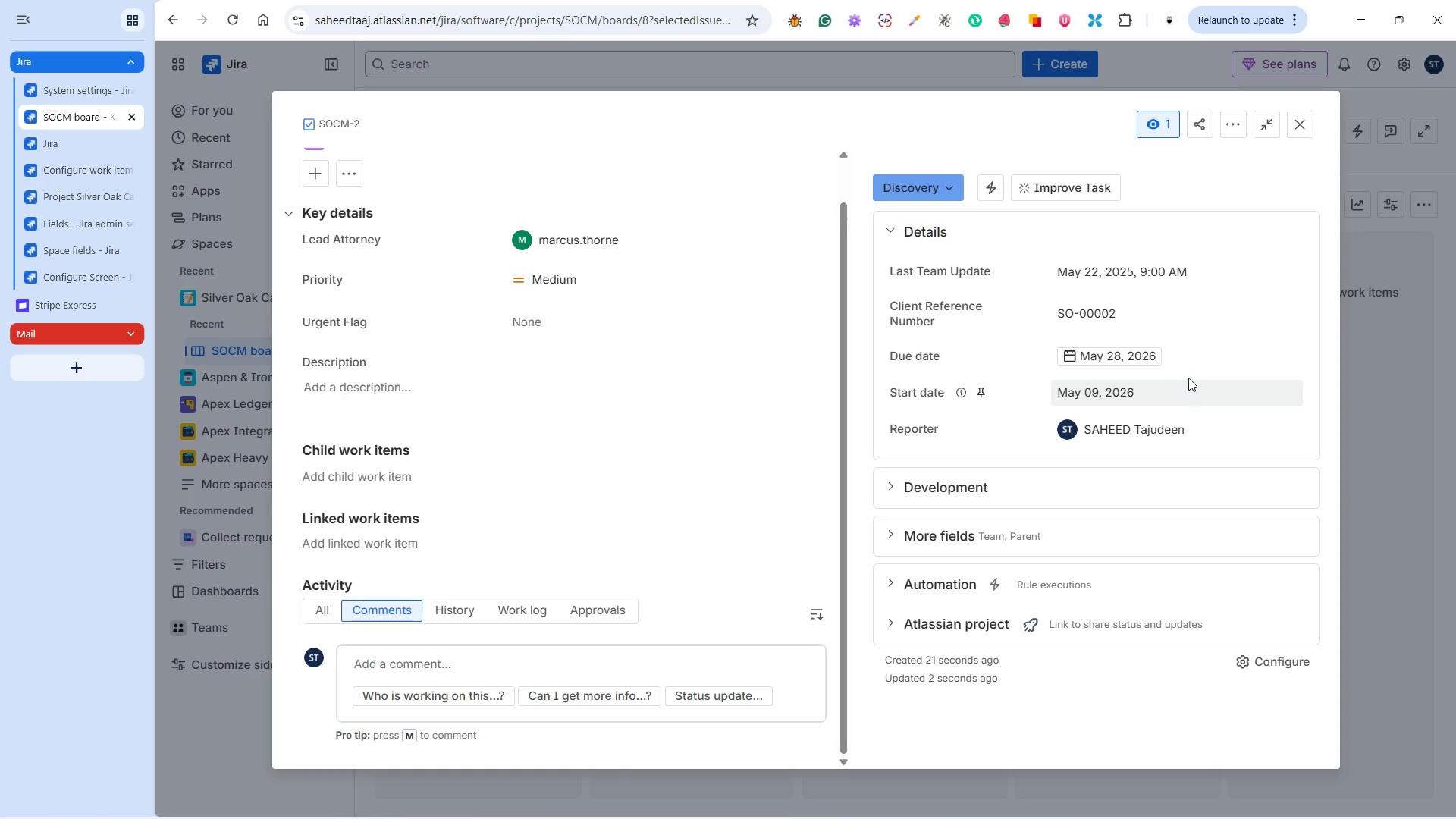 
wait(29.95)
 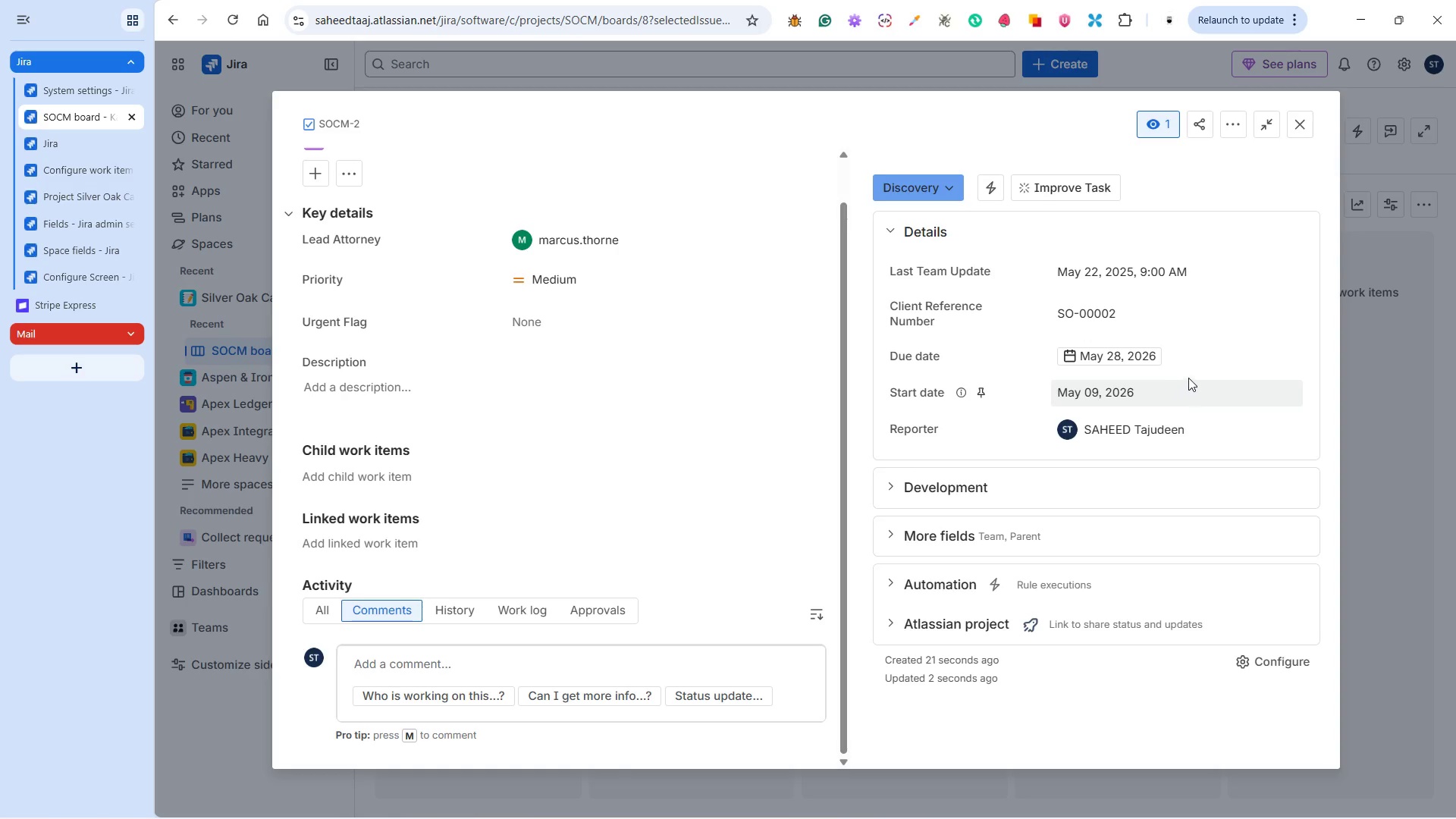 
left_click([1307, 129])
 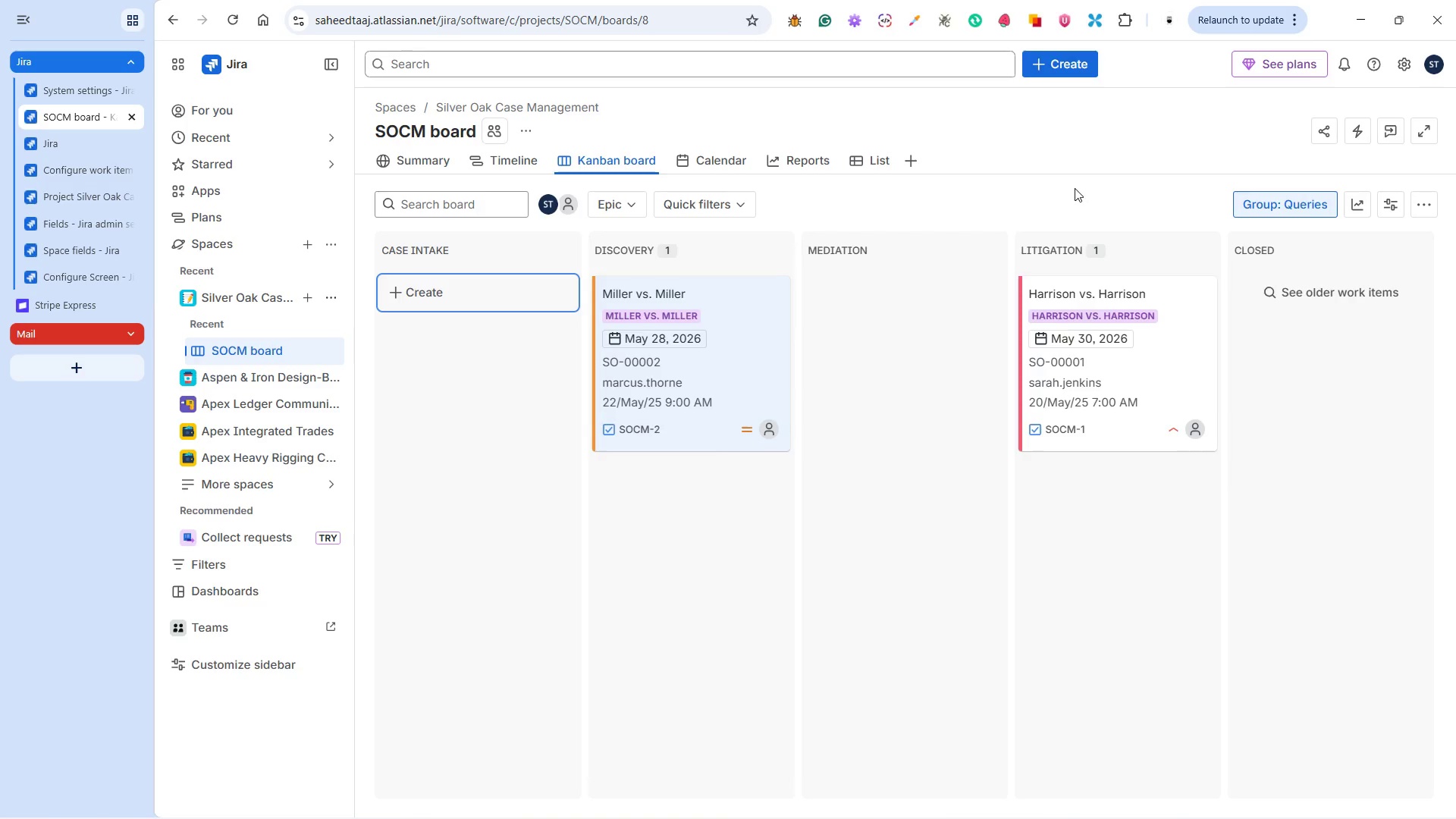 
left_click([1084, 143])
 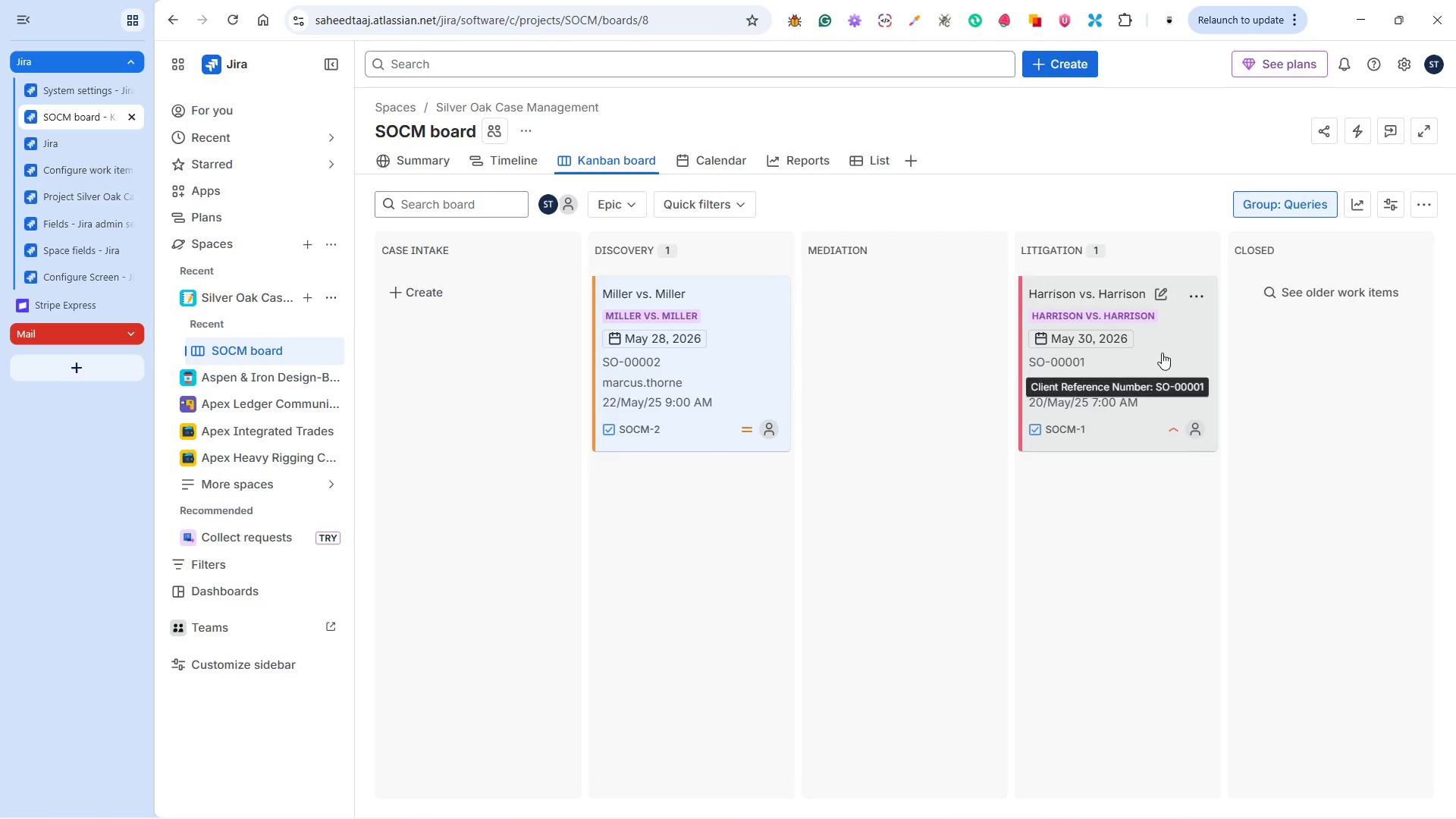 
wait(7.17)
 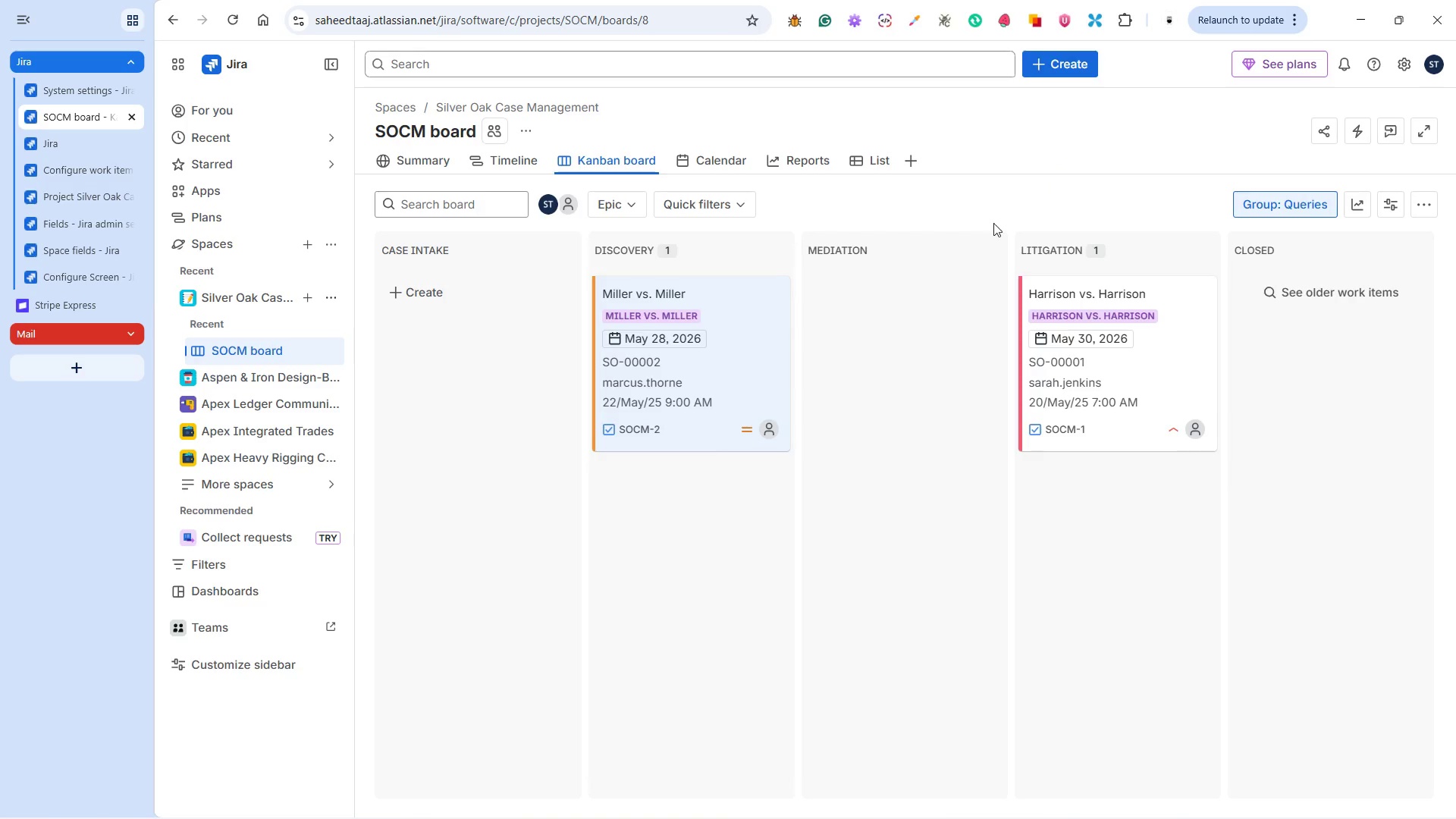 
left_click([1054, 64])
 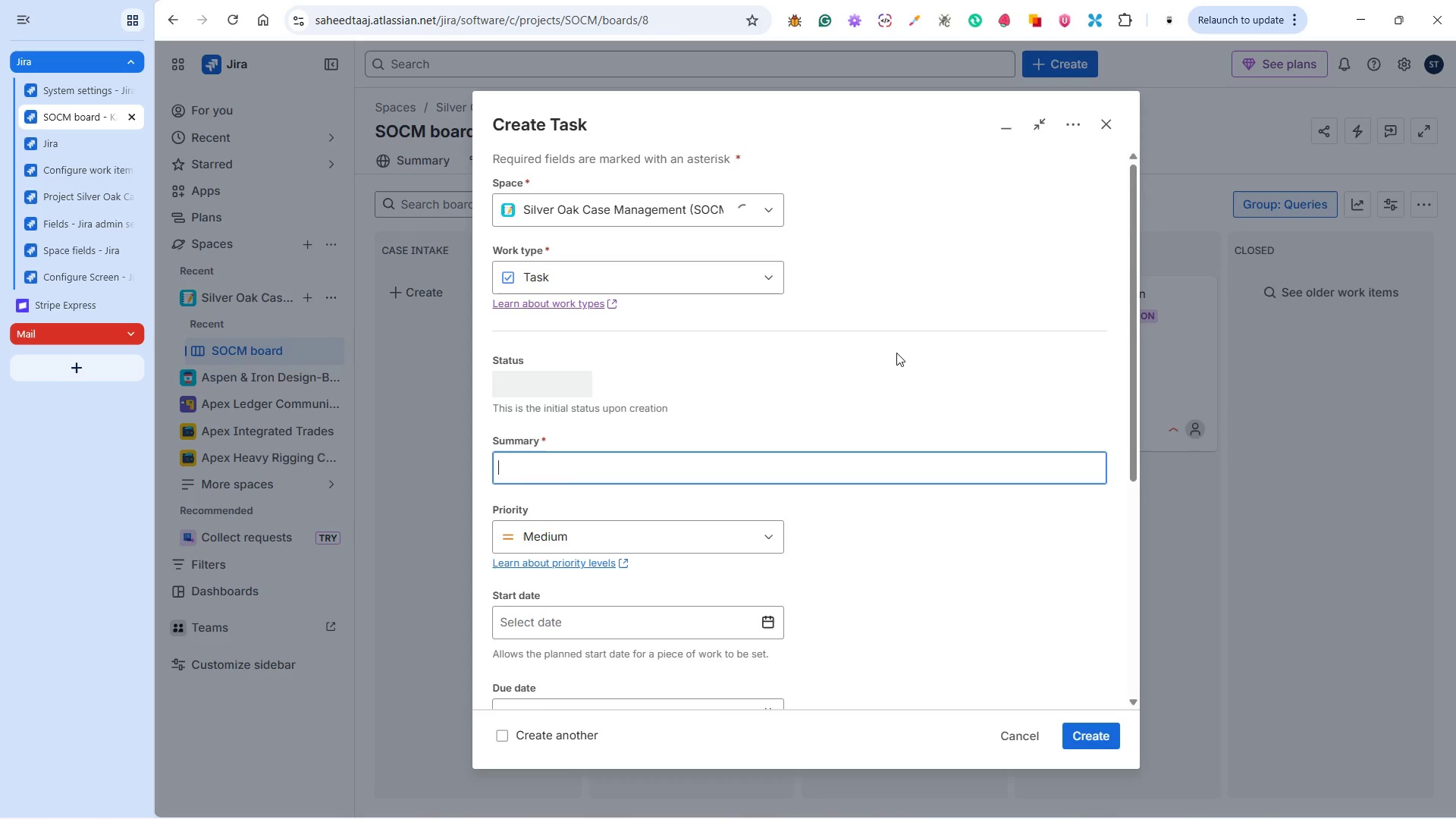 
key(Alt+Tab)
 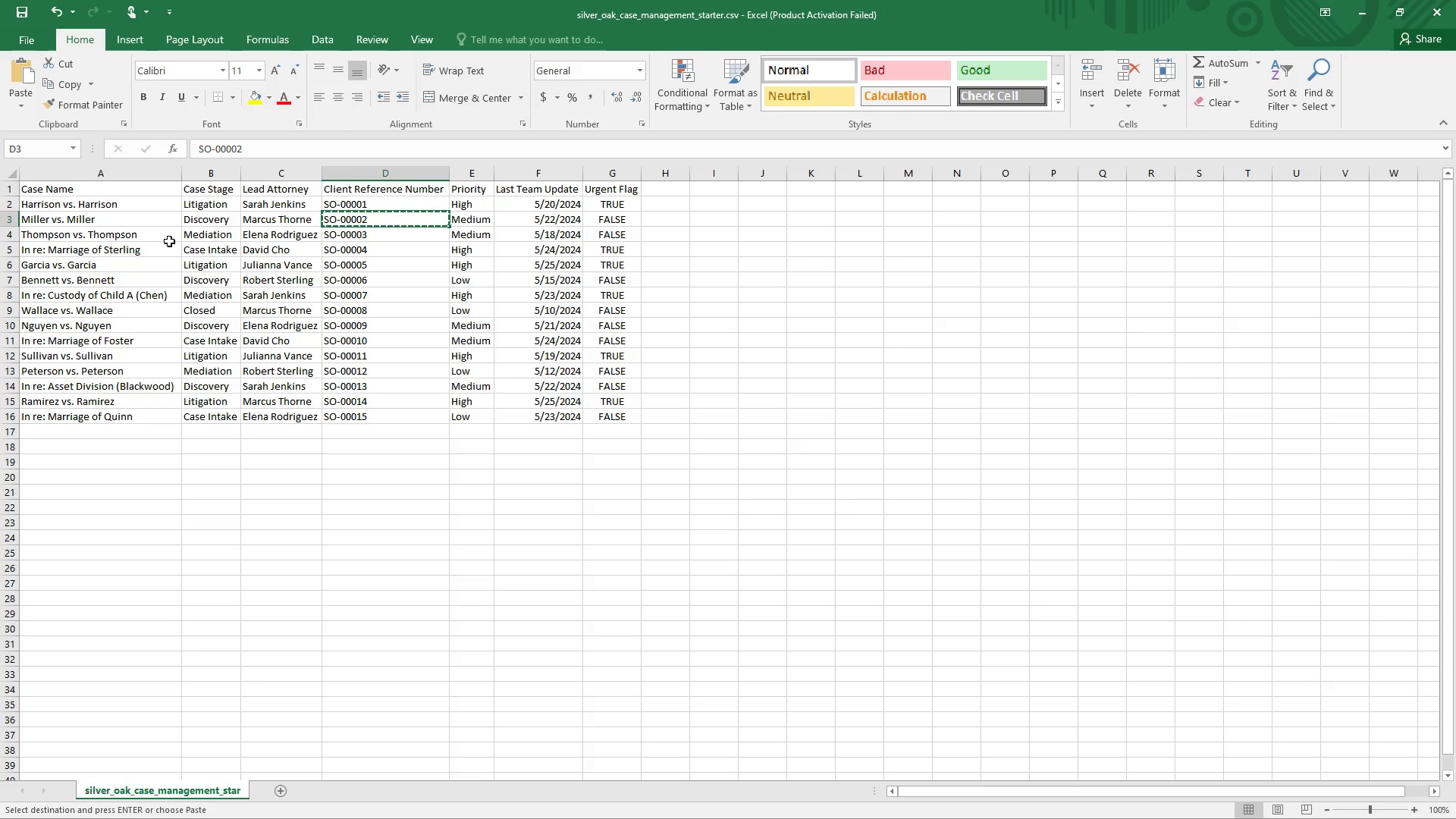 
wait(5.31)
 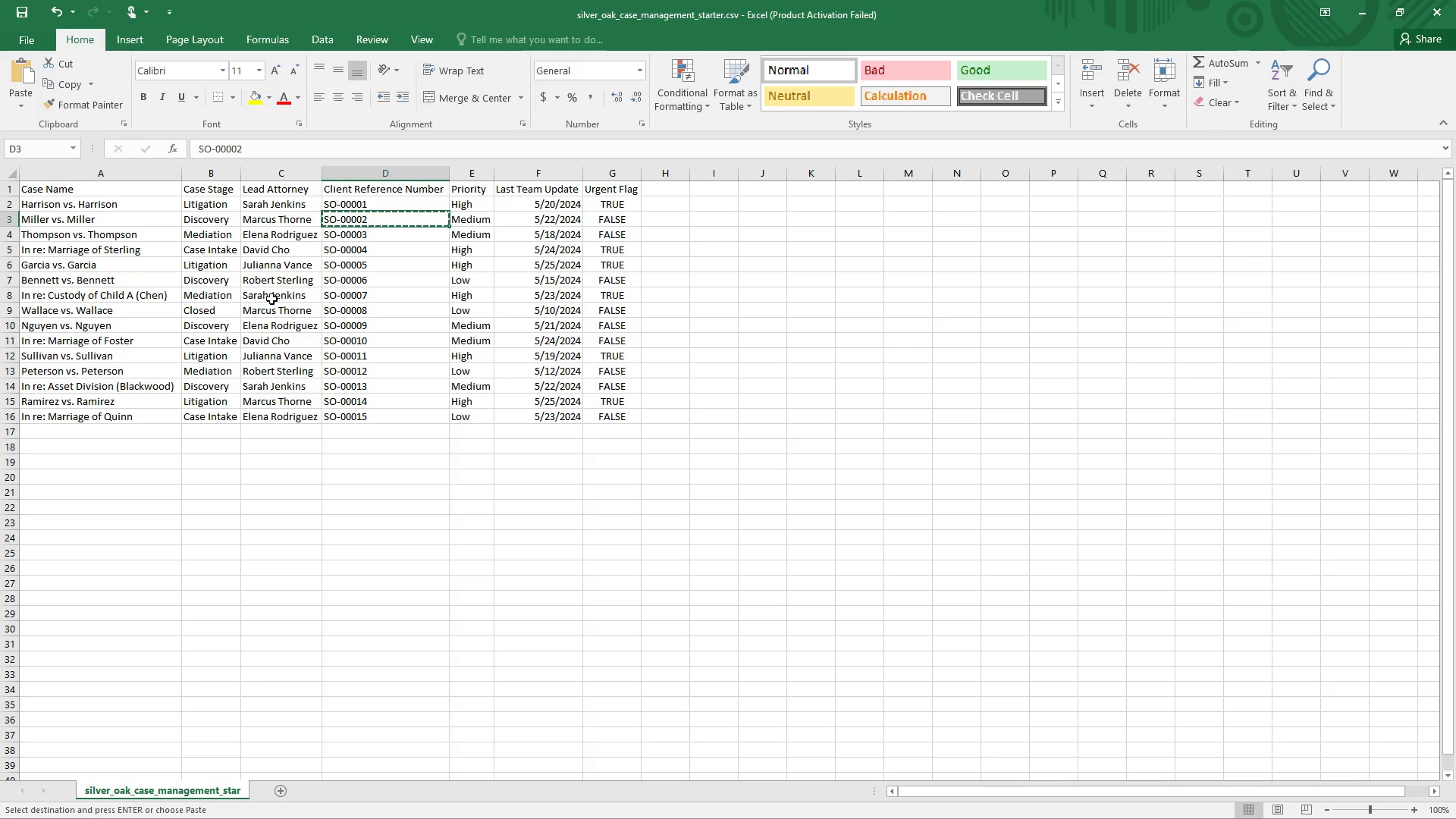 
left_click([133, 240])
 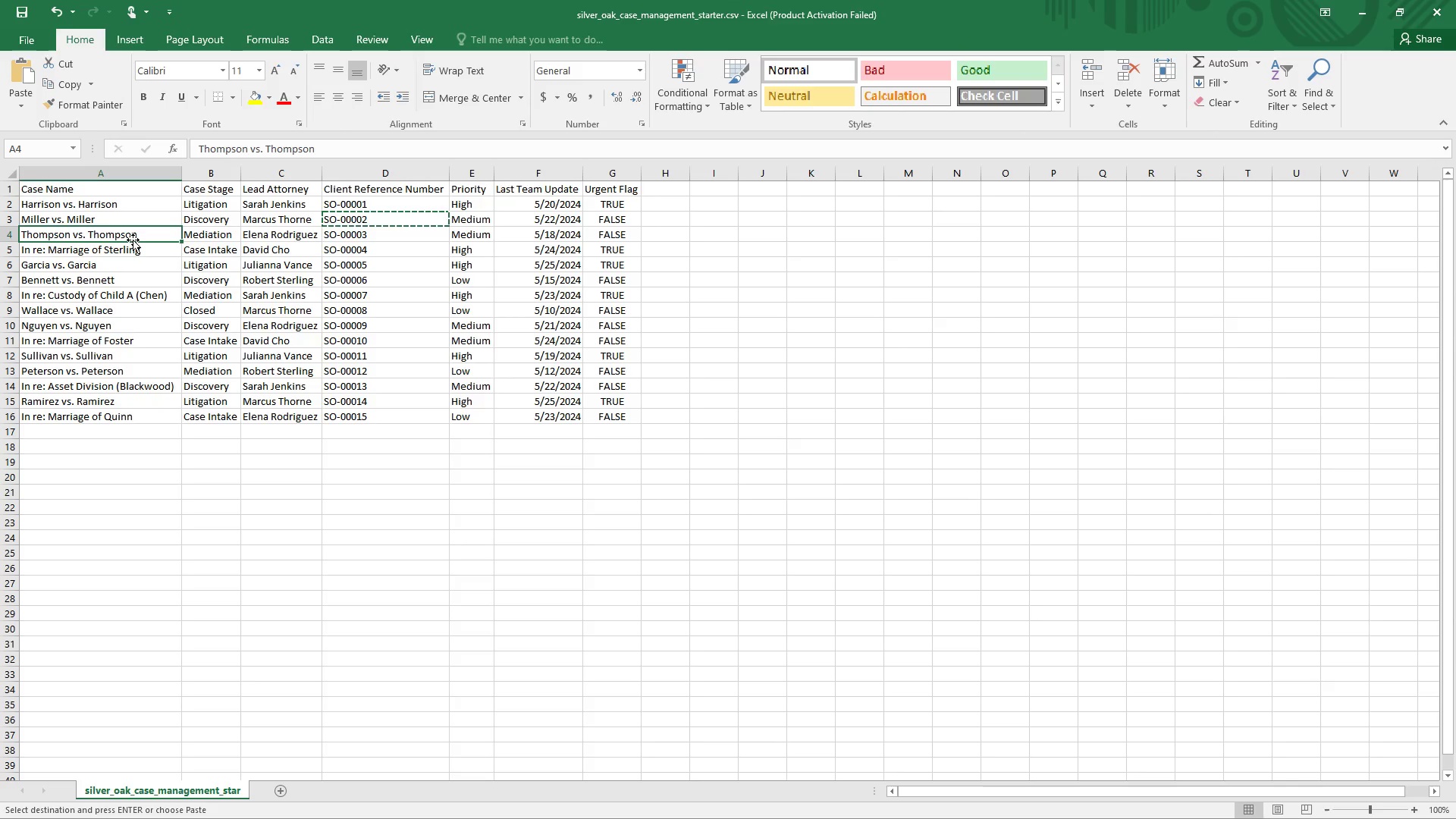 
key(Control+C)
 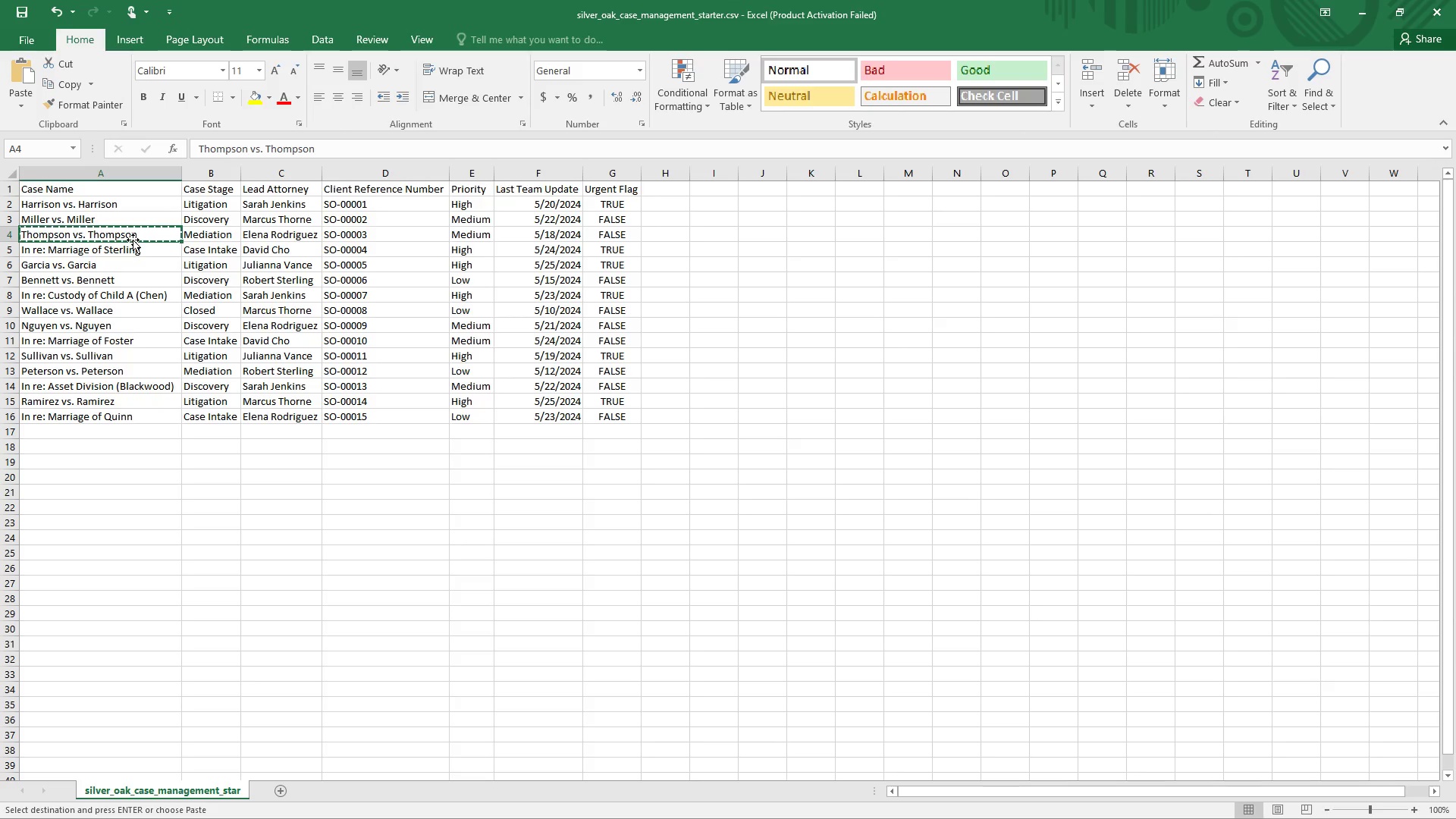 
key(Alt+Tab)
 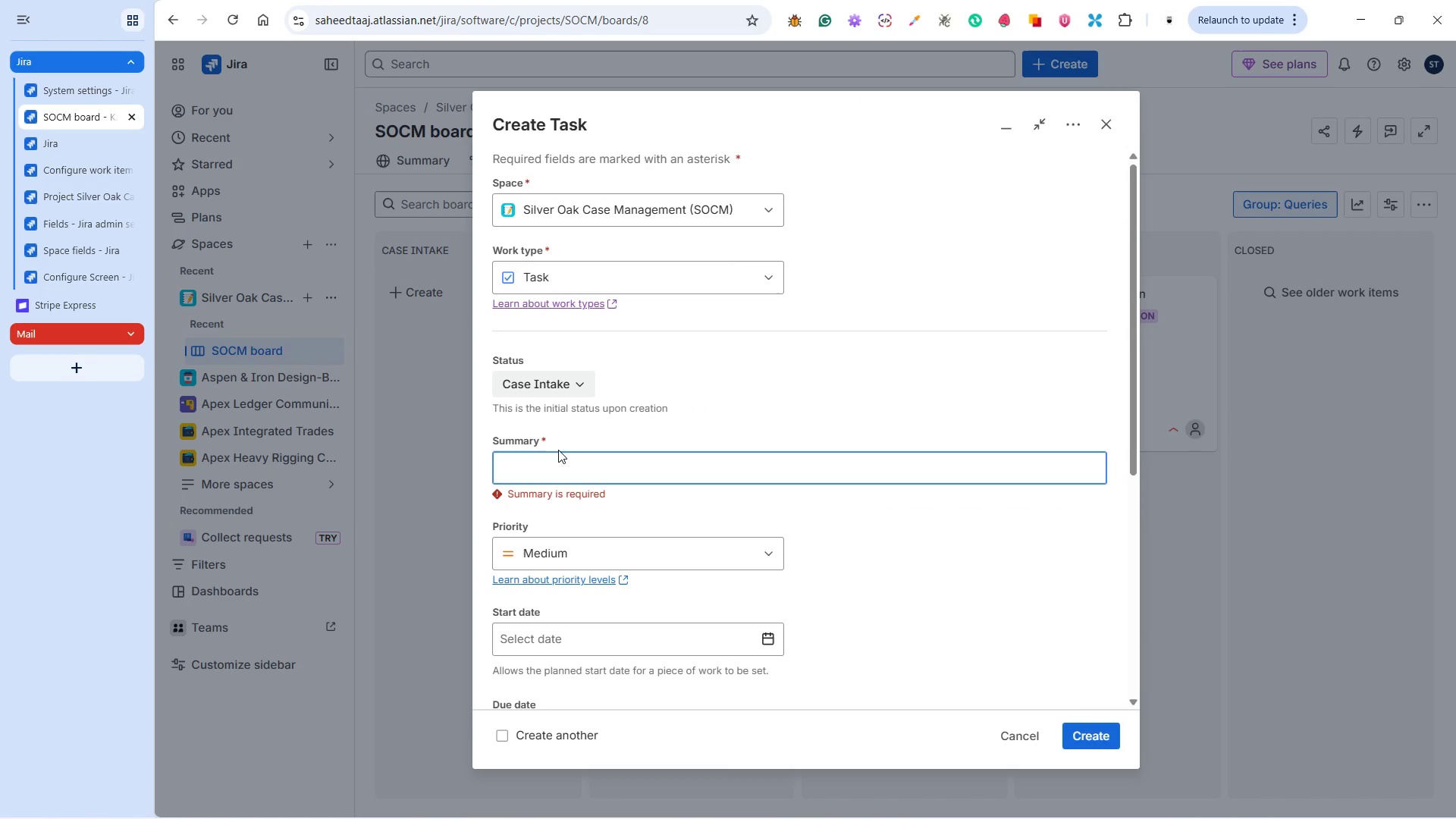 
left_click([558, 464])
 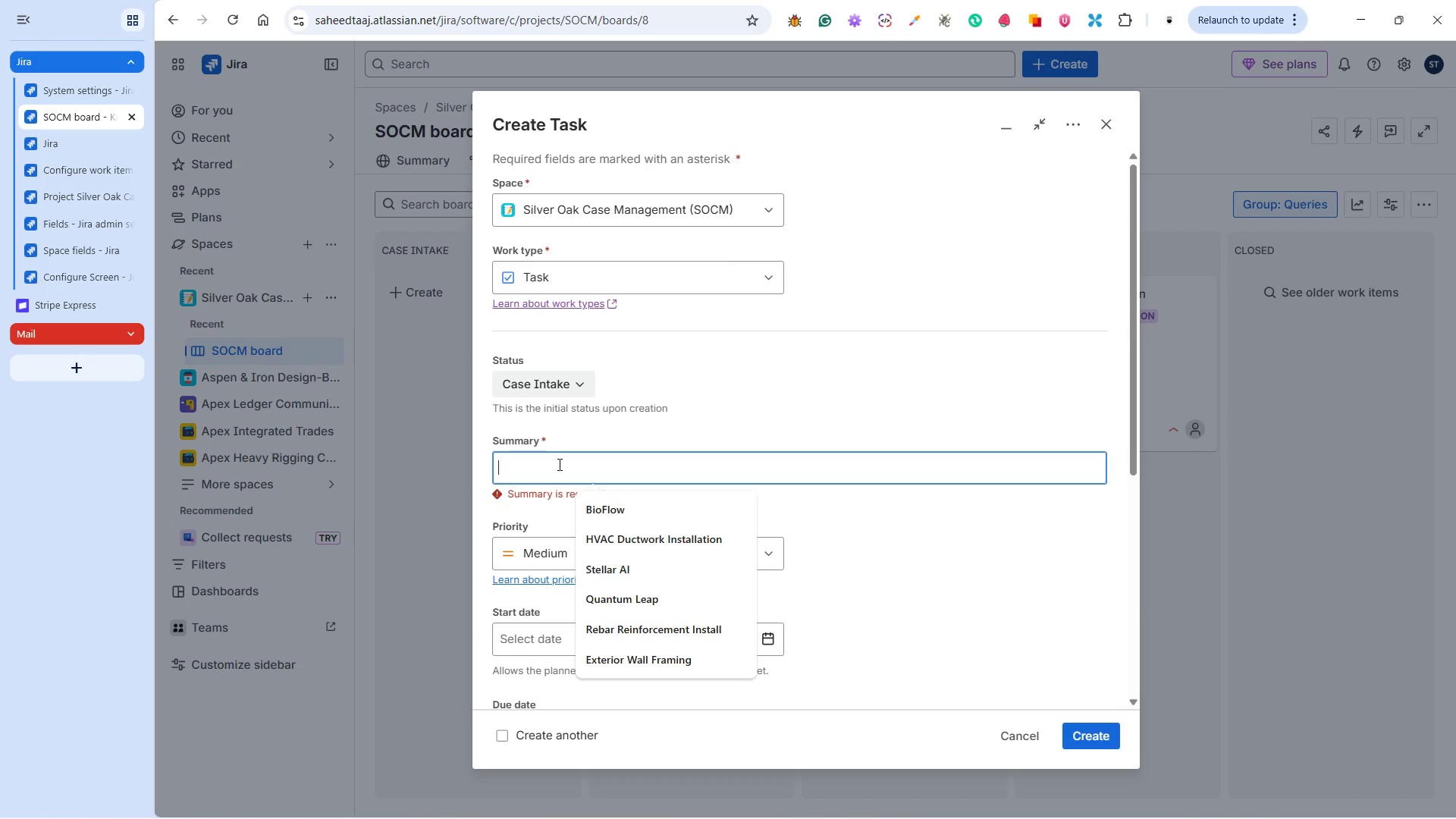 
key(Control+V)
 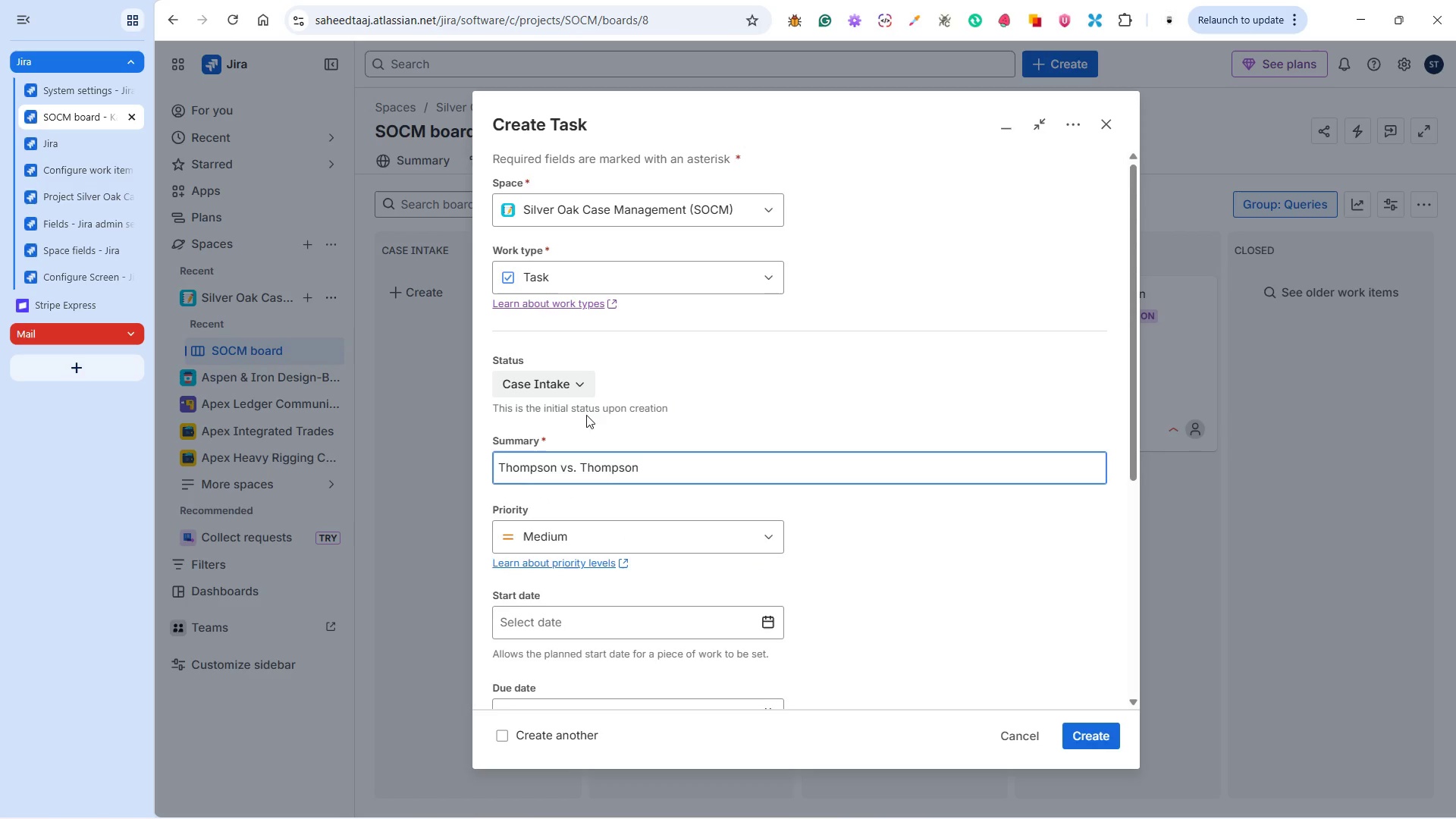 
key(Alt+Tab)
 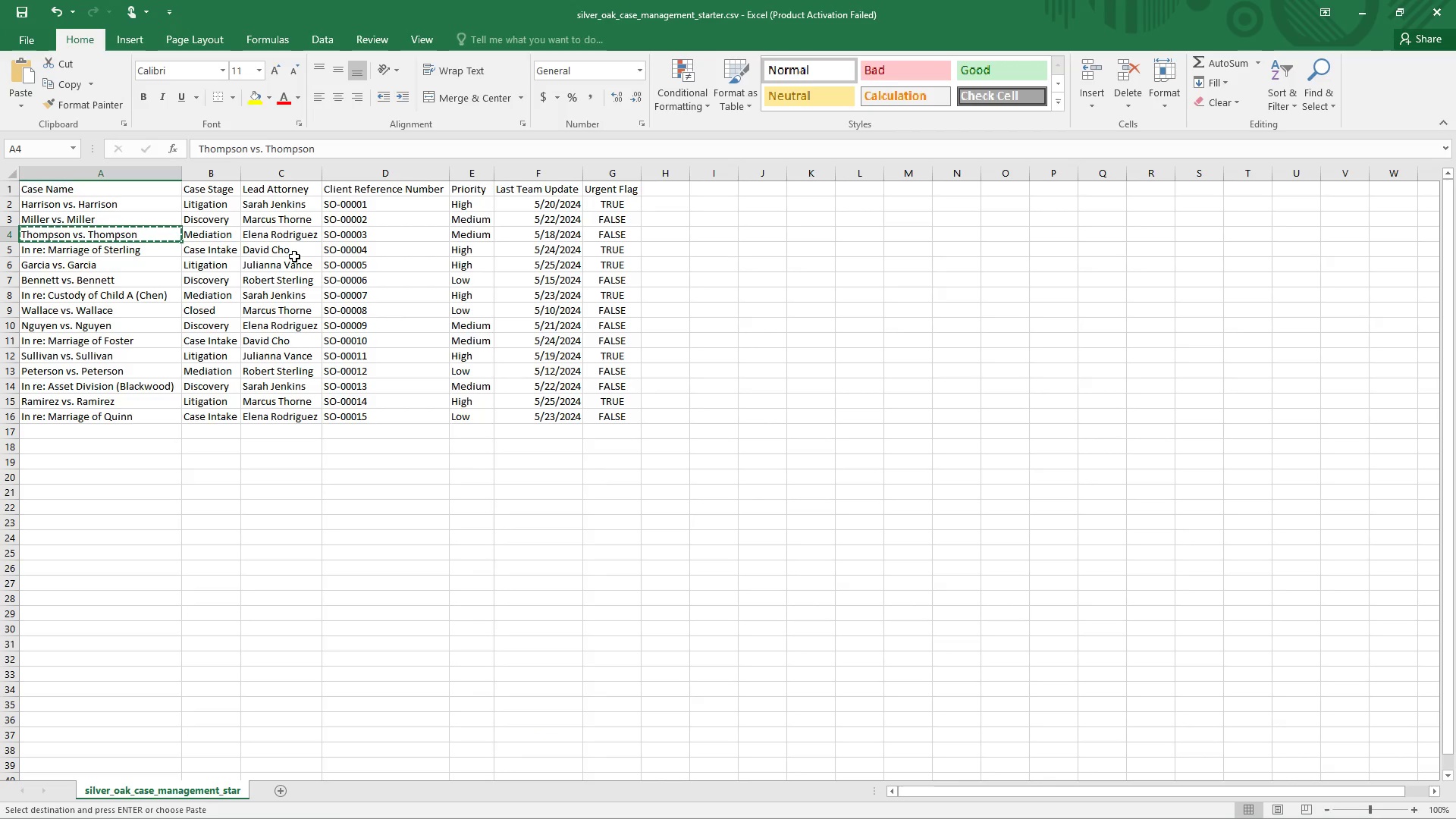 
left_click([340, 235])
 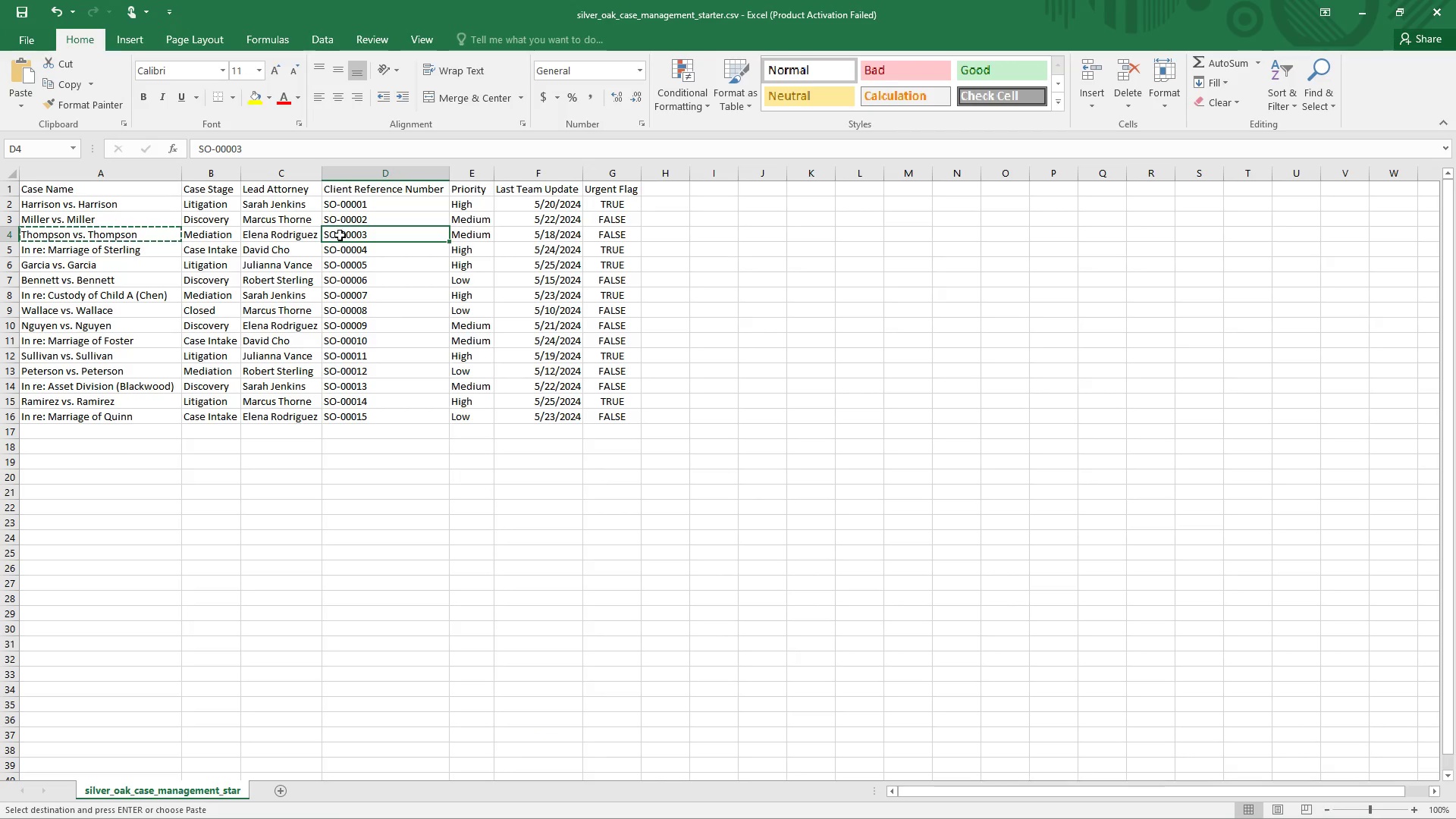 
key(Control+C)
 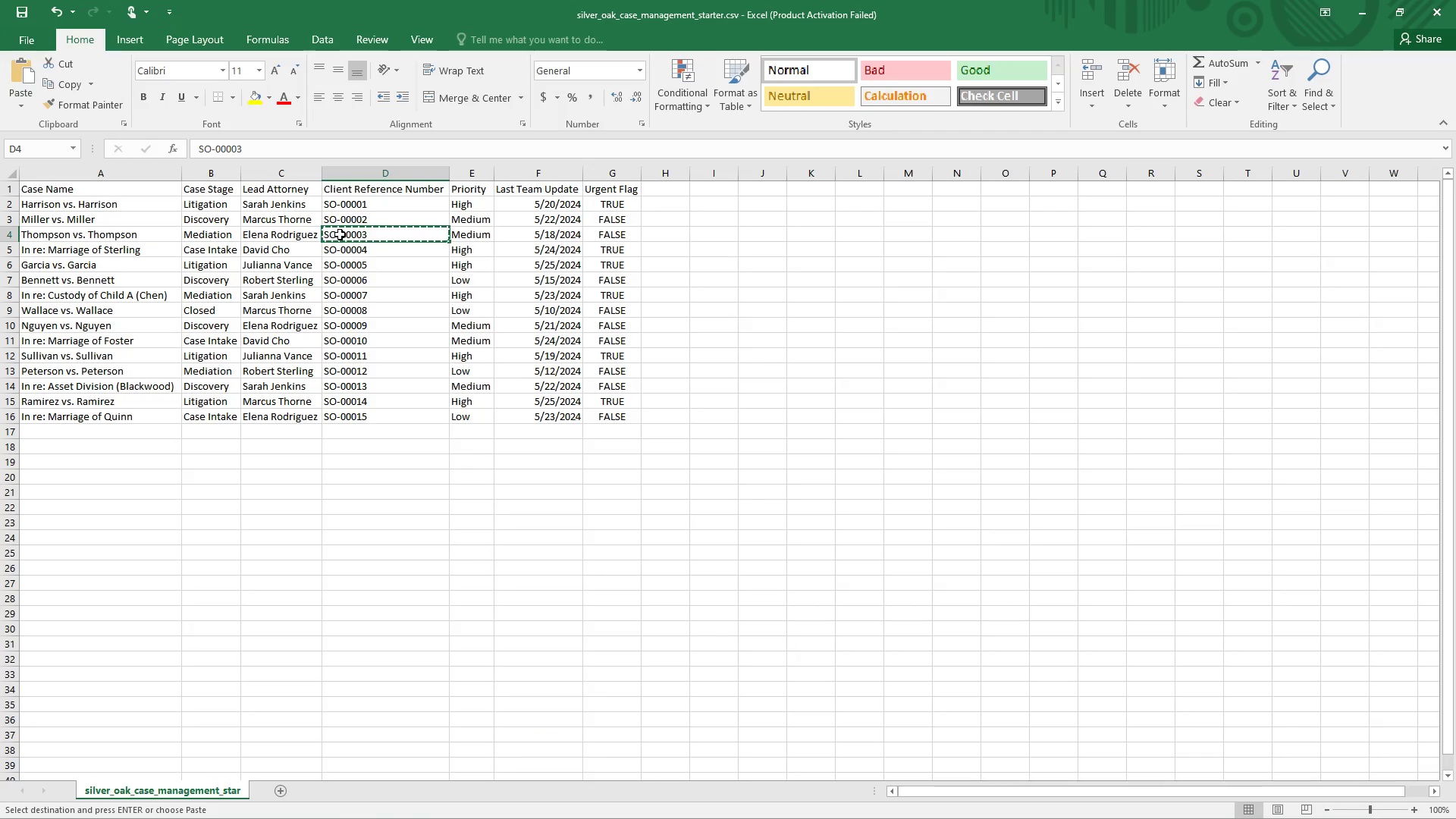 
key(Alt+Tab)
 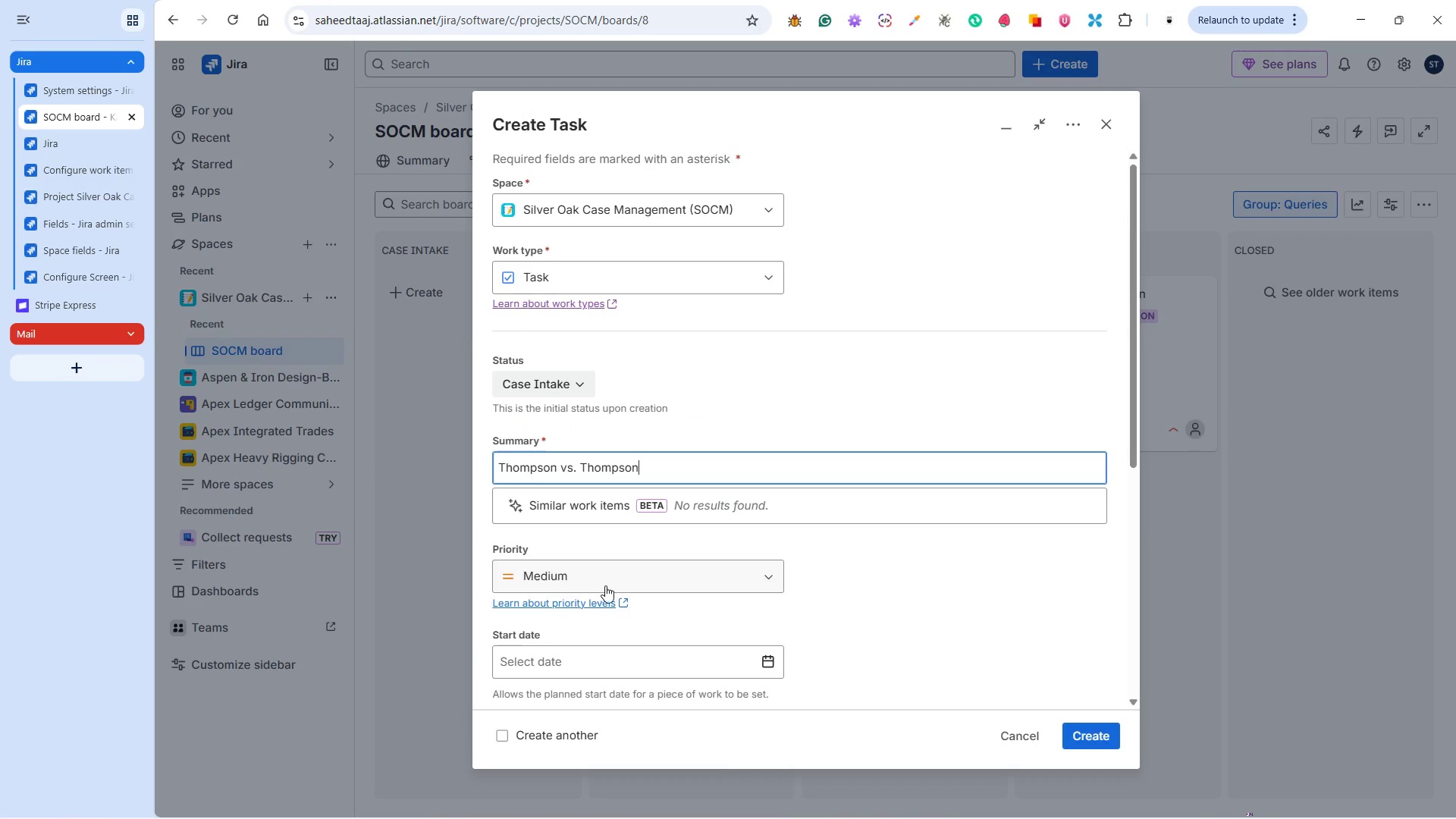 
scroll: coordinate [615, 583], scroll_direction: down, amount: 1.0
 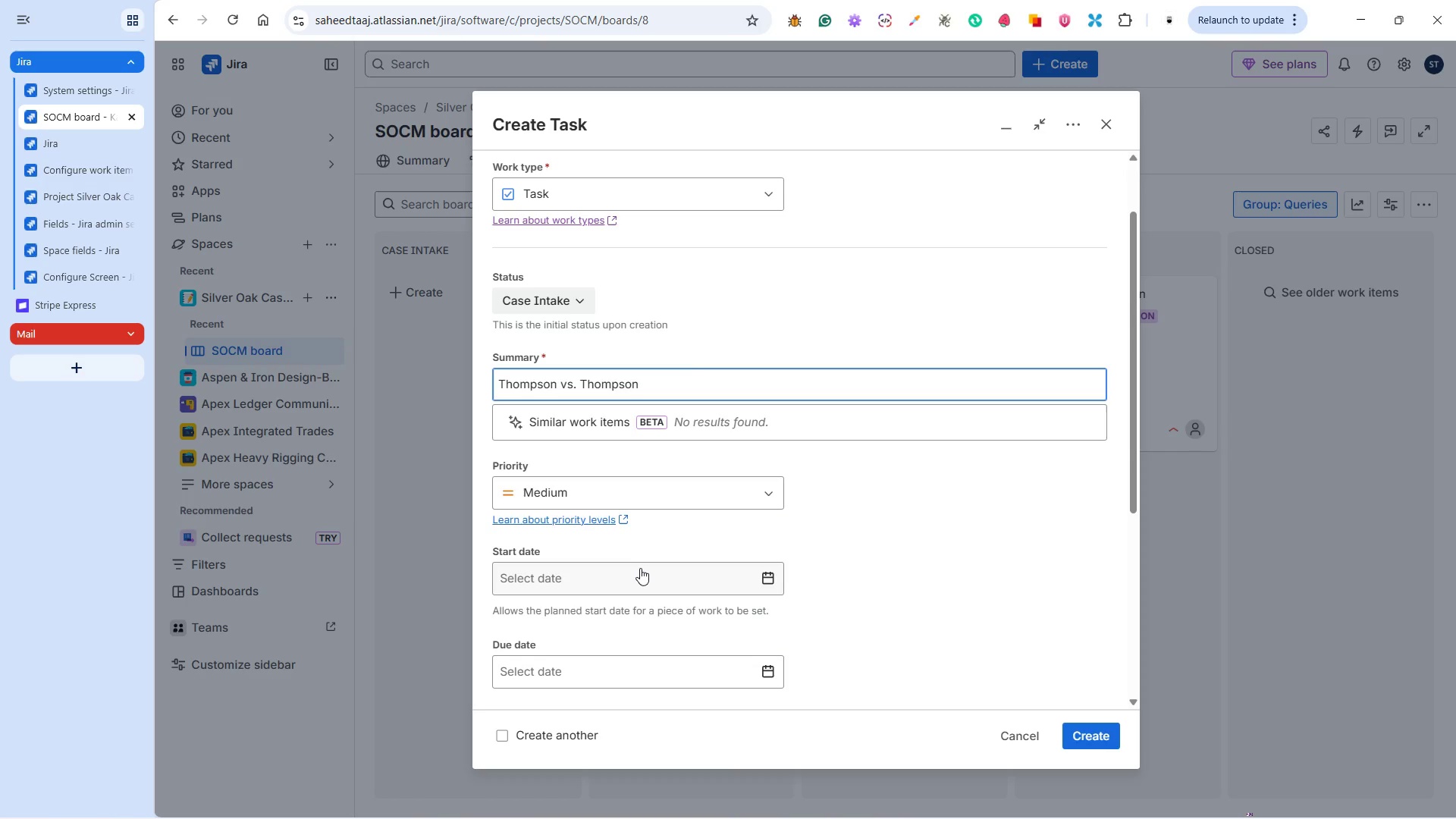 
scroll: coordinate [640, 568], scroll_direction: up, amount: 1.0
 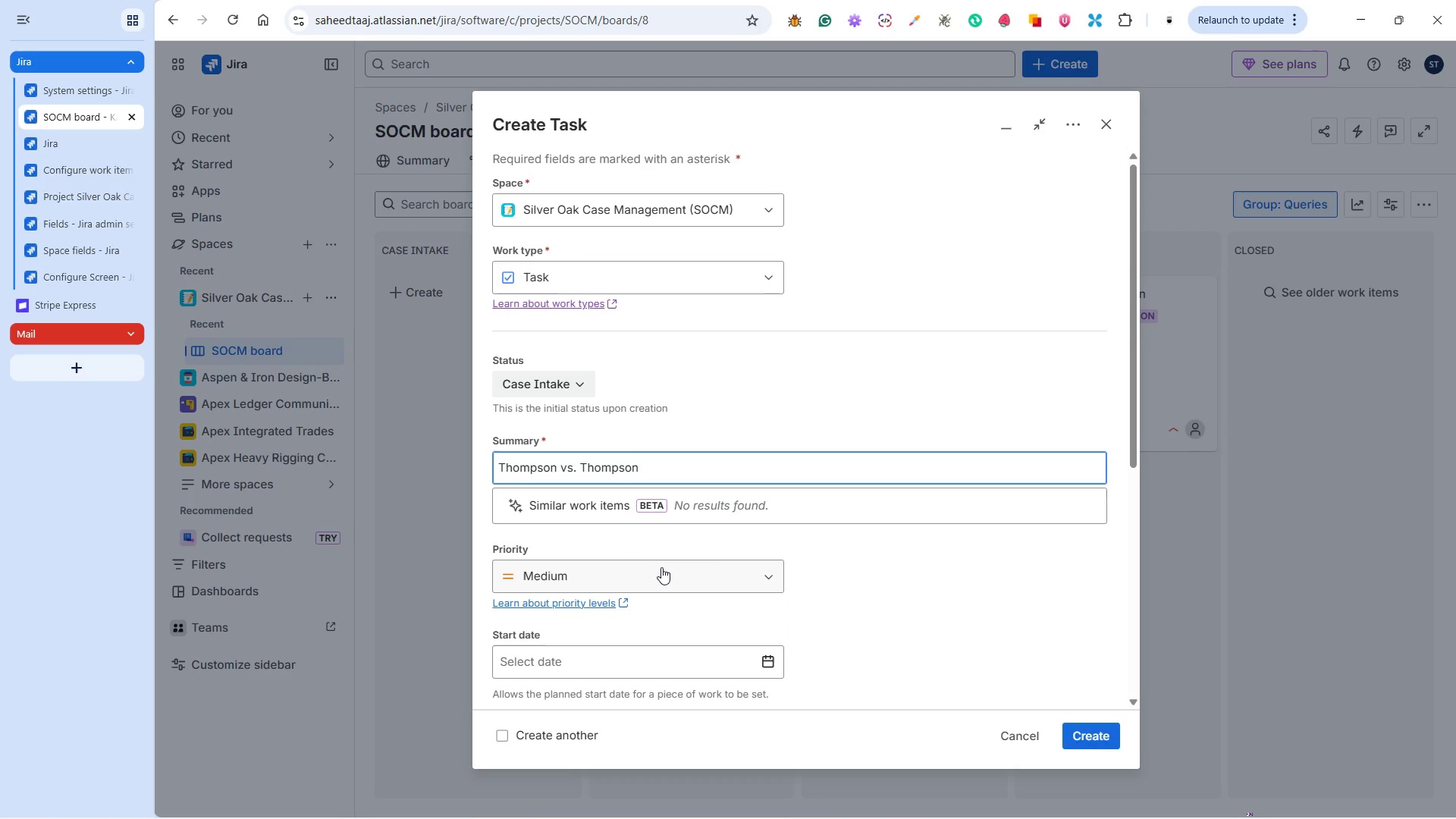 
scroll: coordinate [672, 567], scroll_direction: down, amount: 2.0
 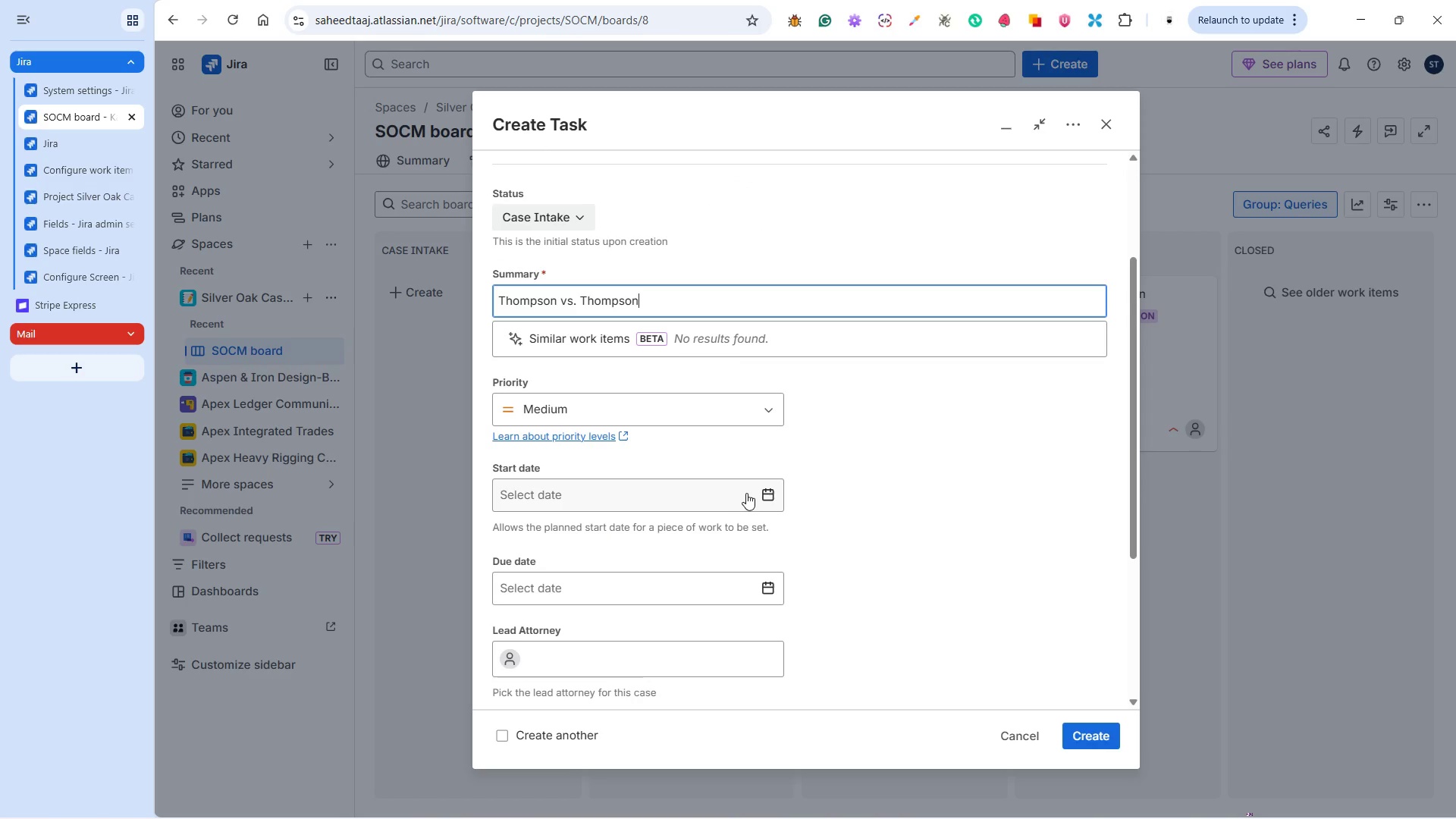 
left_click([752, 497])
 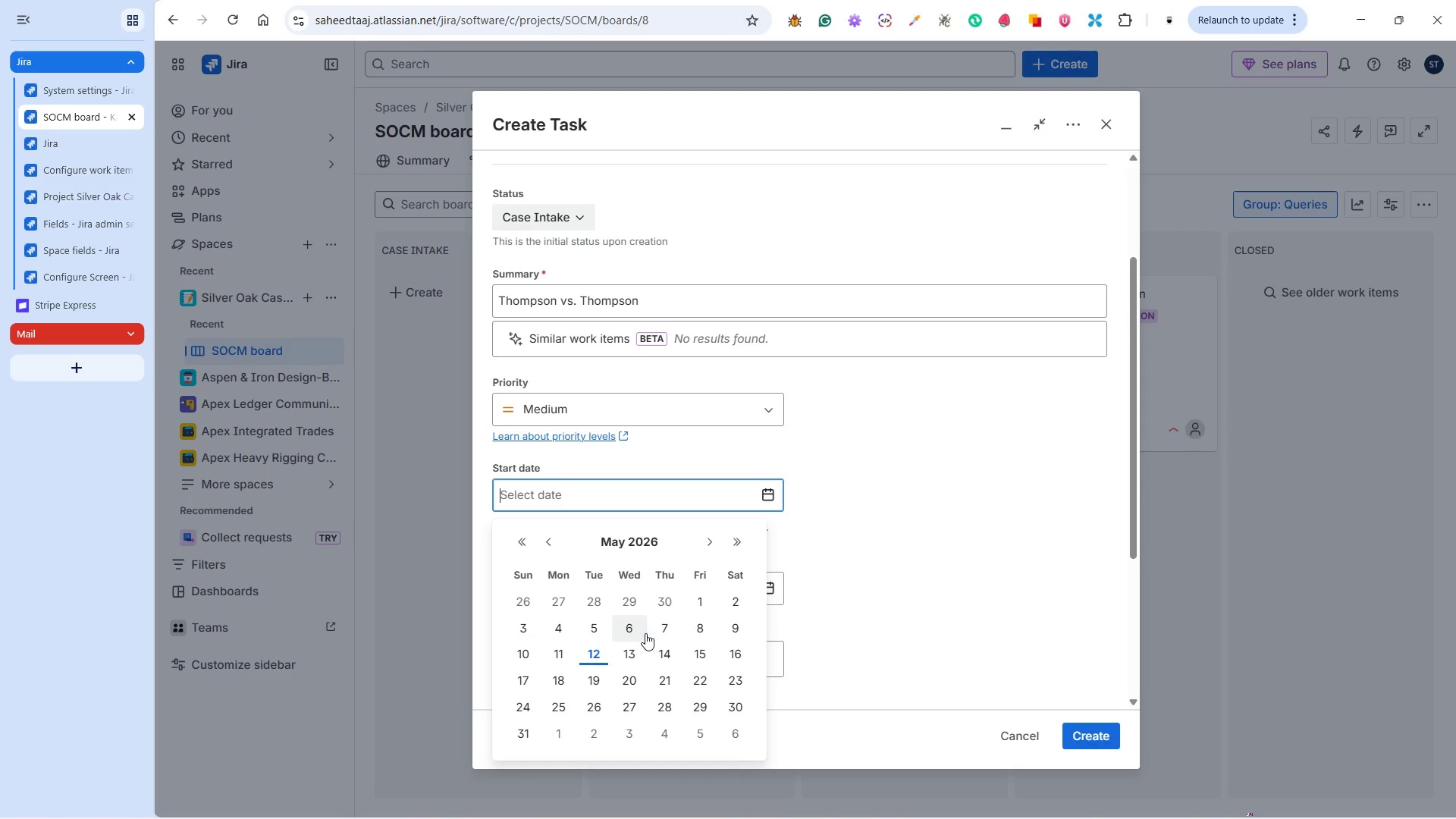 
left_click([638, 627])
 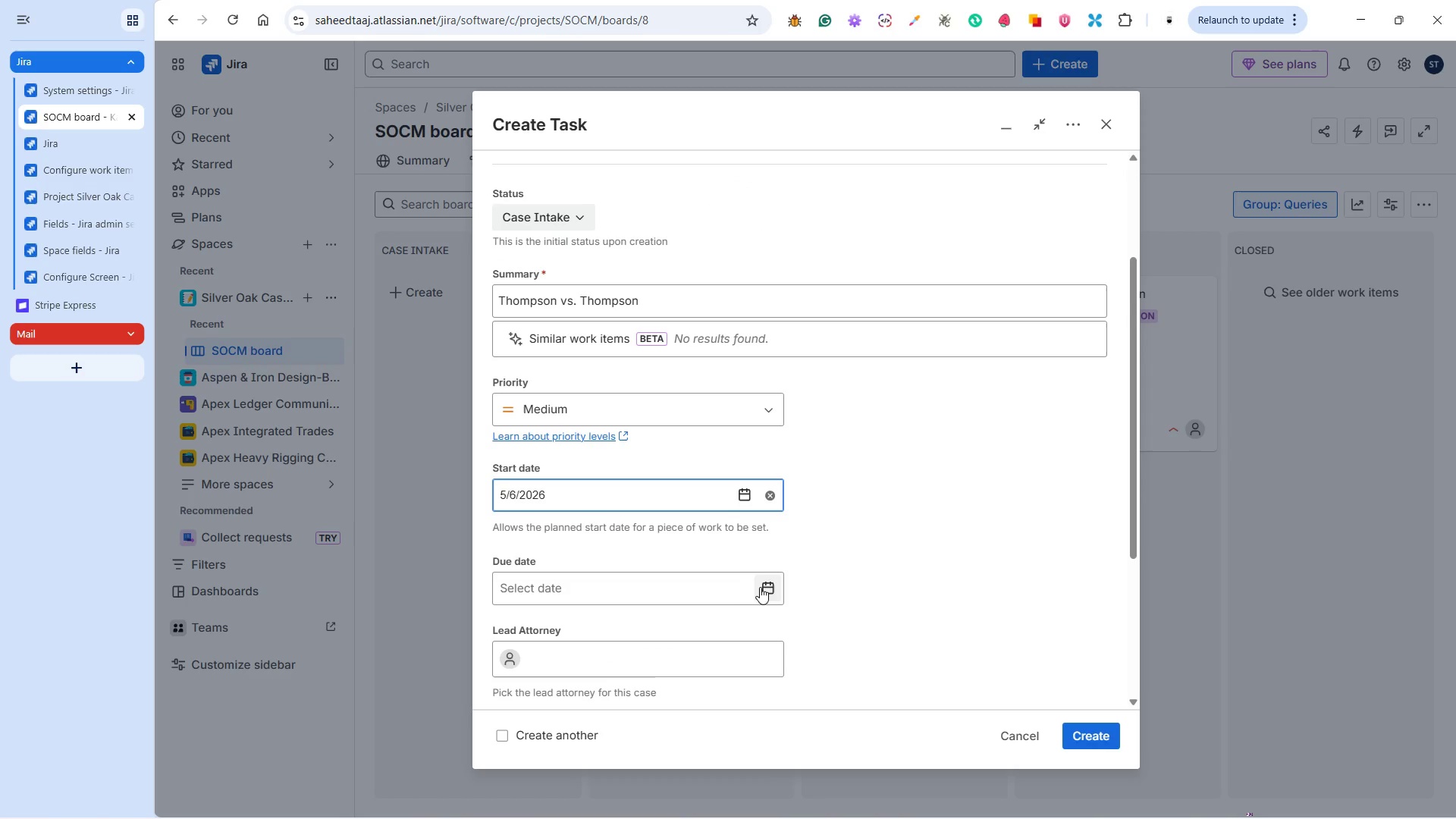 
left_click([764, 587])
 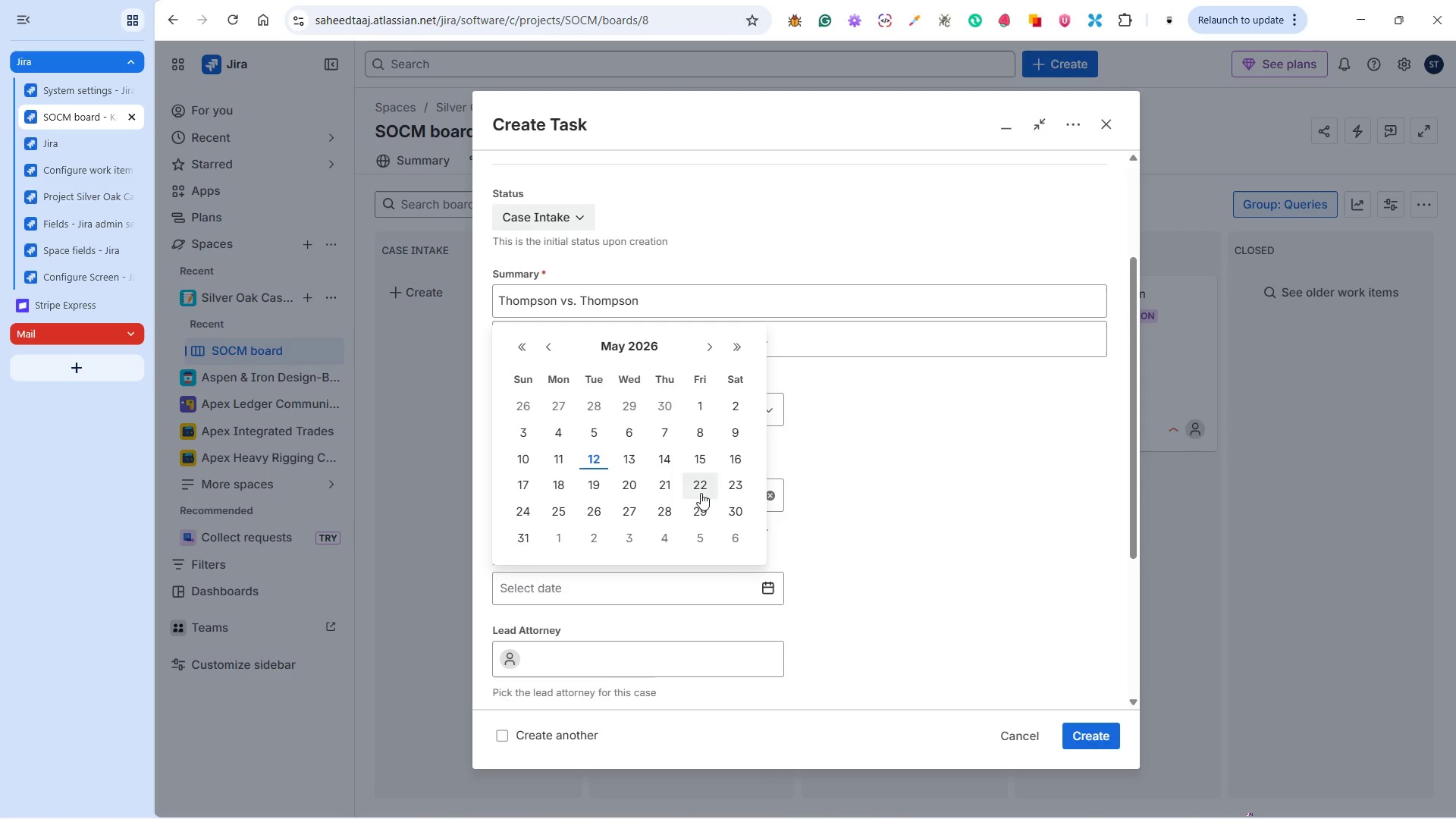 
left_click([701, 506])
 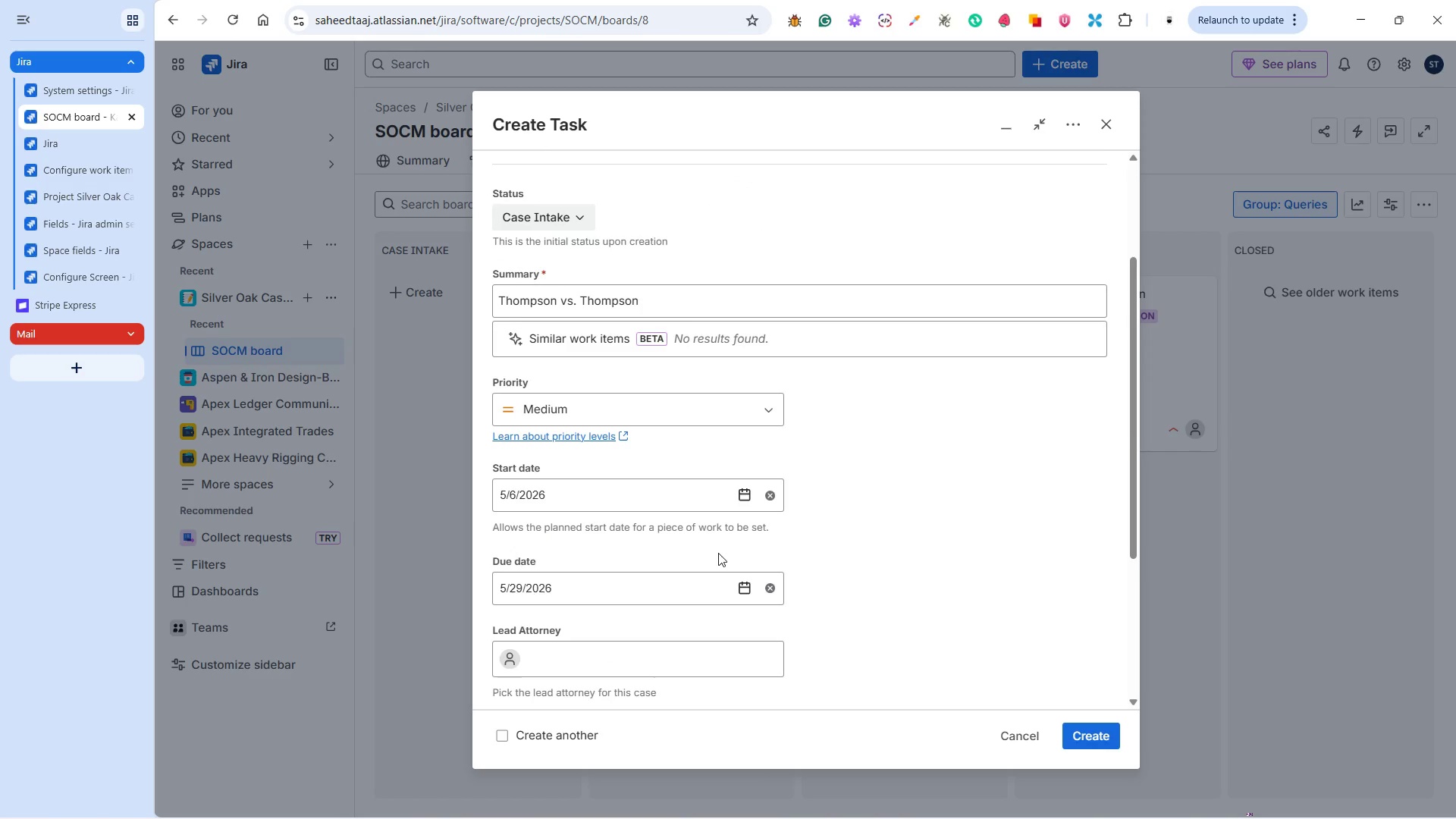 
scroll: coordinate [718, 556], scroll_direction: down, amount: 2.0
 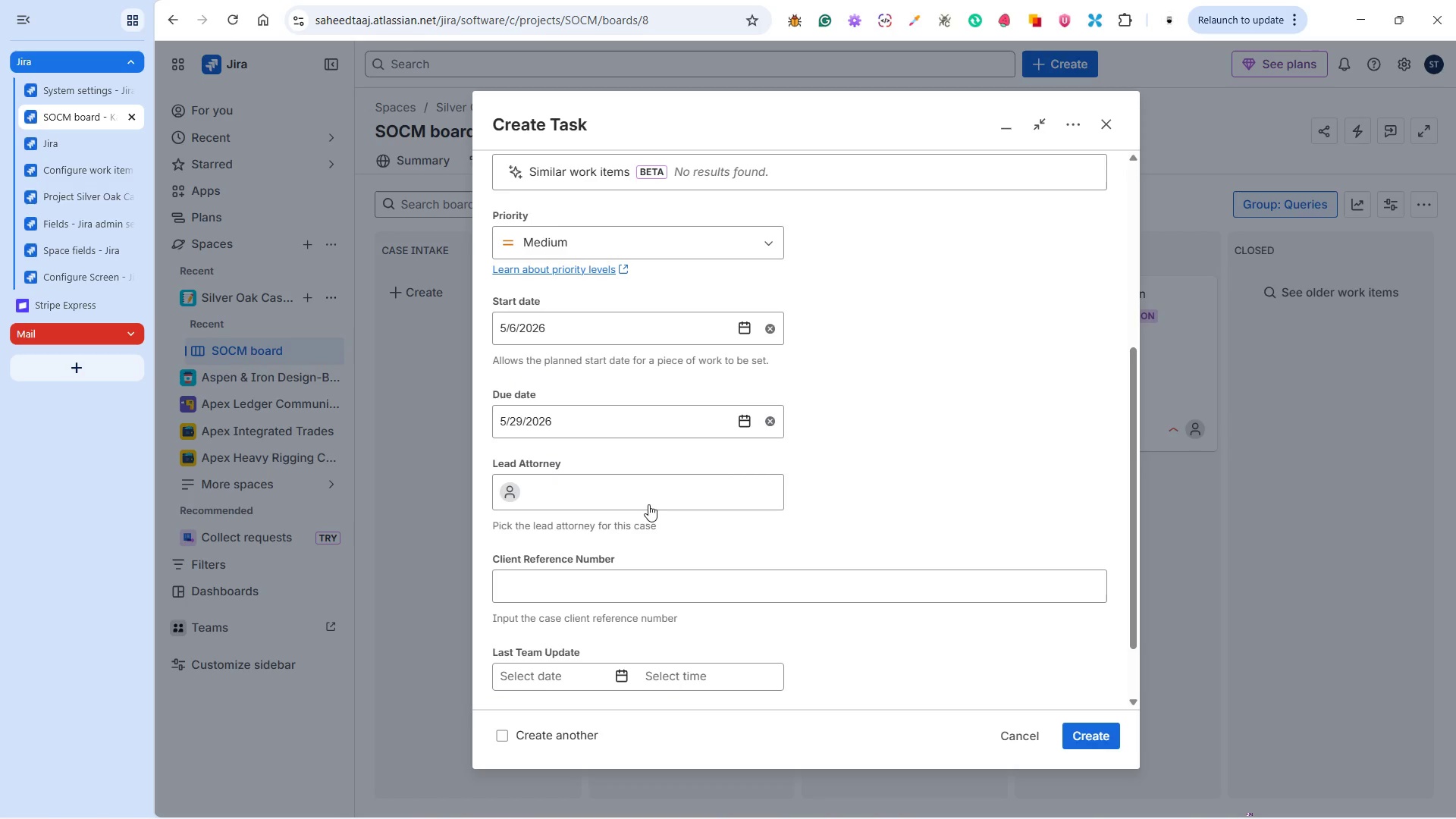 
left_click([645, 499])
 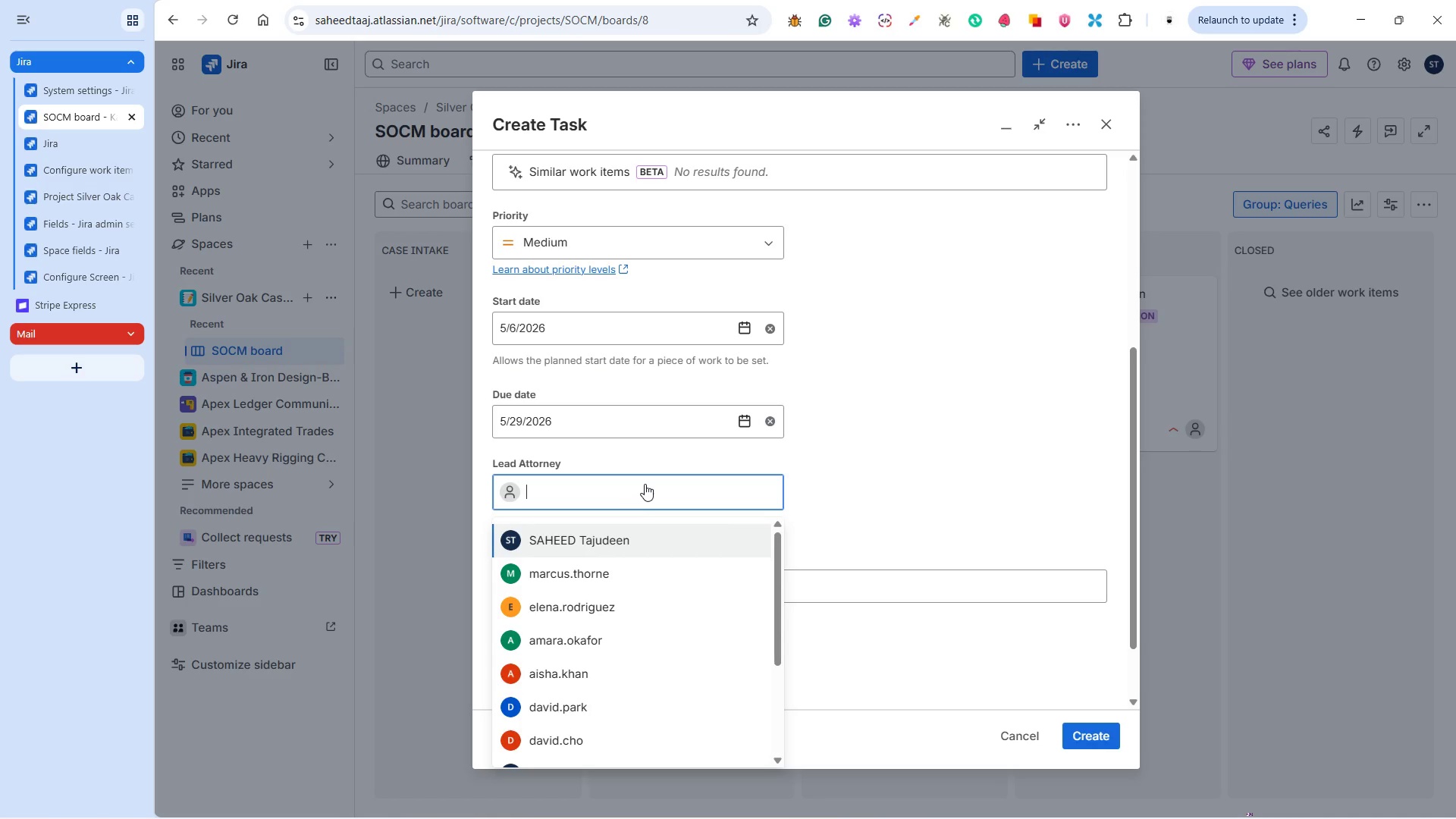 
wait(10.81)
 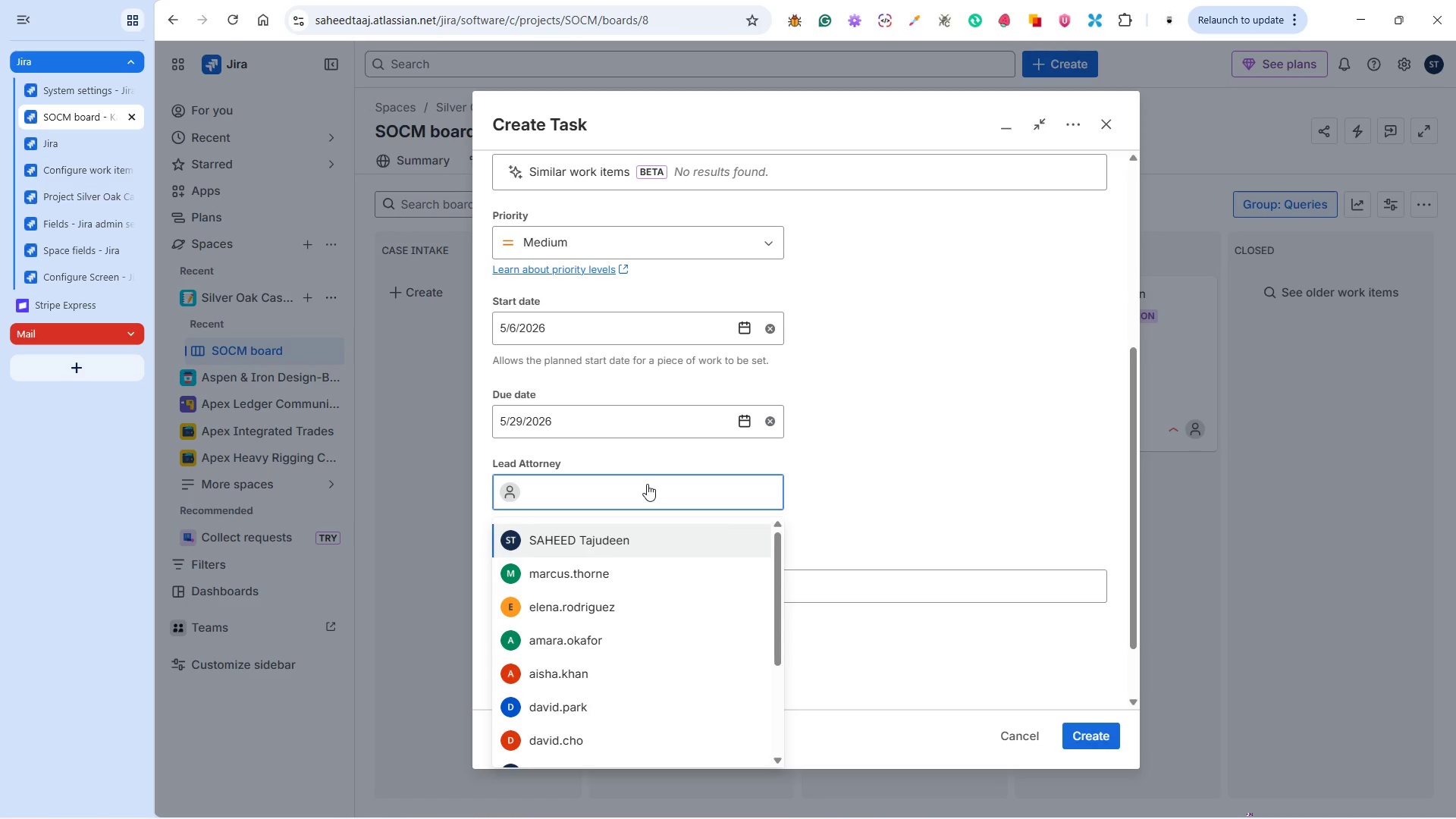 
key(Alt+Tab)
 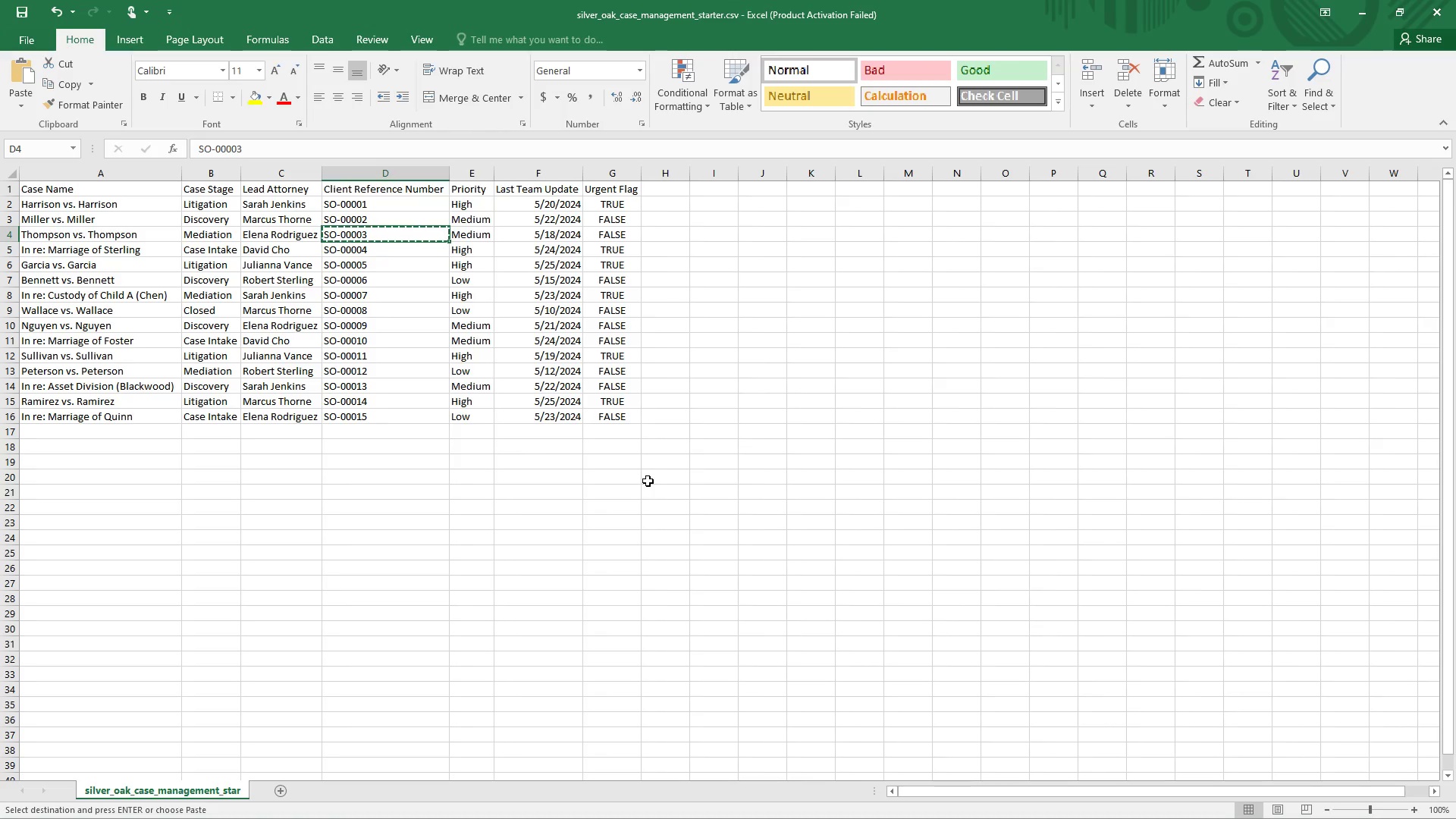 
key(Alt+Tab)
 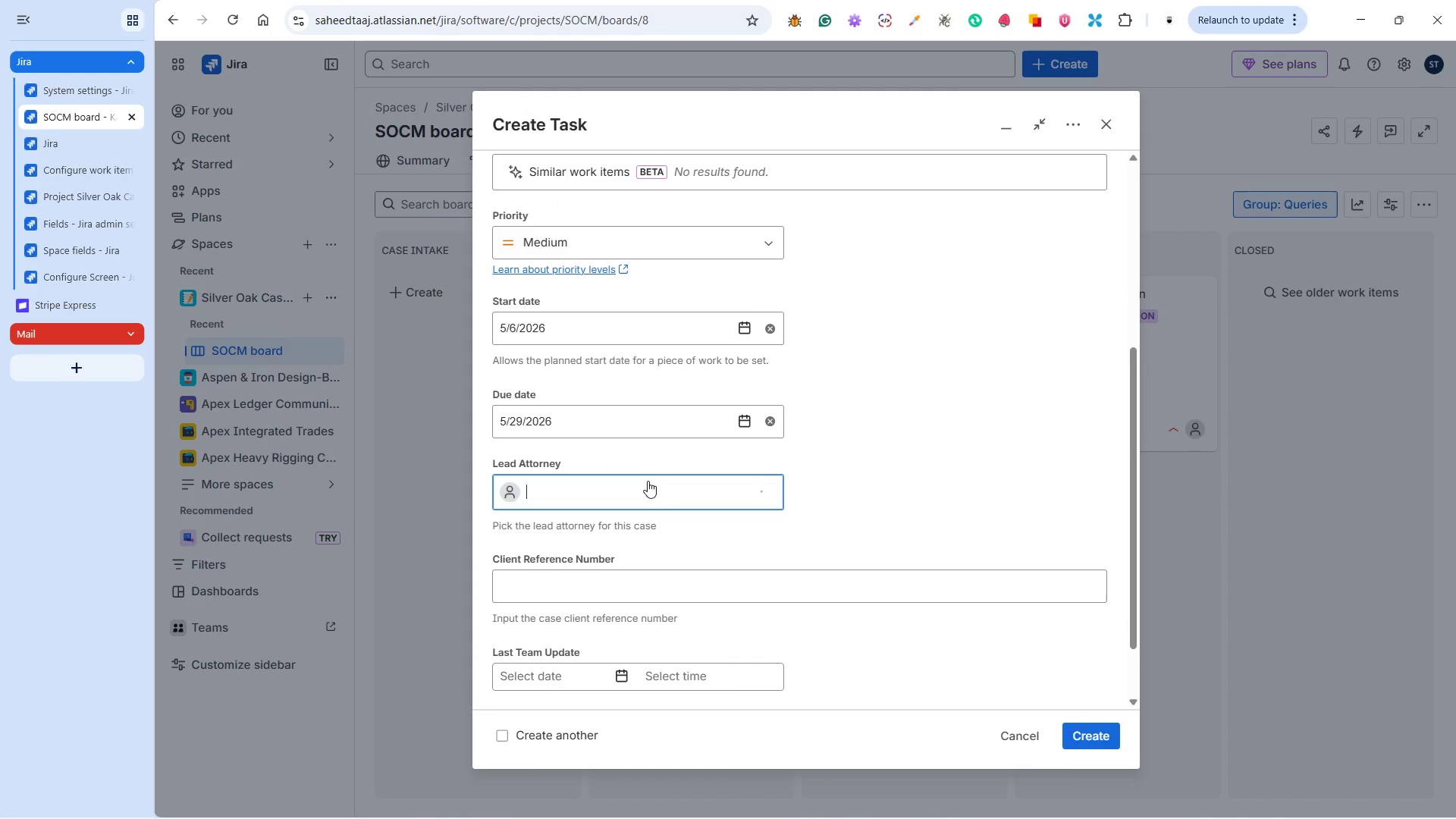 
left_click([648, 481])
 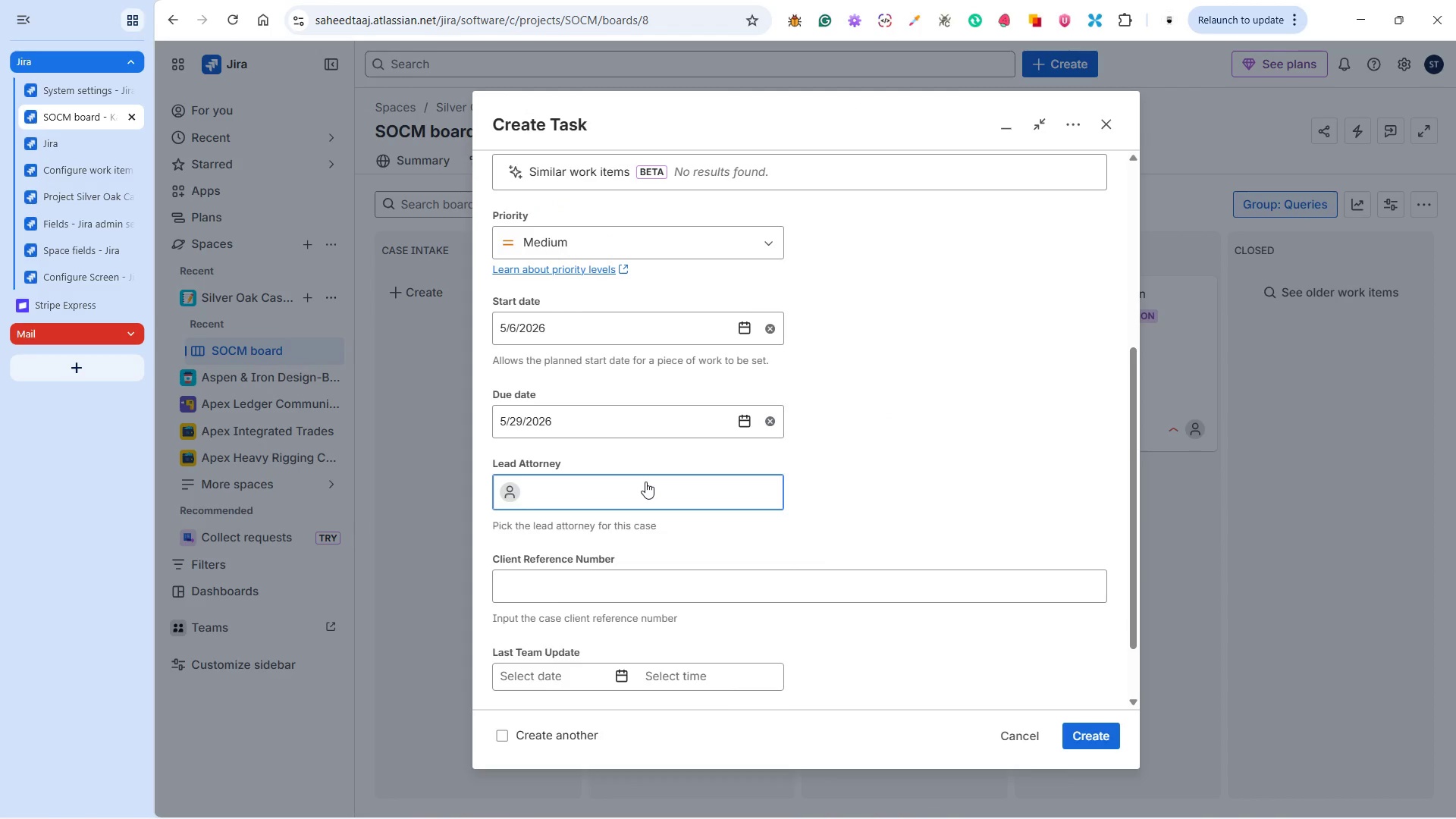 
key(E)
 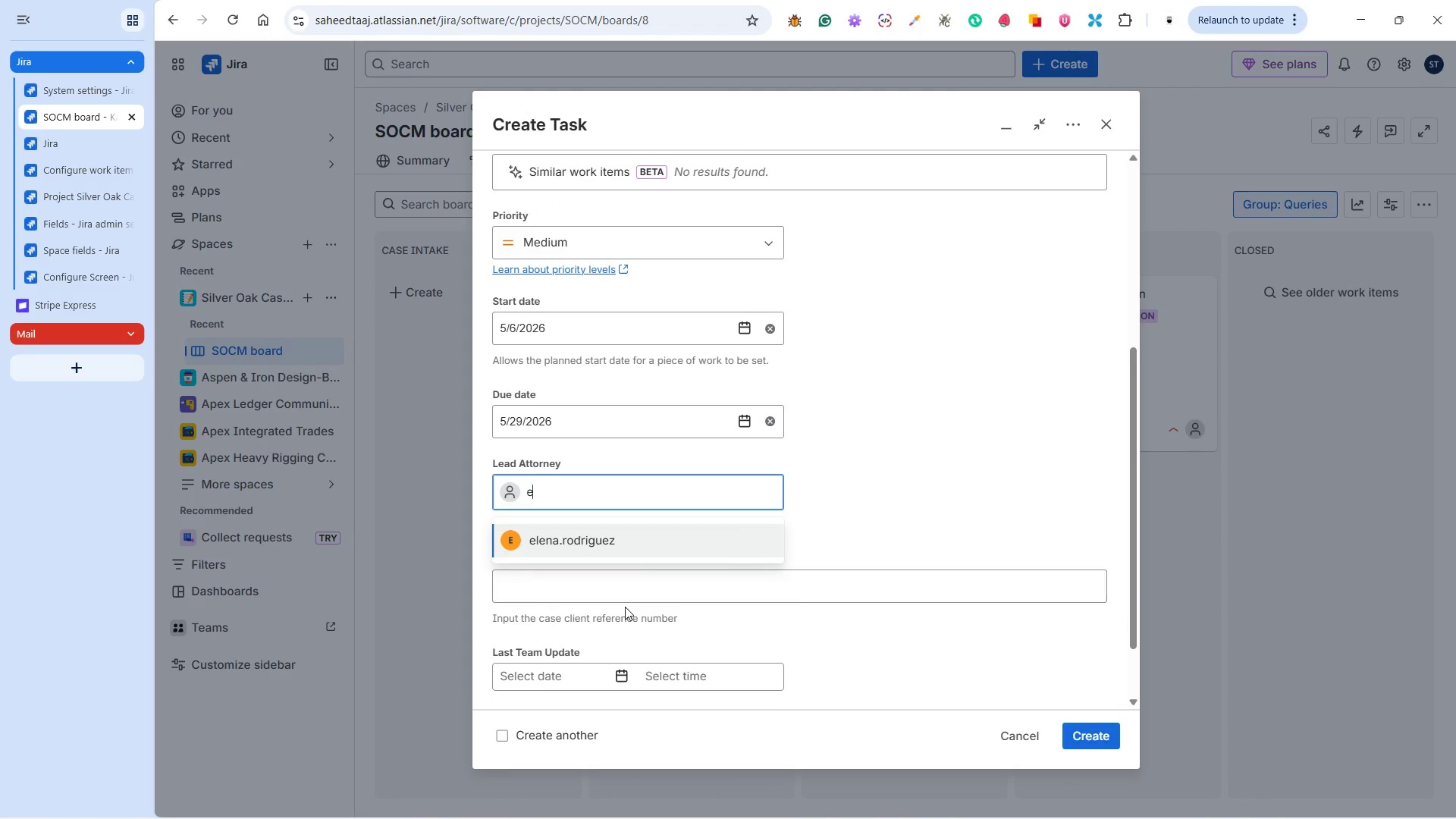 
left_click([605, 542])
 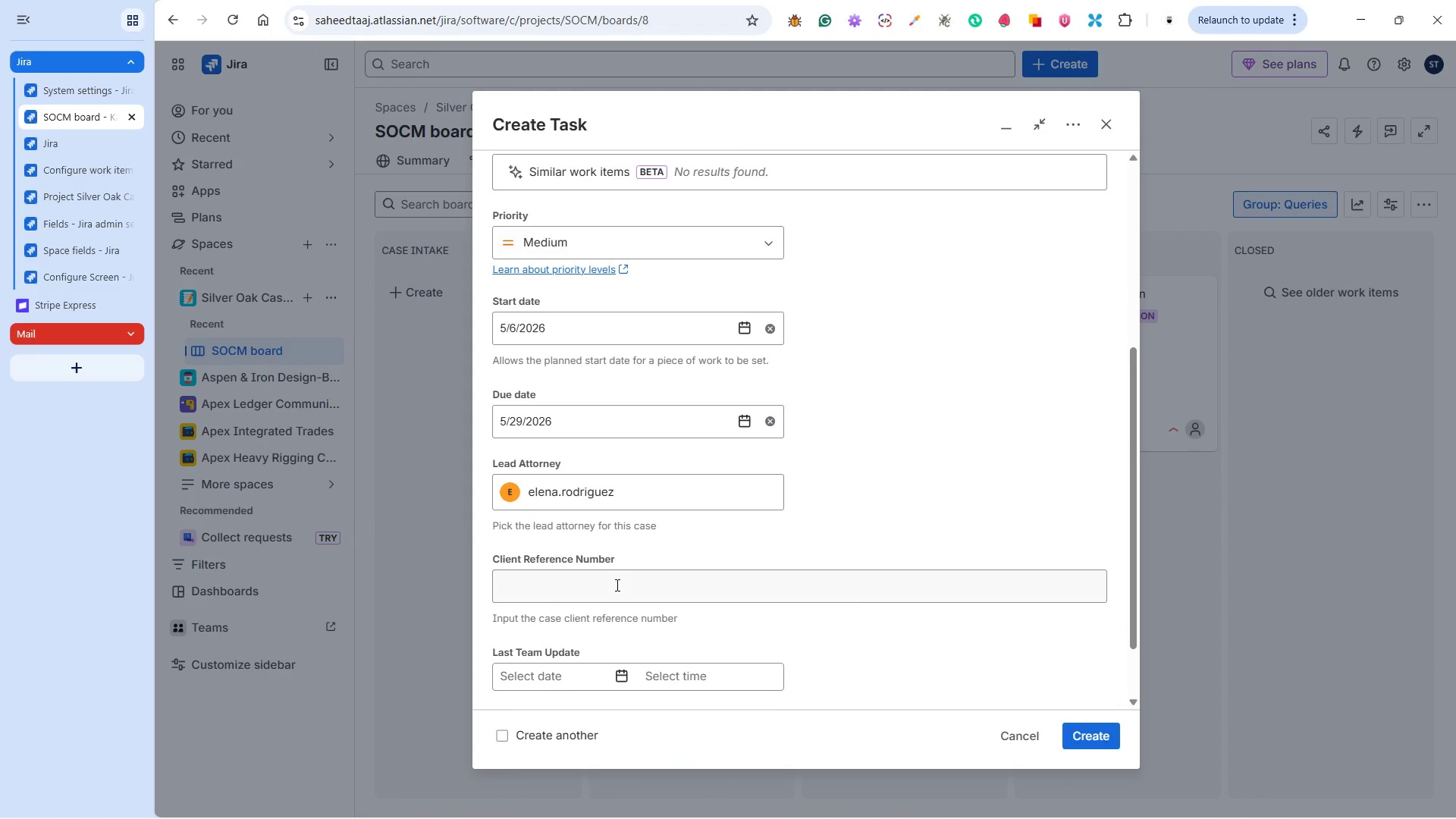 
left_click([616, 585])
 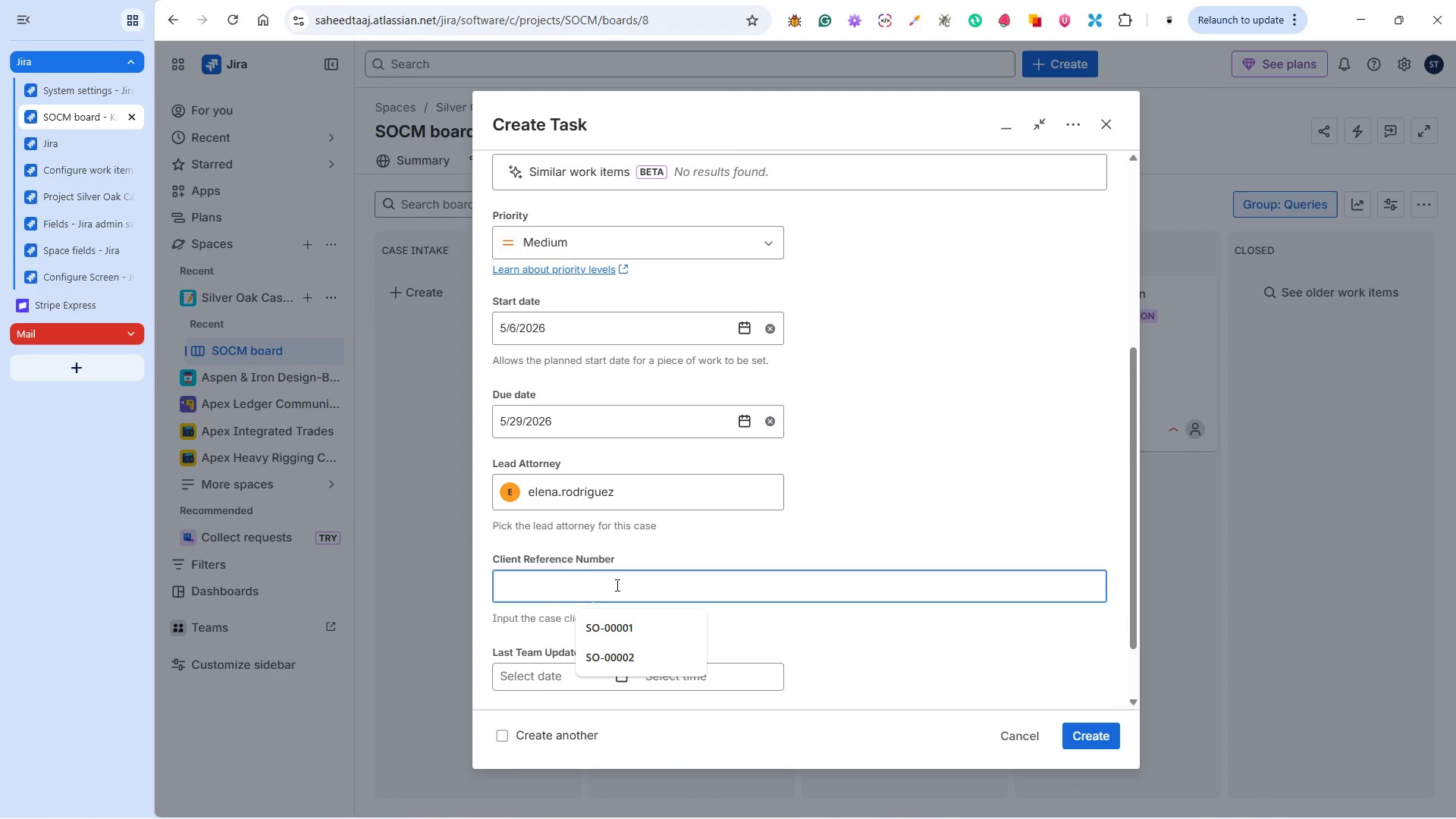 
key(Control+V)
 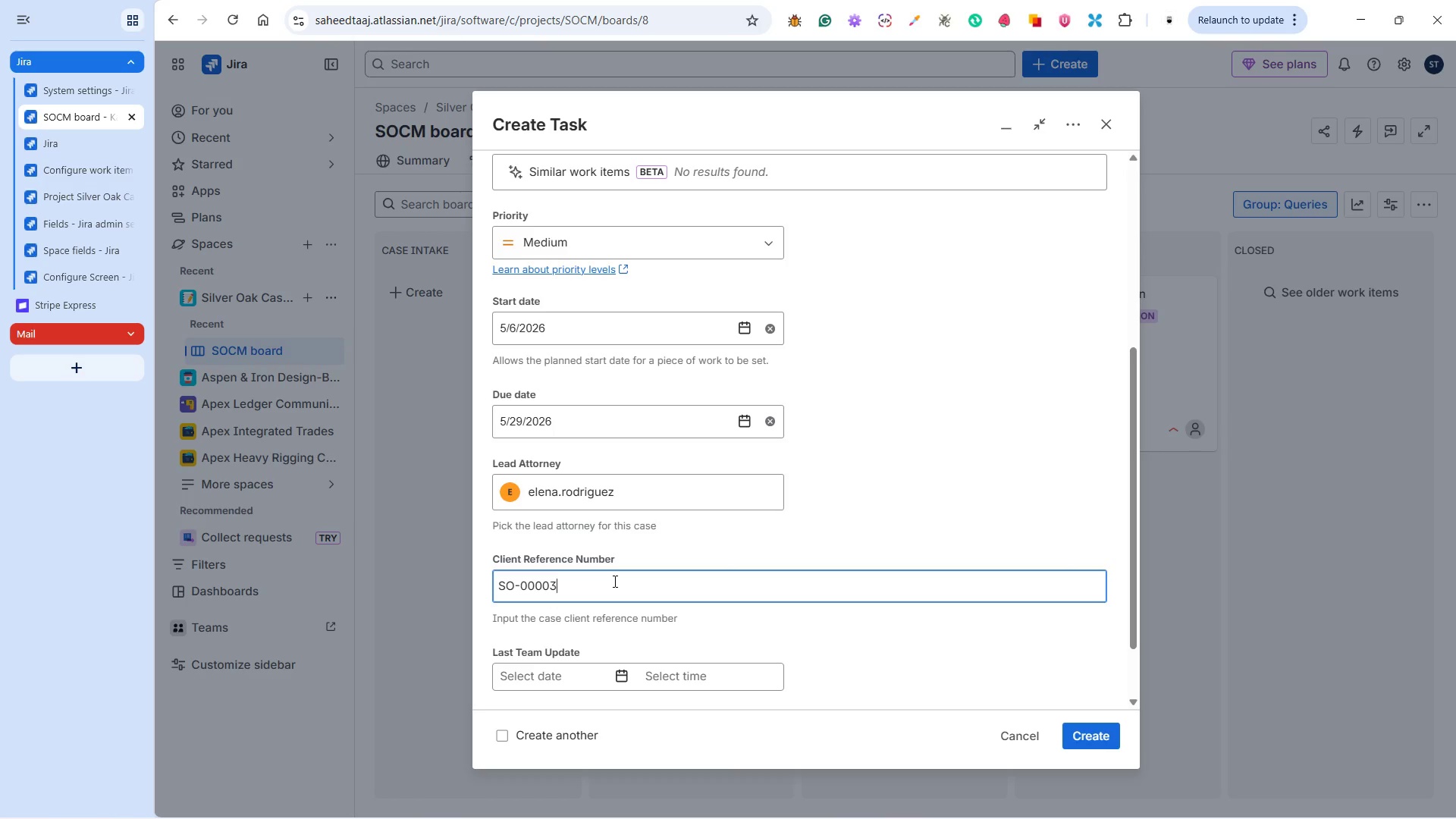 
key(Alt+Tab)
 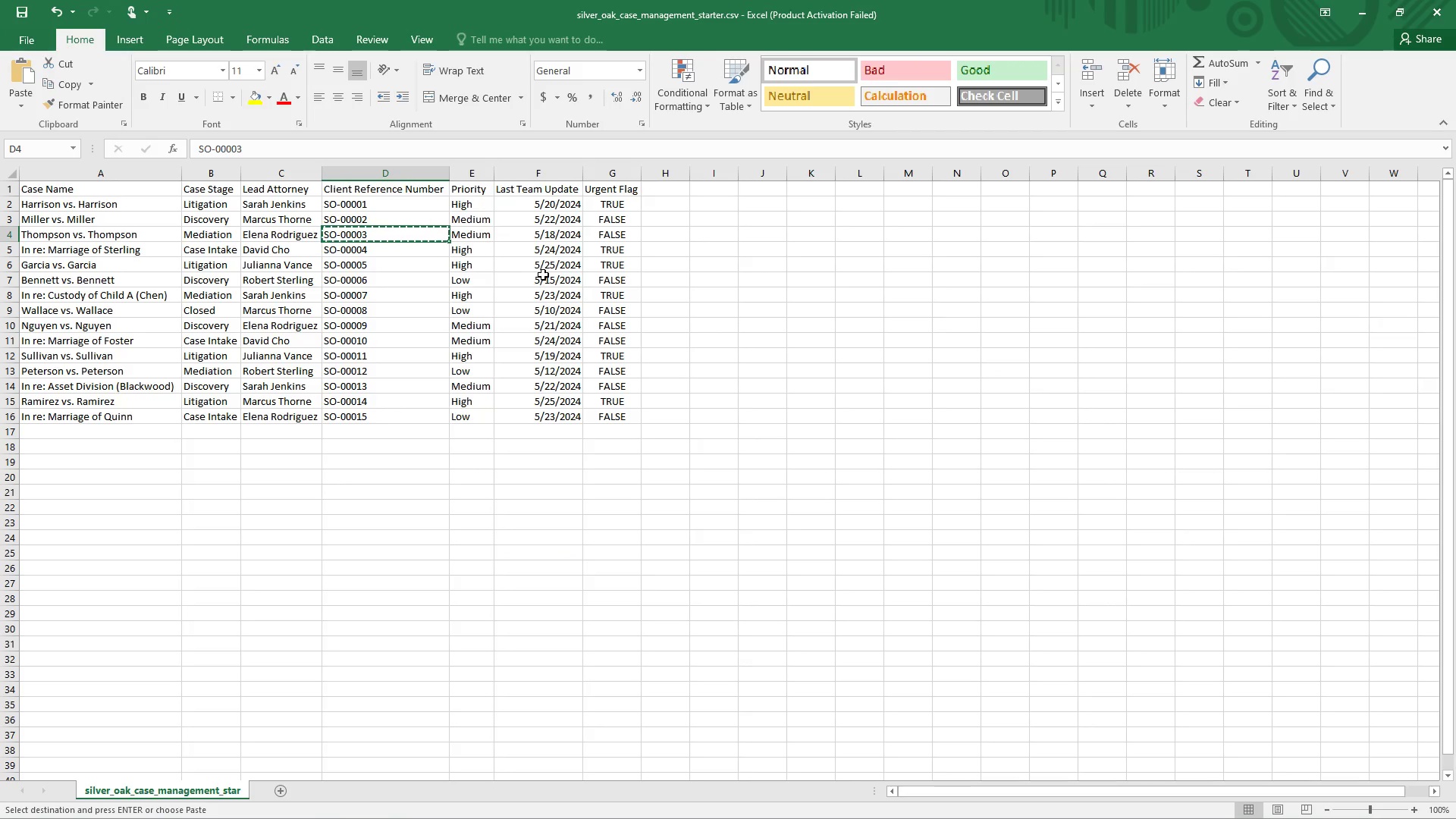 
wait(5.58)
 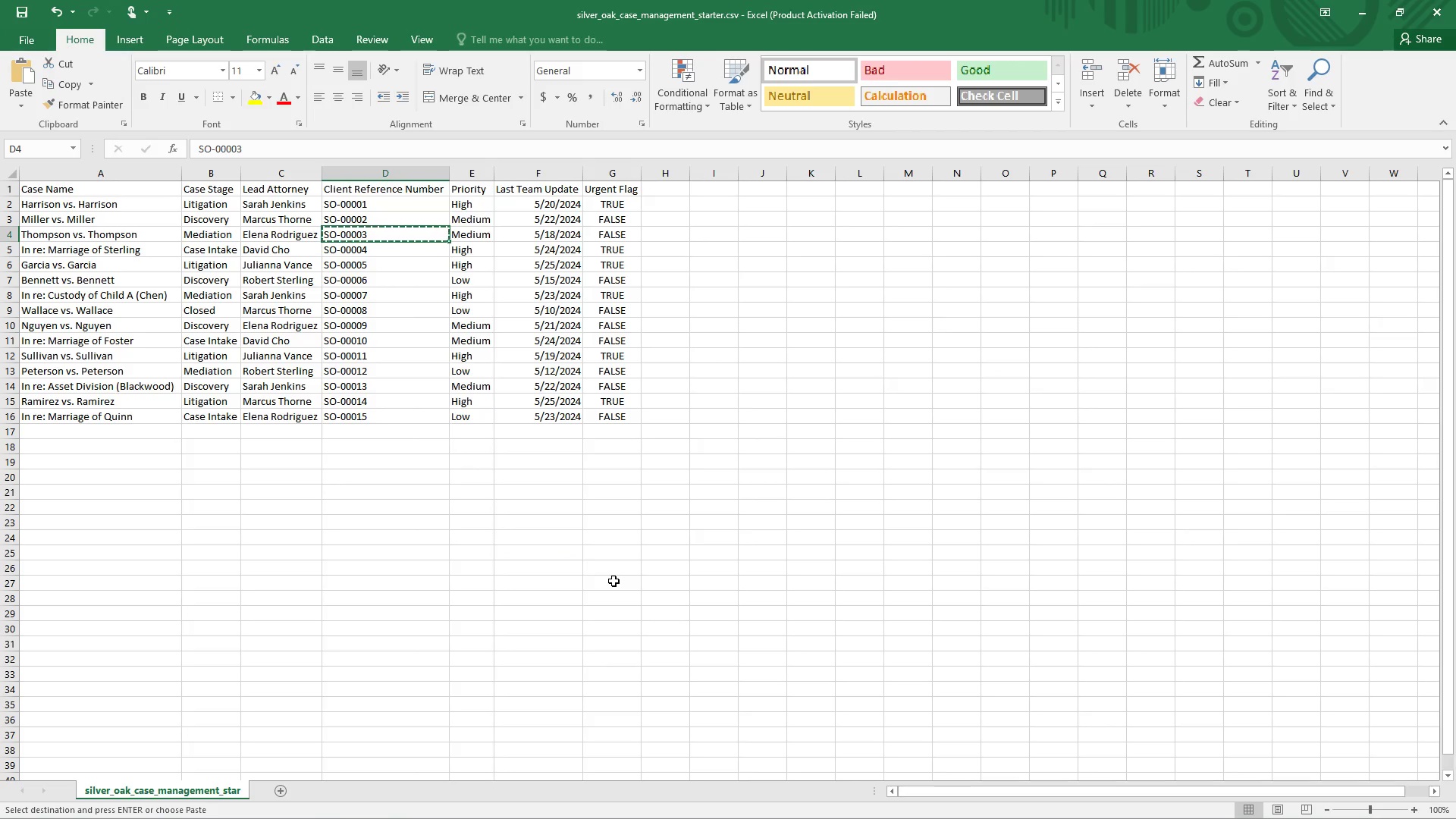 
key(Alt+Tab)
 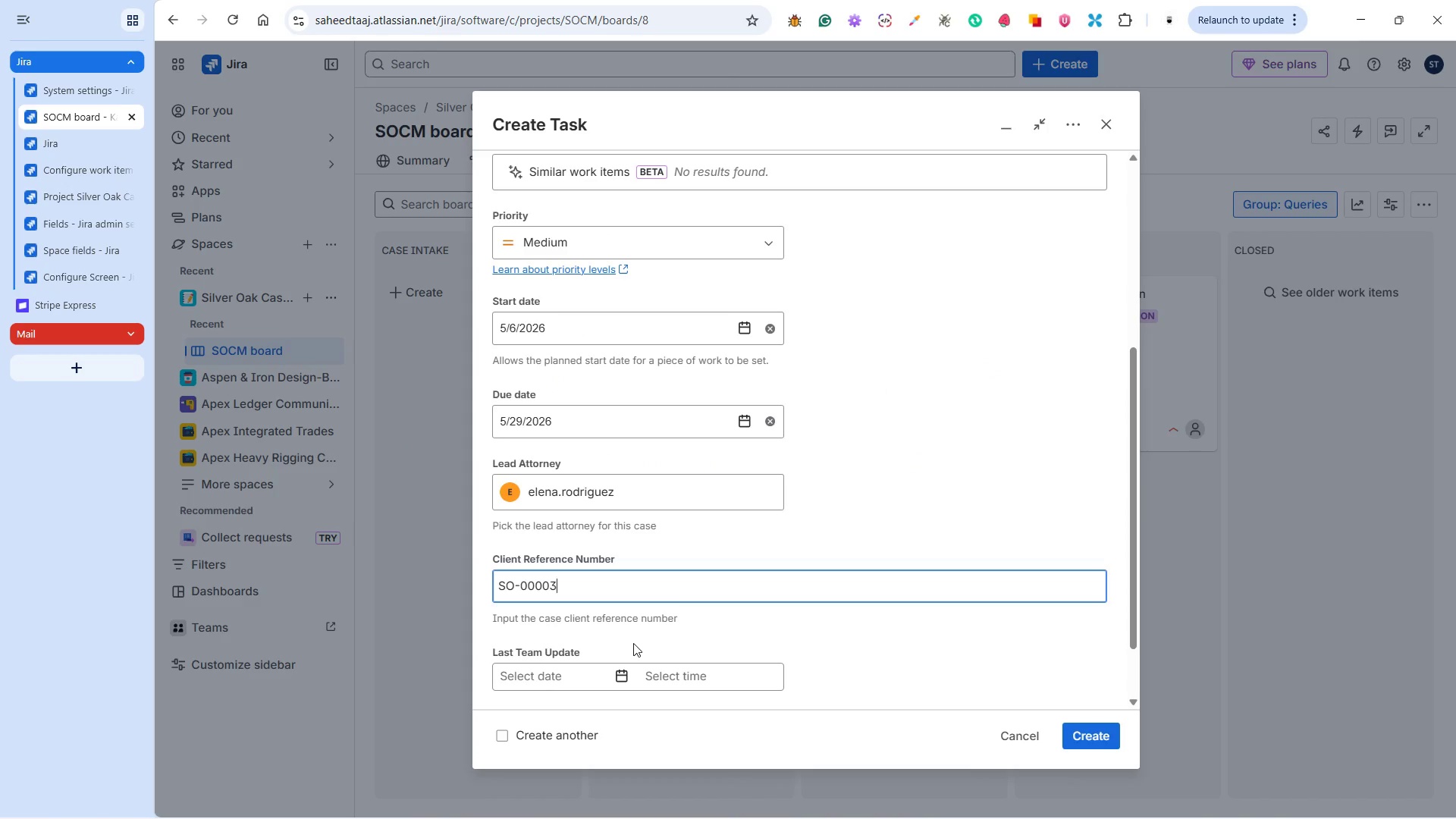 
left_click([620, 670])
 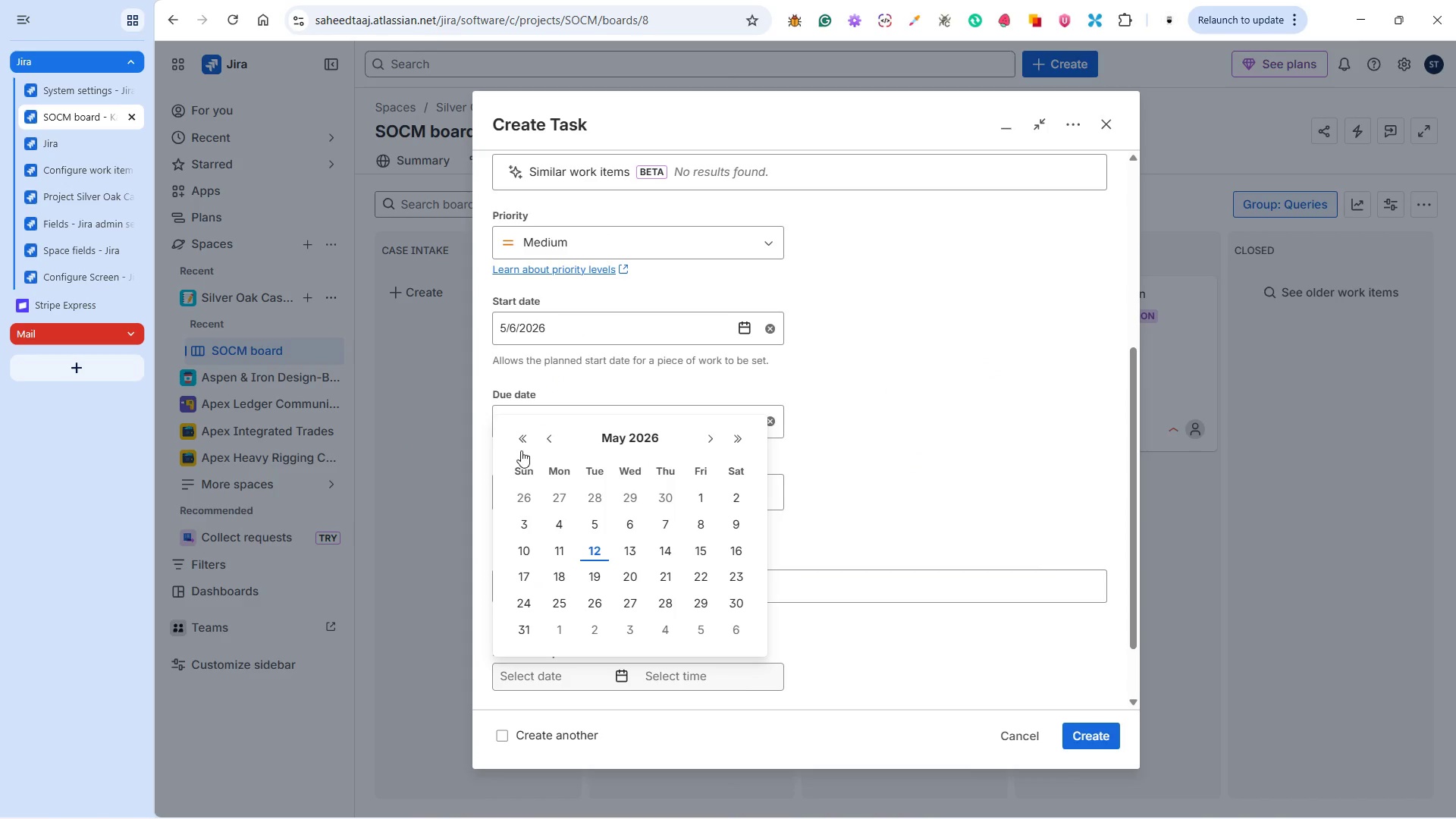 
left_click([521, 437])
 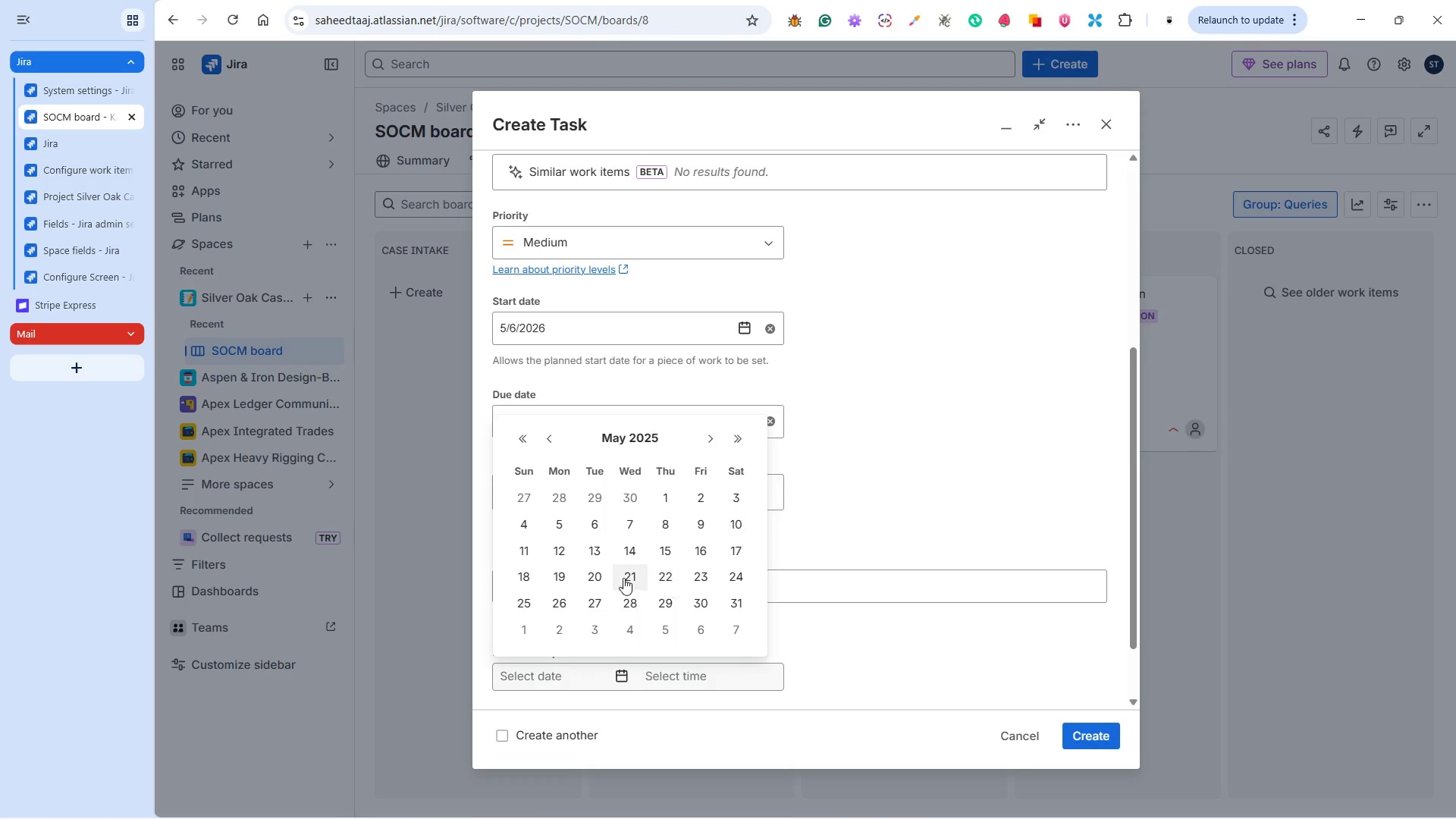 
left_click([527, 579])
 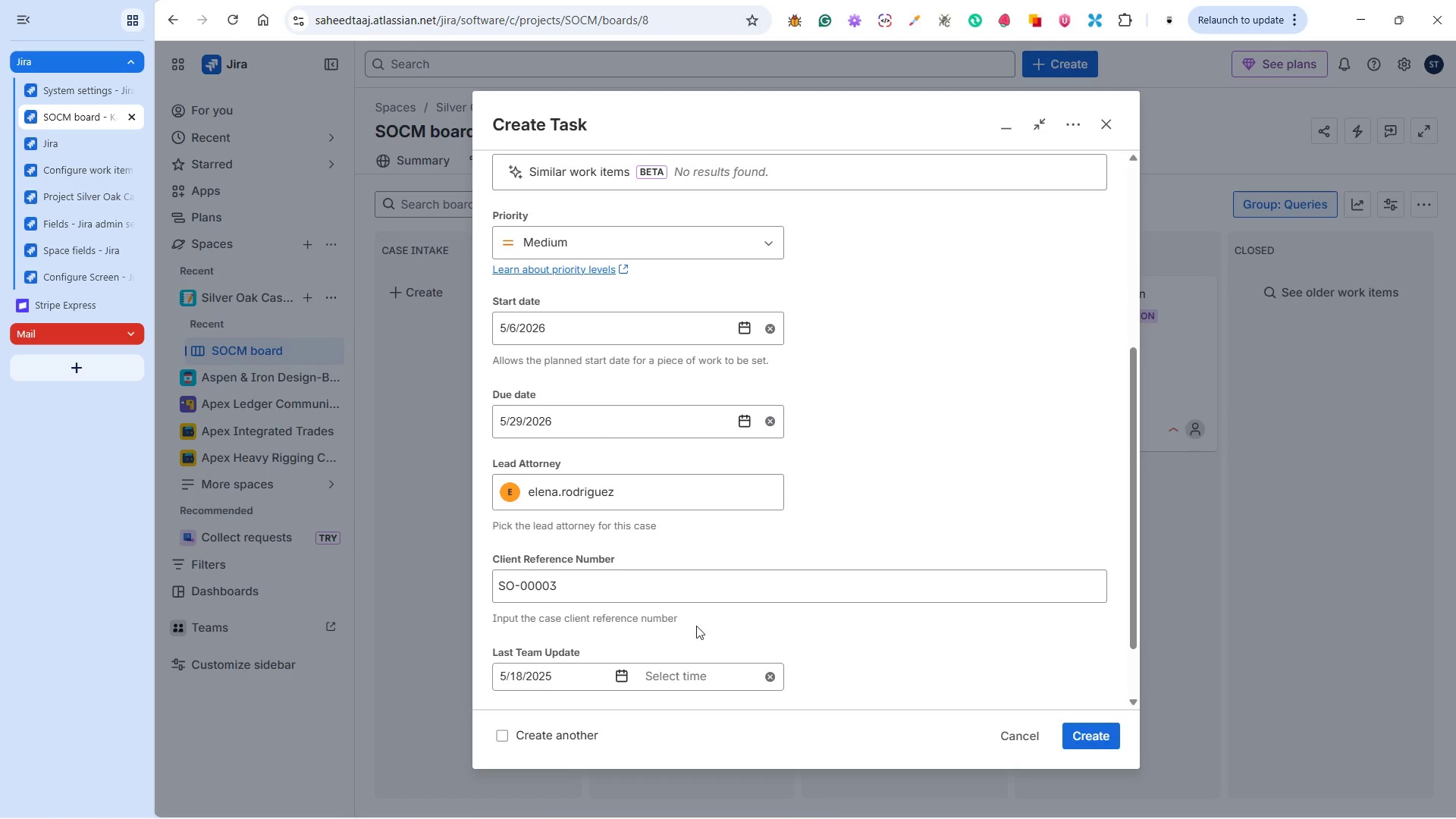 
left_click([701, 670])
 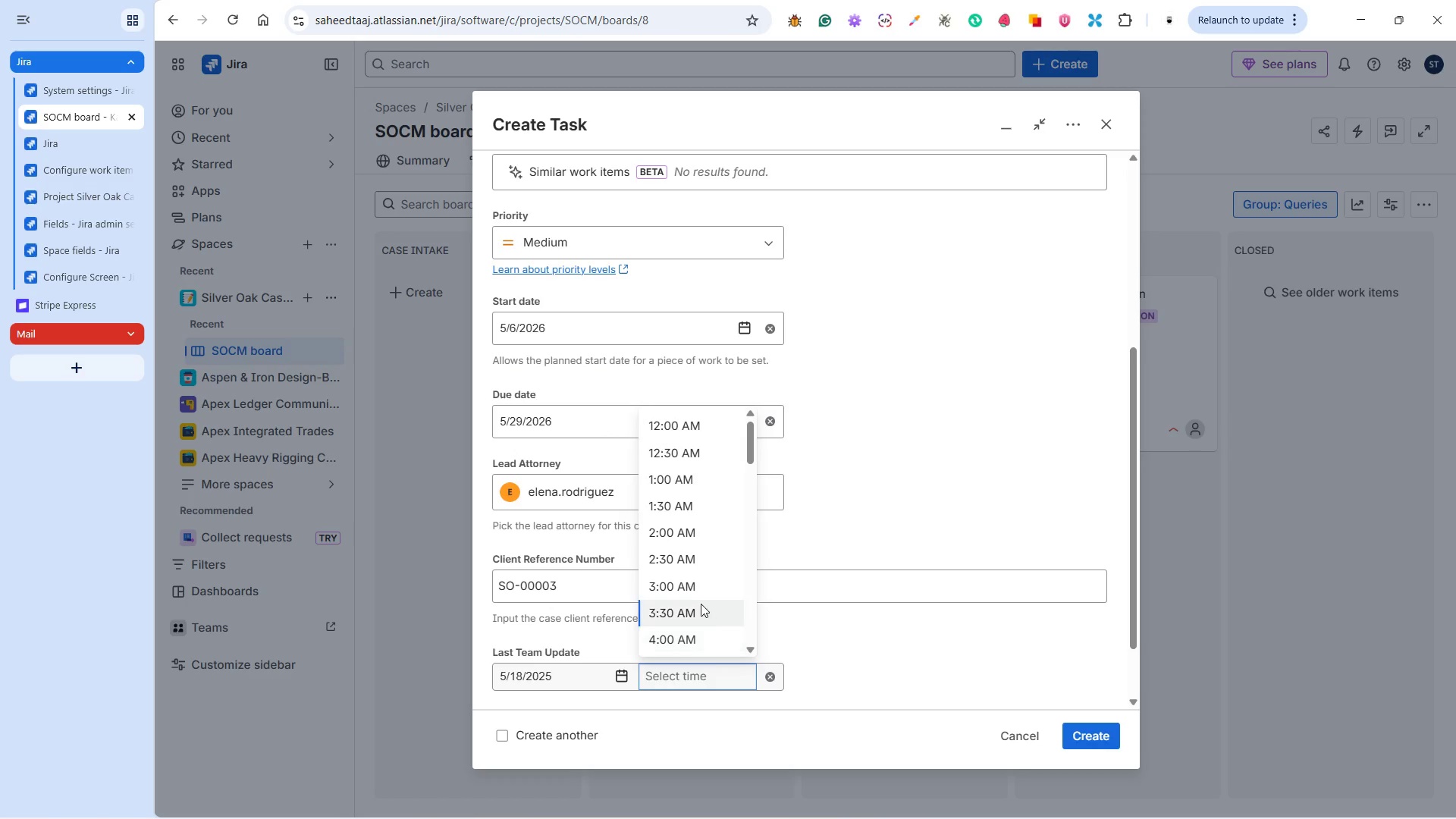 
scroll: coordinate [700, 604], scroll_direction: down, amount: 5.0
 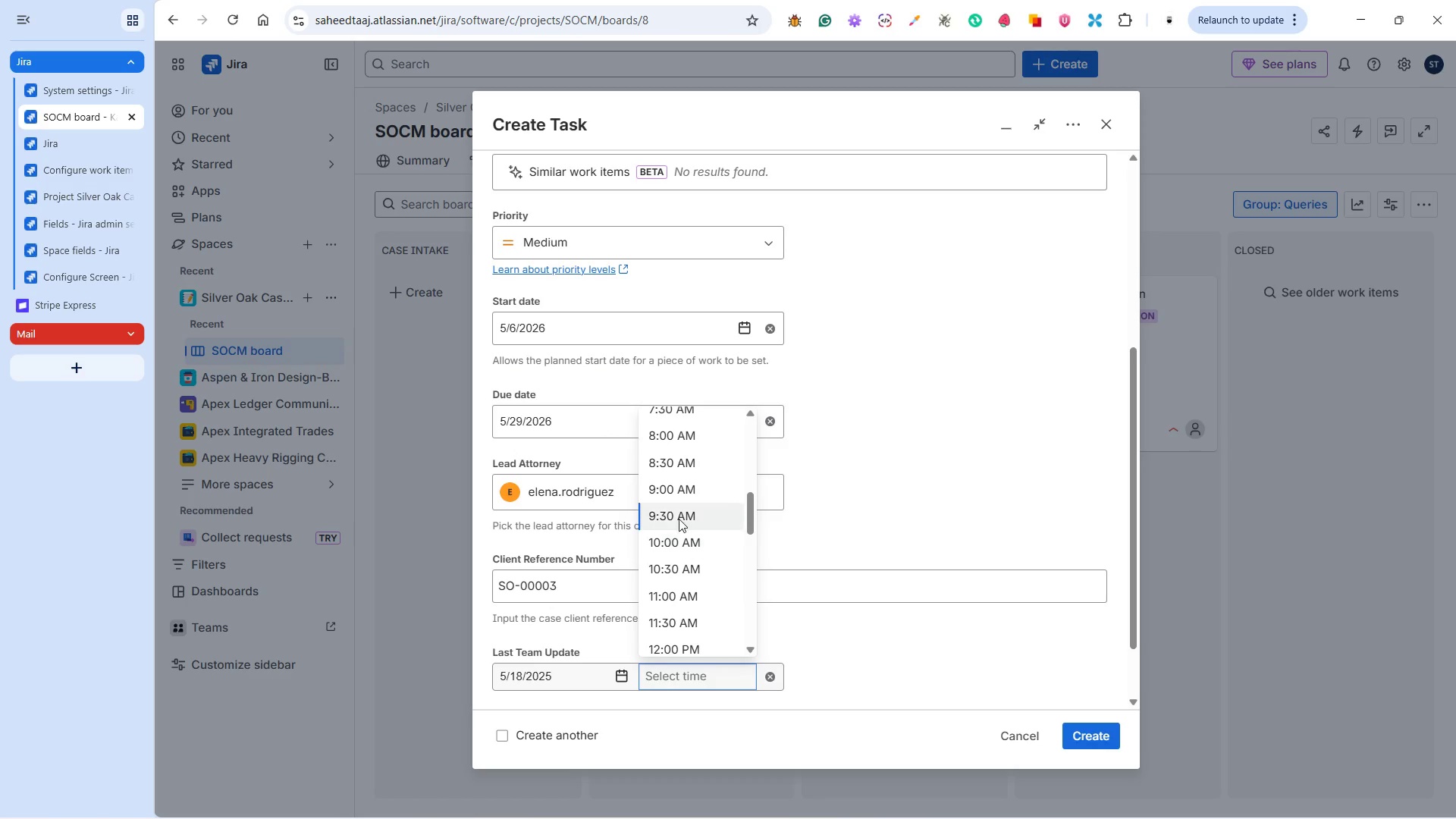 
left_click([676, 513])
 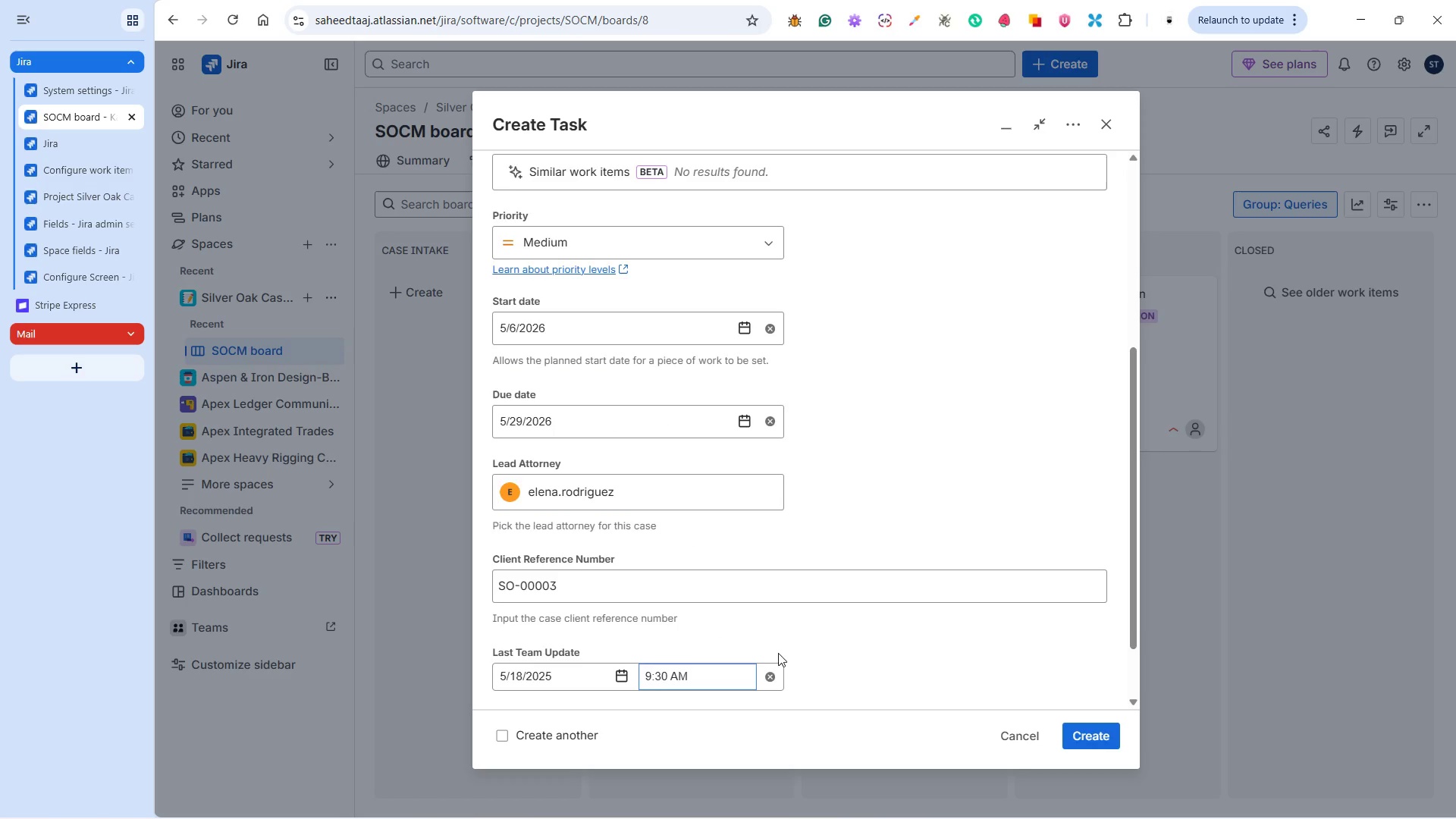 
scroll: coordinate [794, 654], scroll_direction: down, amount: 3.0
 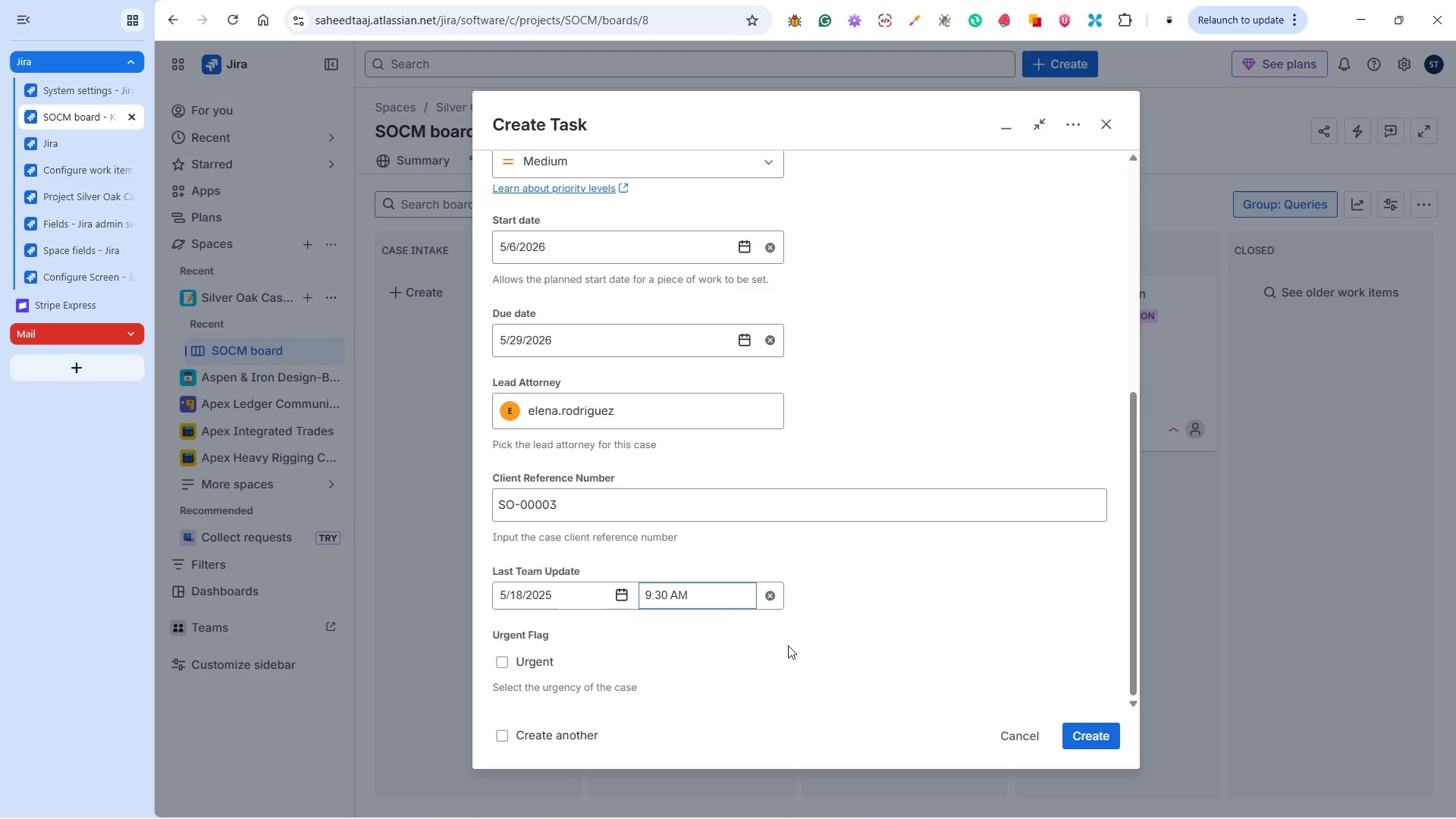 
key(Alt+Tab)
 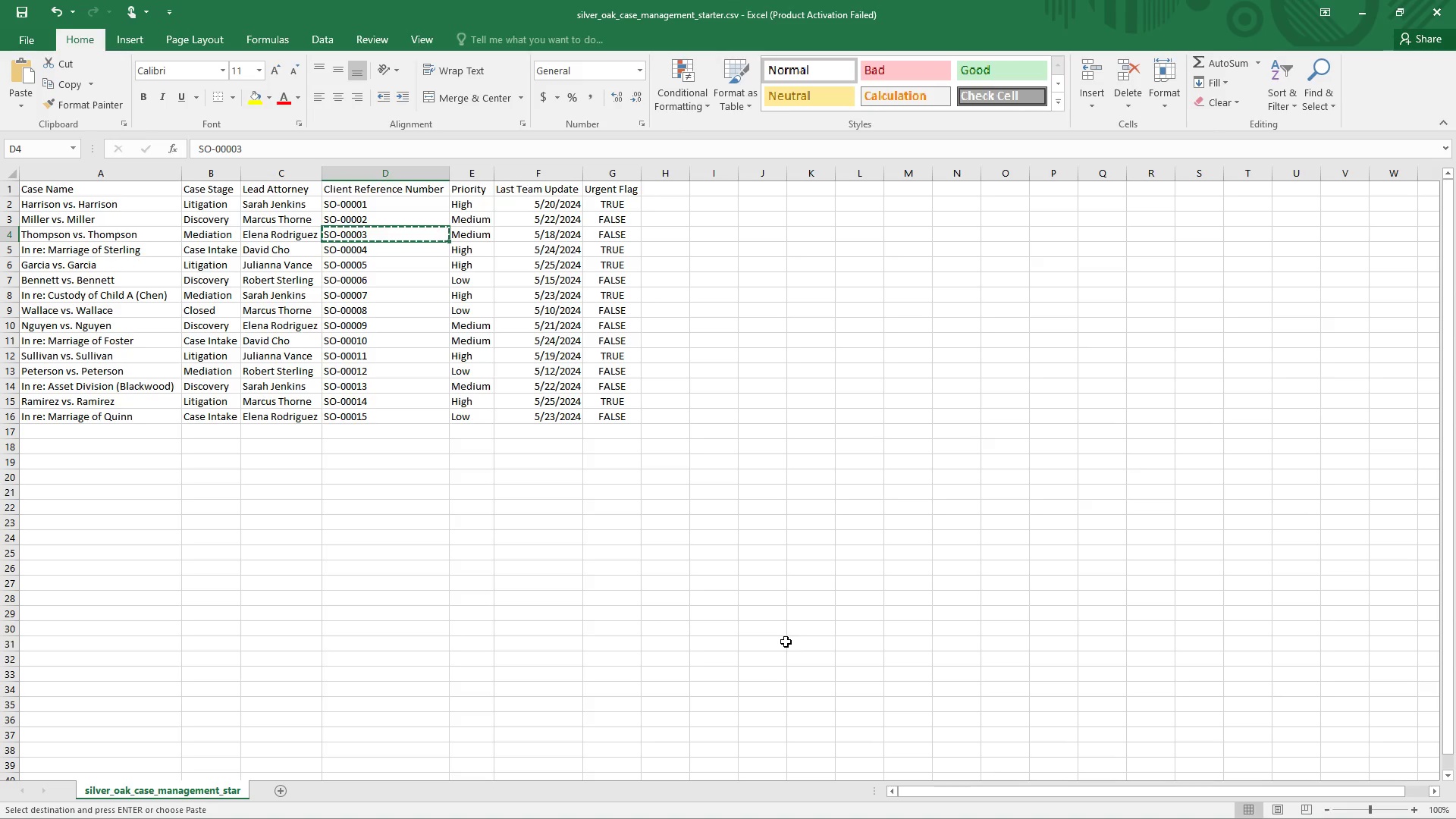 
key(Alt+Tab)
 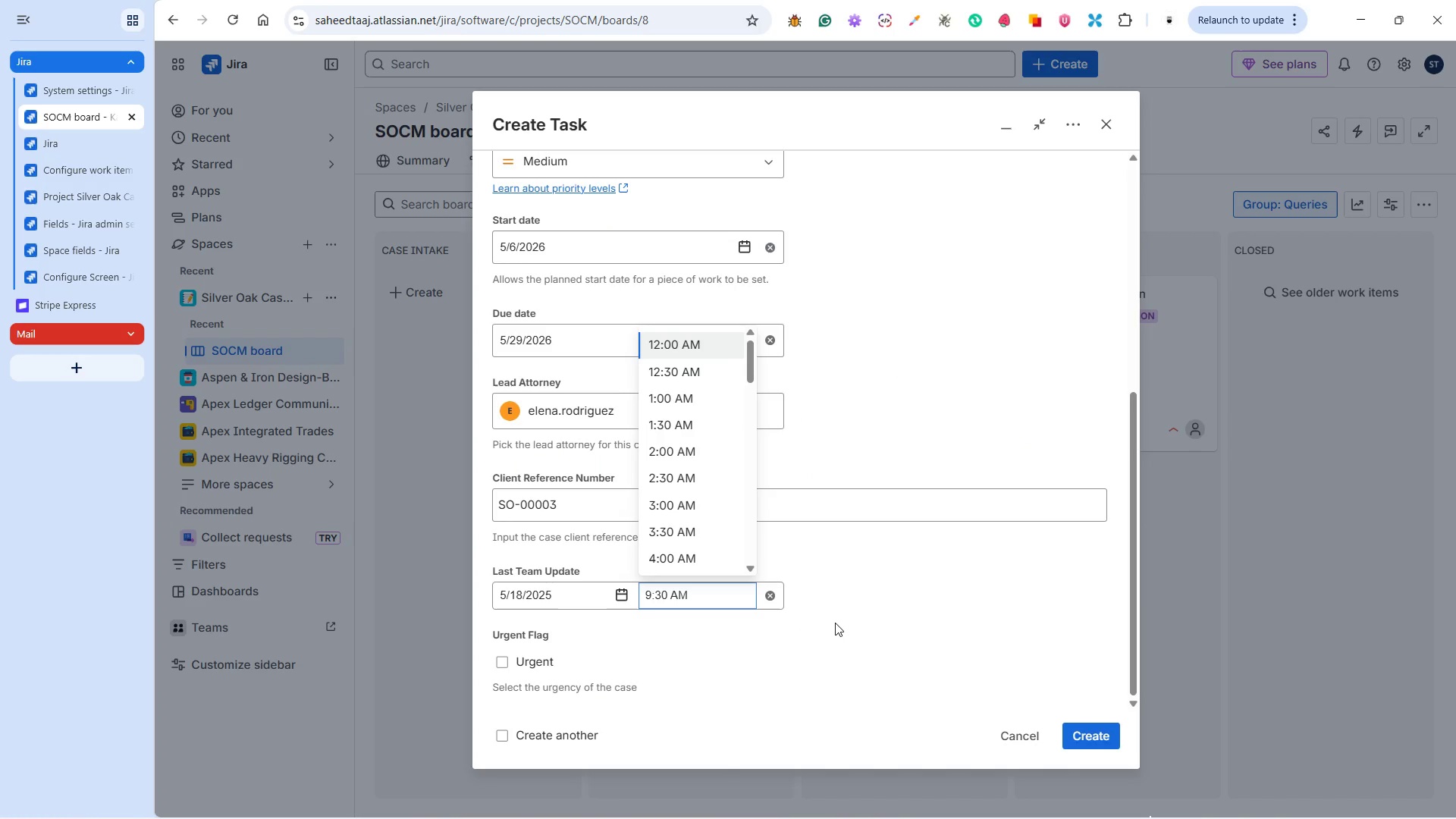 
left_click([836, 620])
 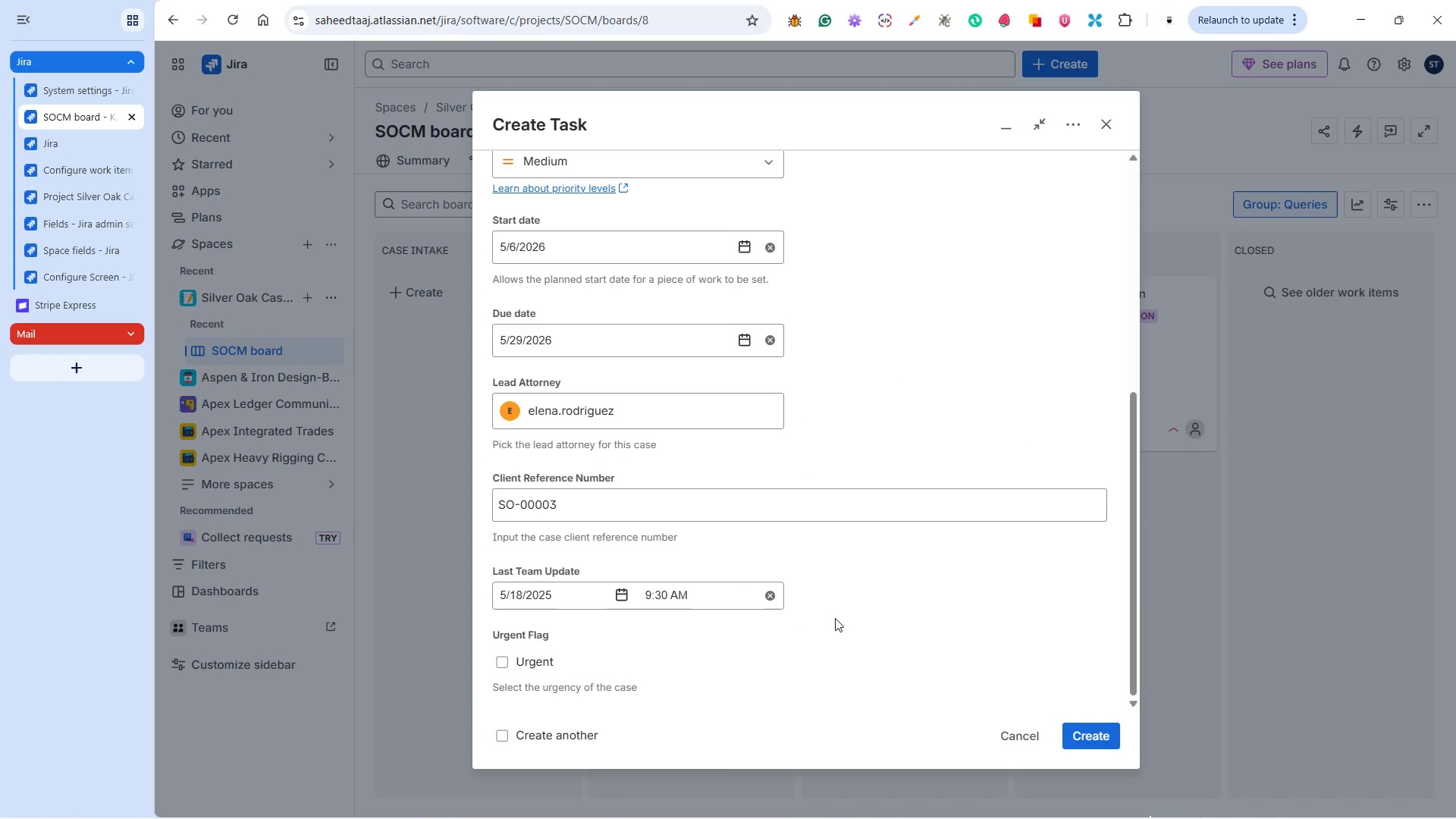 
scroll: coordinate [835, 618], scroll_direction: up, amount: 1.0
 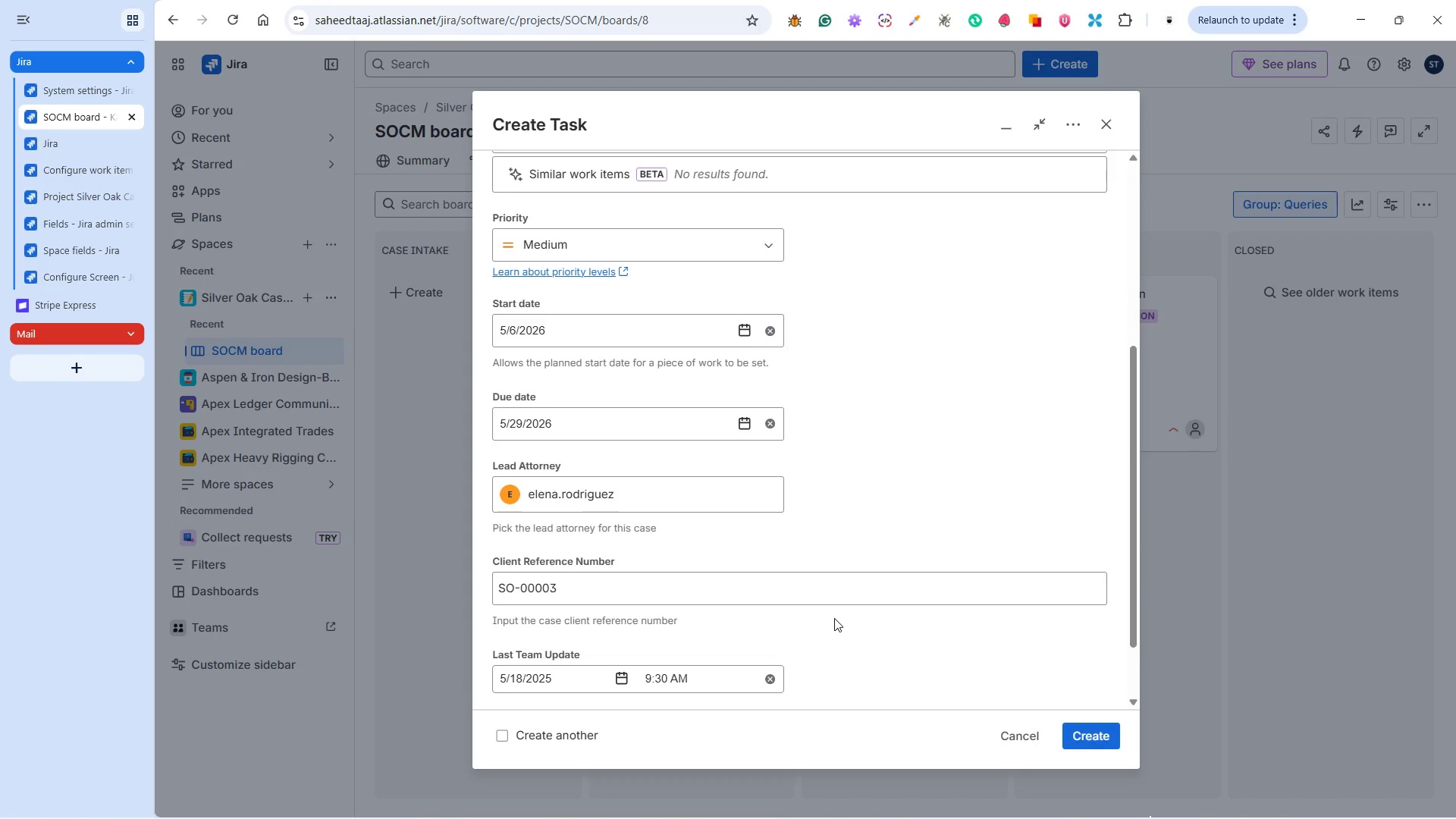 
wait(11.44)
 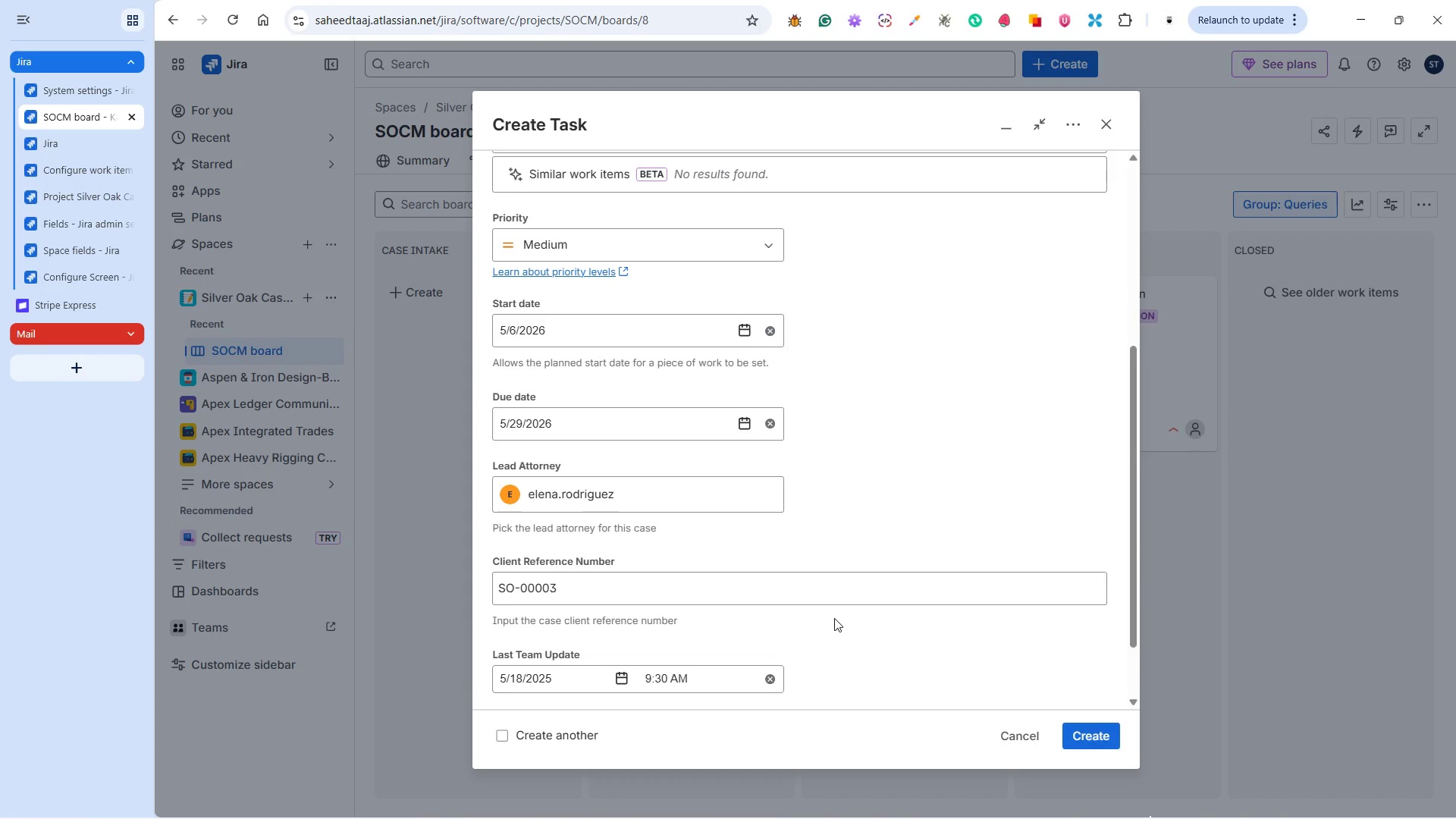 
scroll: coordinate [939, 645], scroll_direction: up, amount: 6.0
 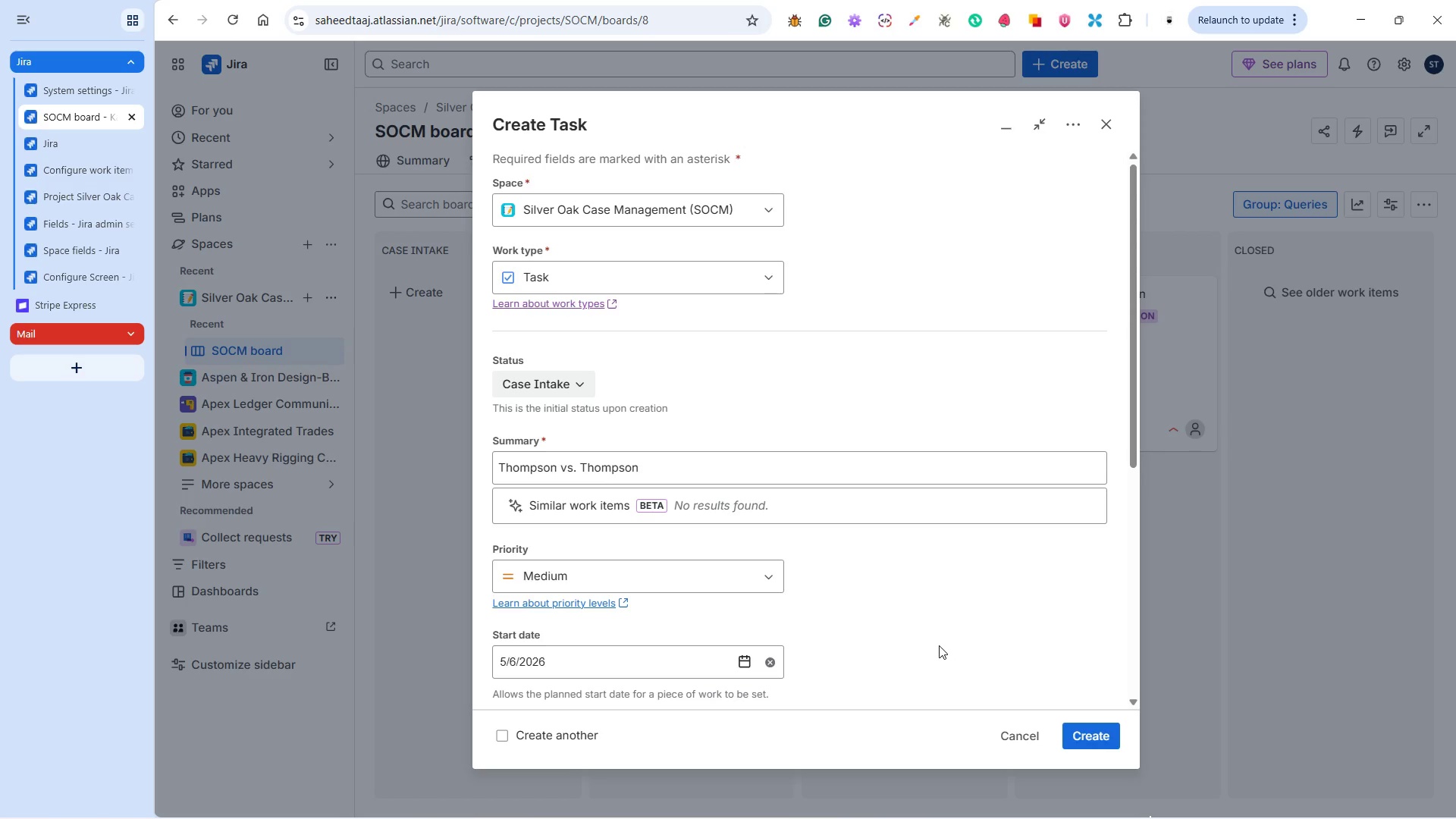 
scroll: coordinate [939, 645], scroll_direction: down, amount: 2.0
 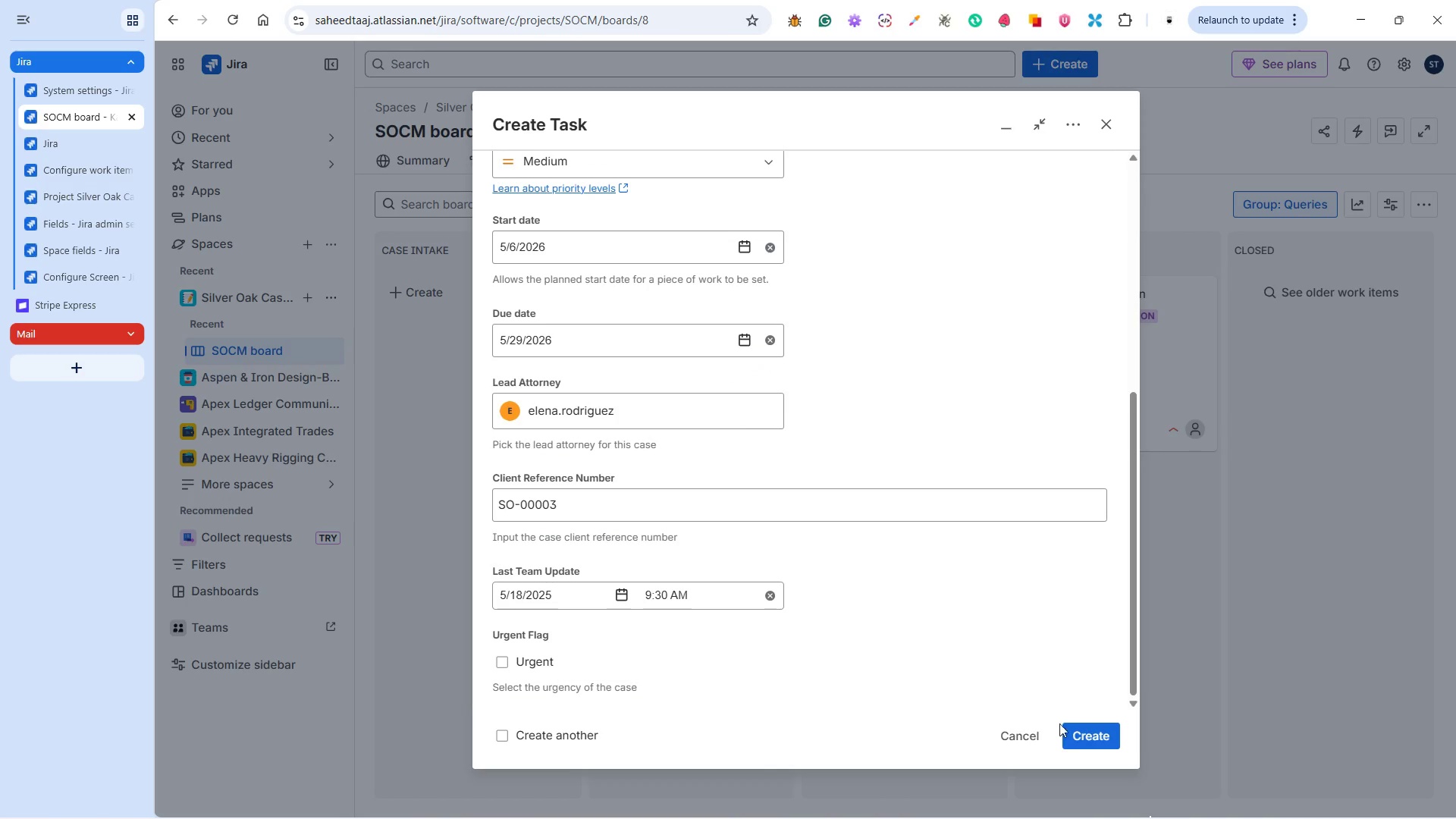 
left_click([1084, 734])
 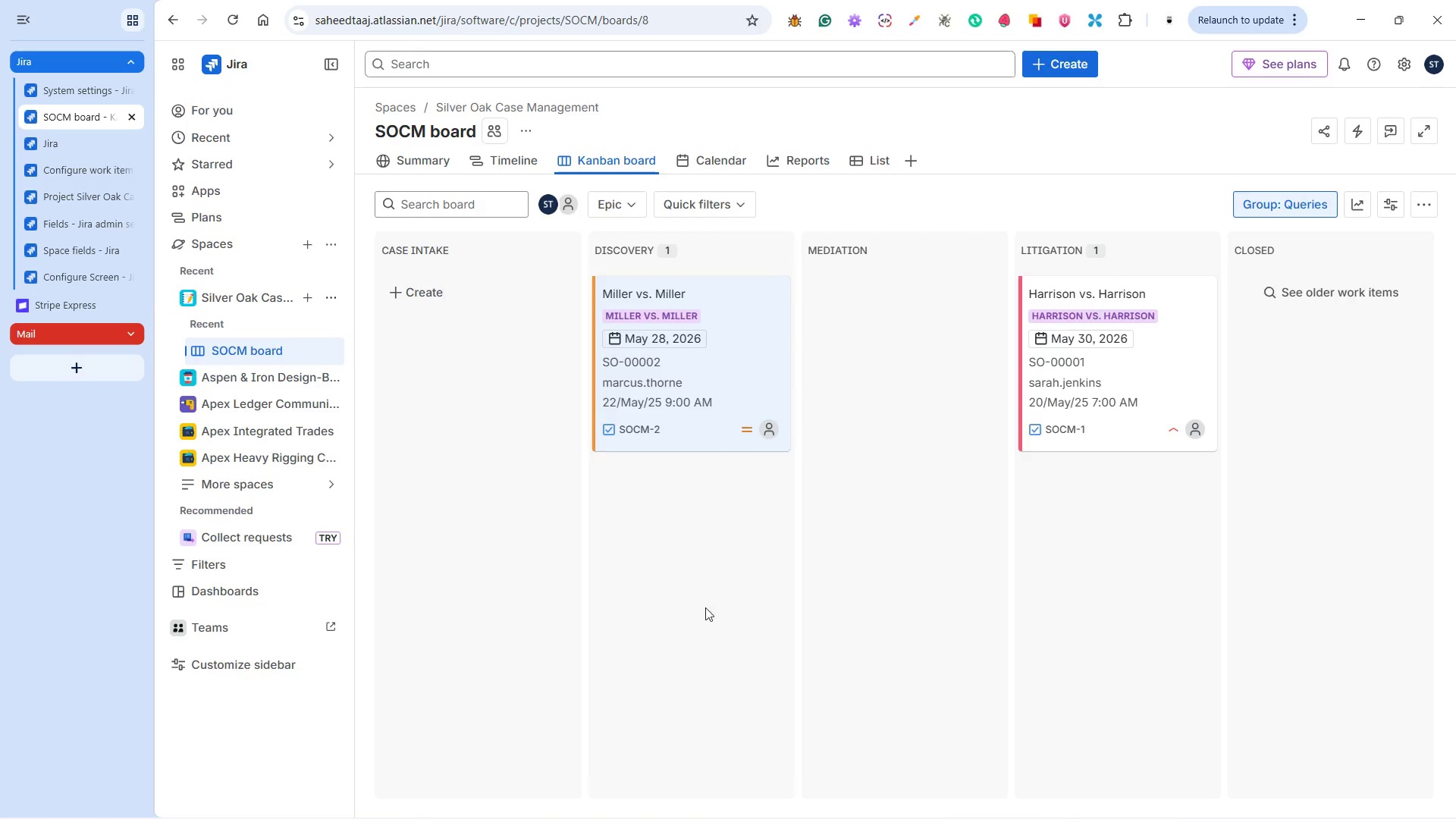 
key(Alt+Tab)
 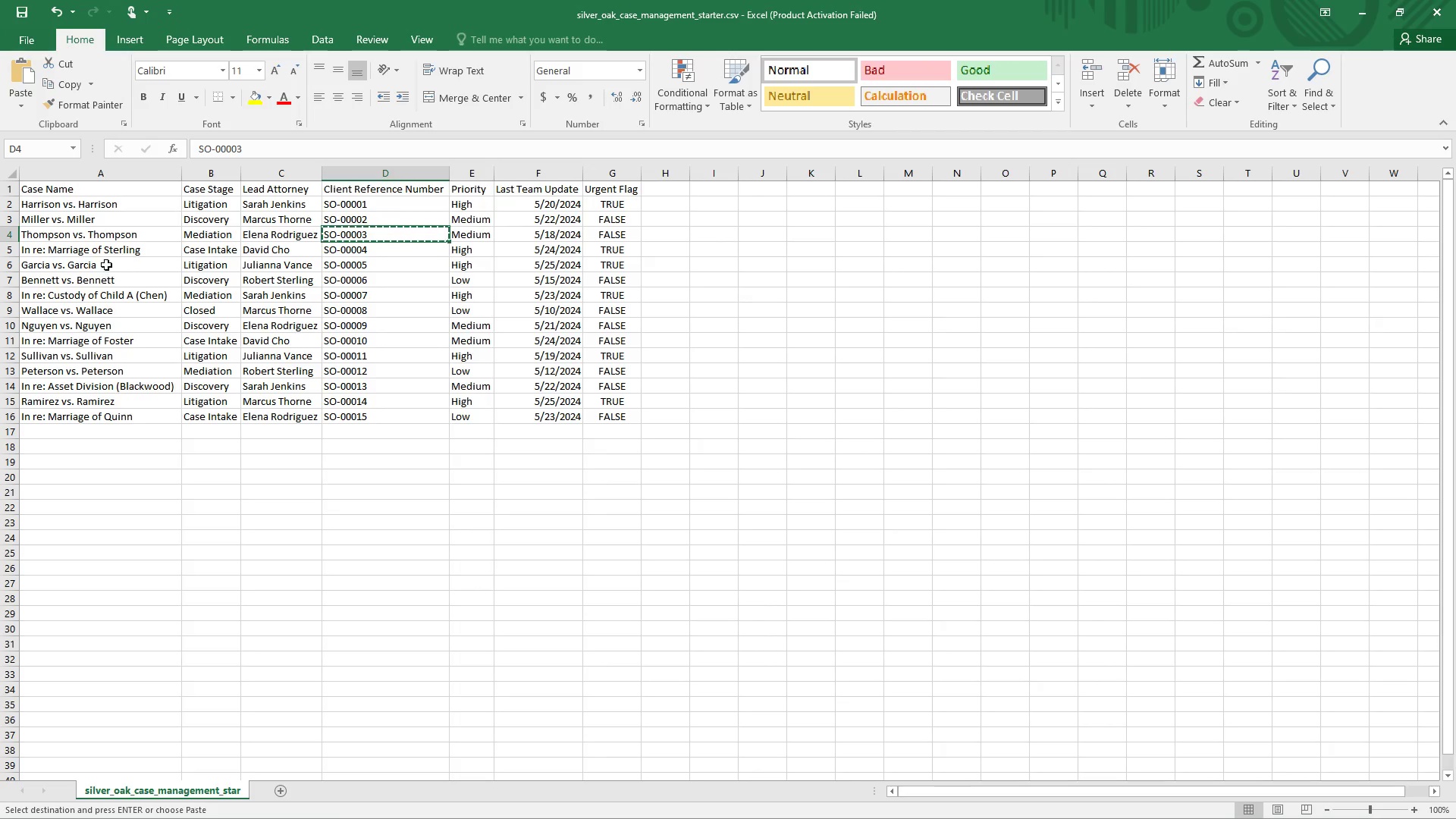 
left_click([102, 253])
 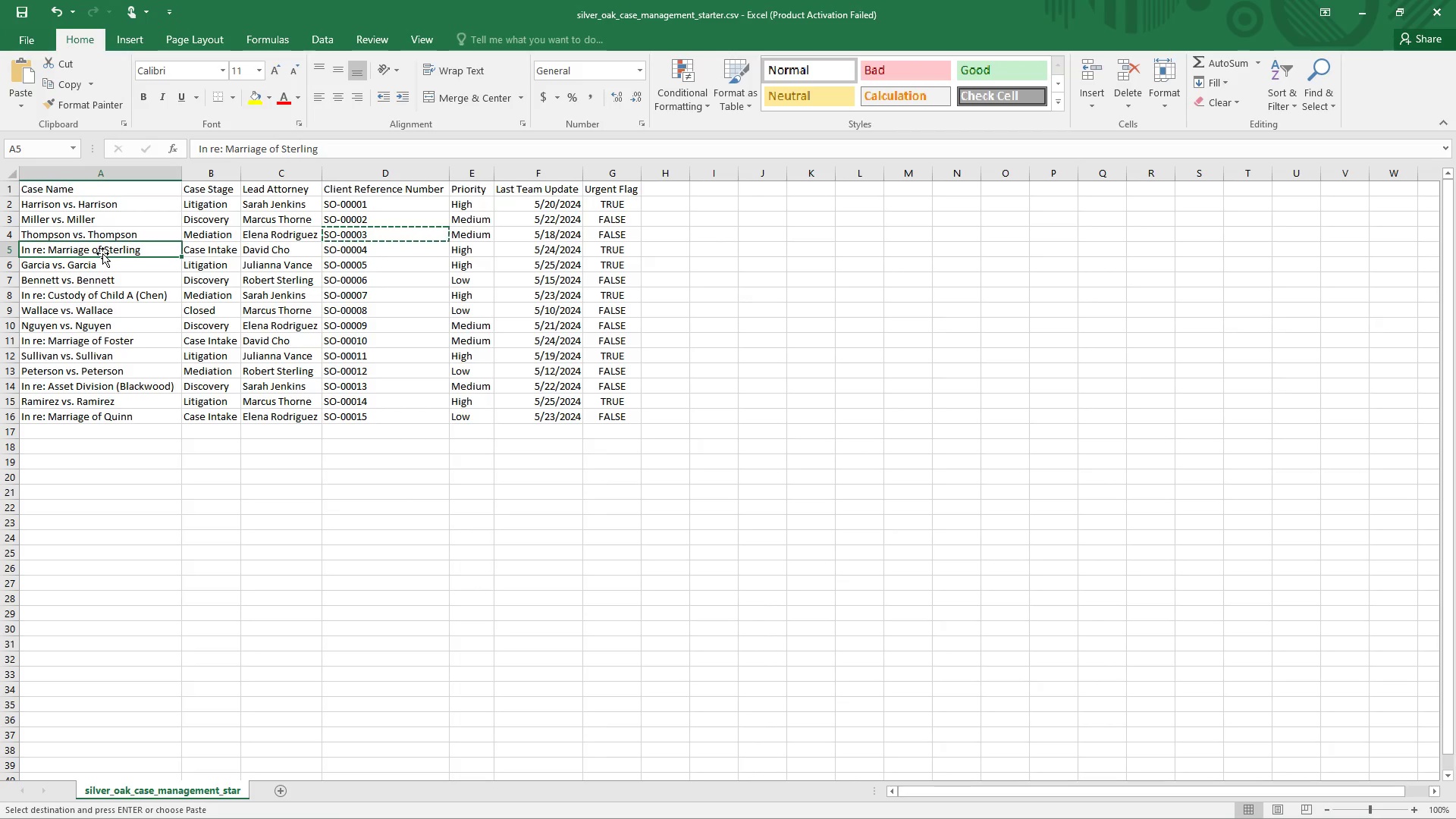 
key(Control+C)
 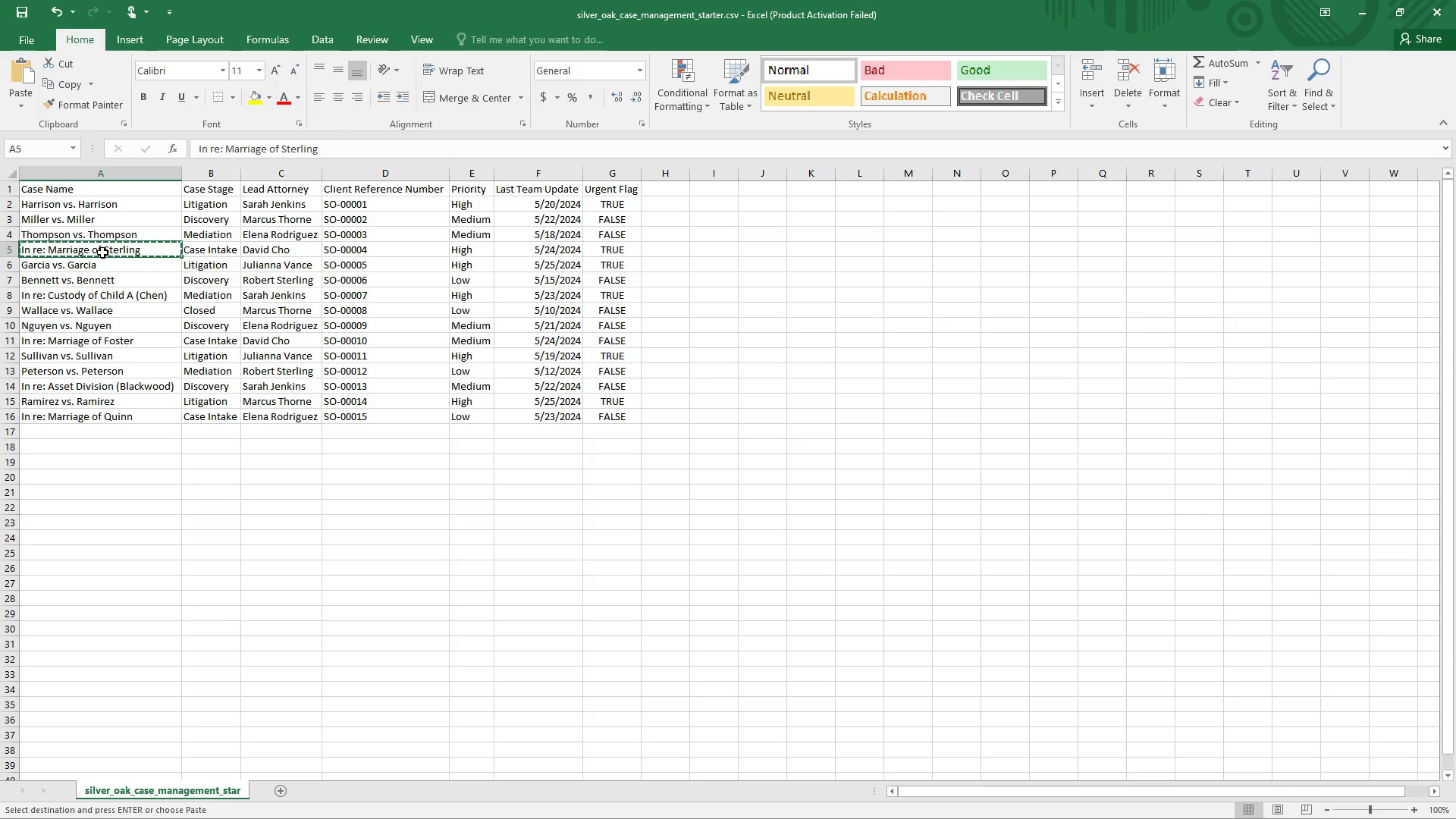 
key(Alt+Tab)
 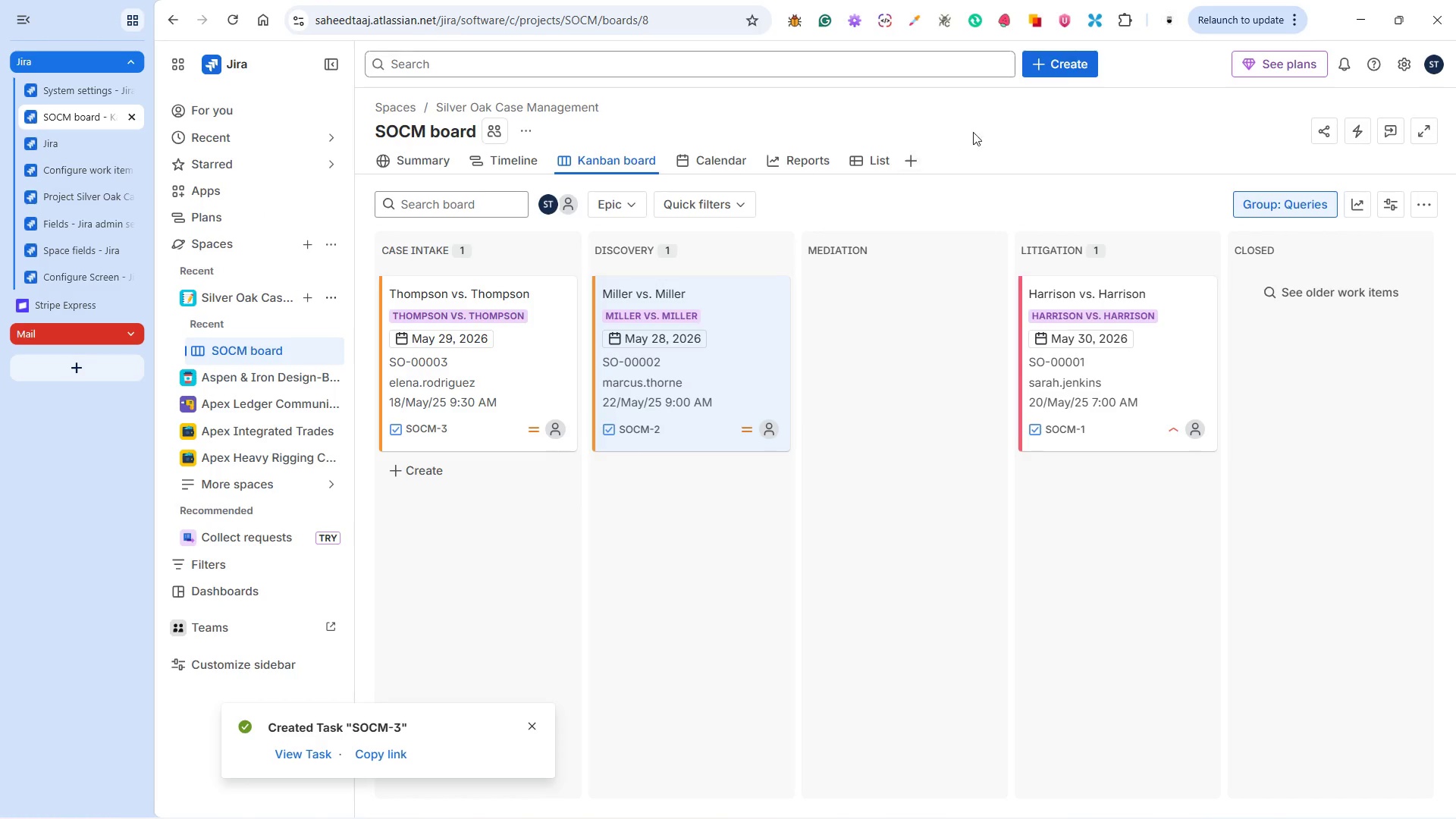 
left_click([1041, 66])
 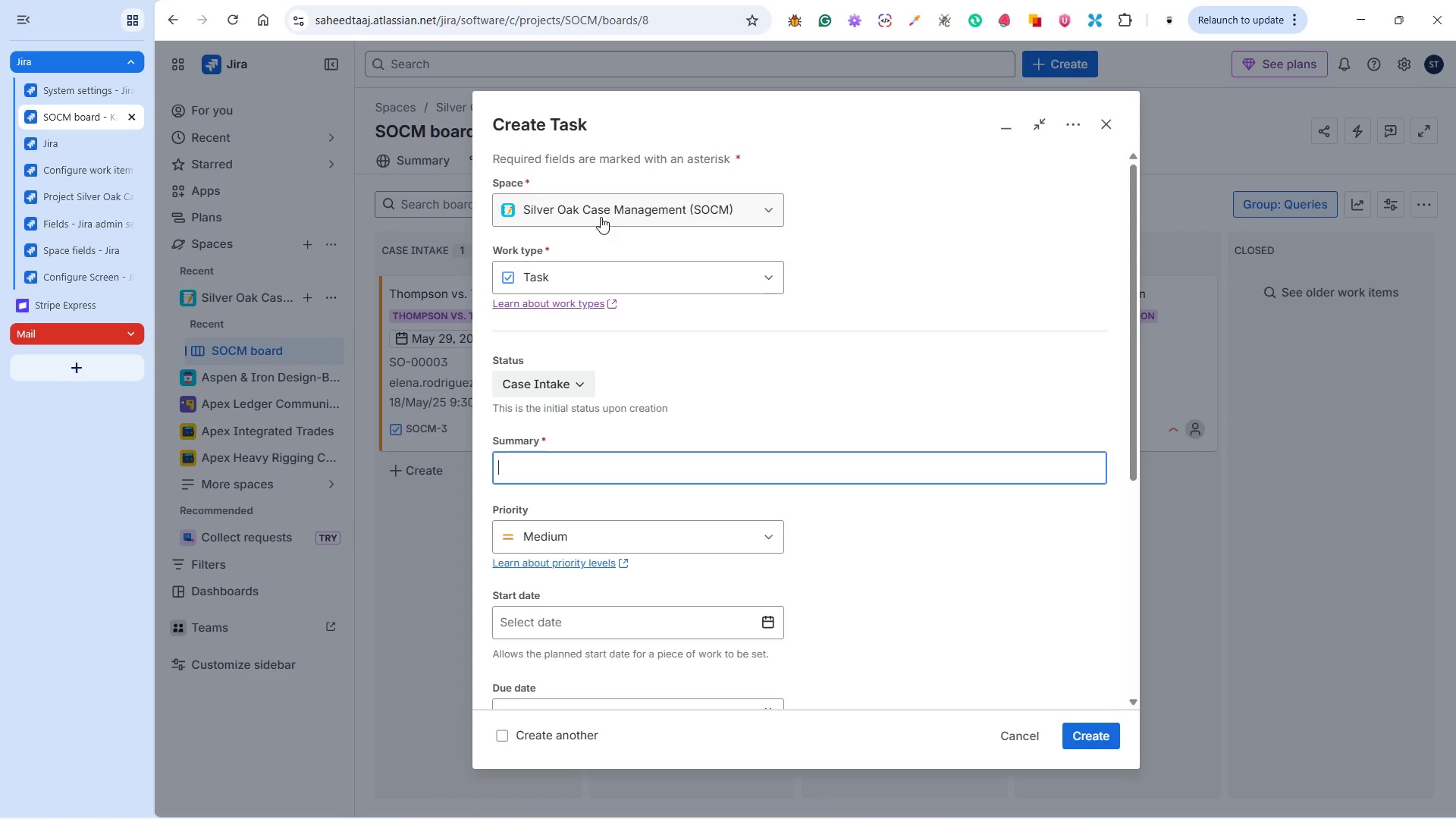 
wait(19.66)
 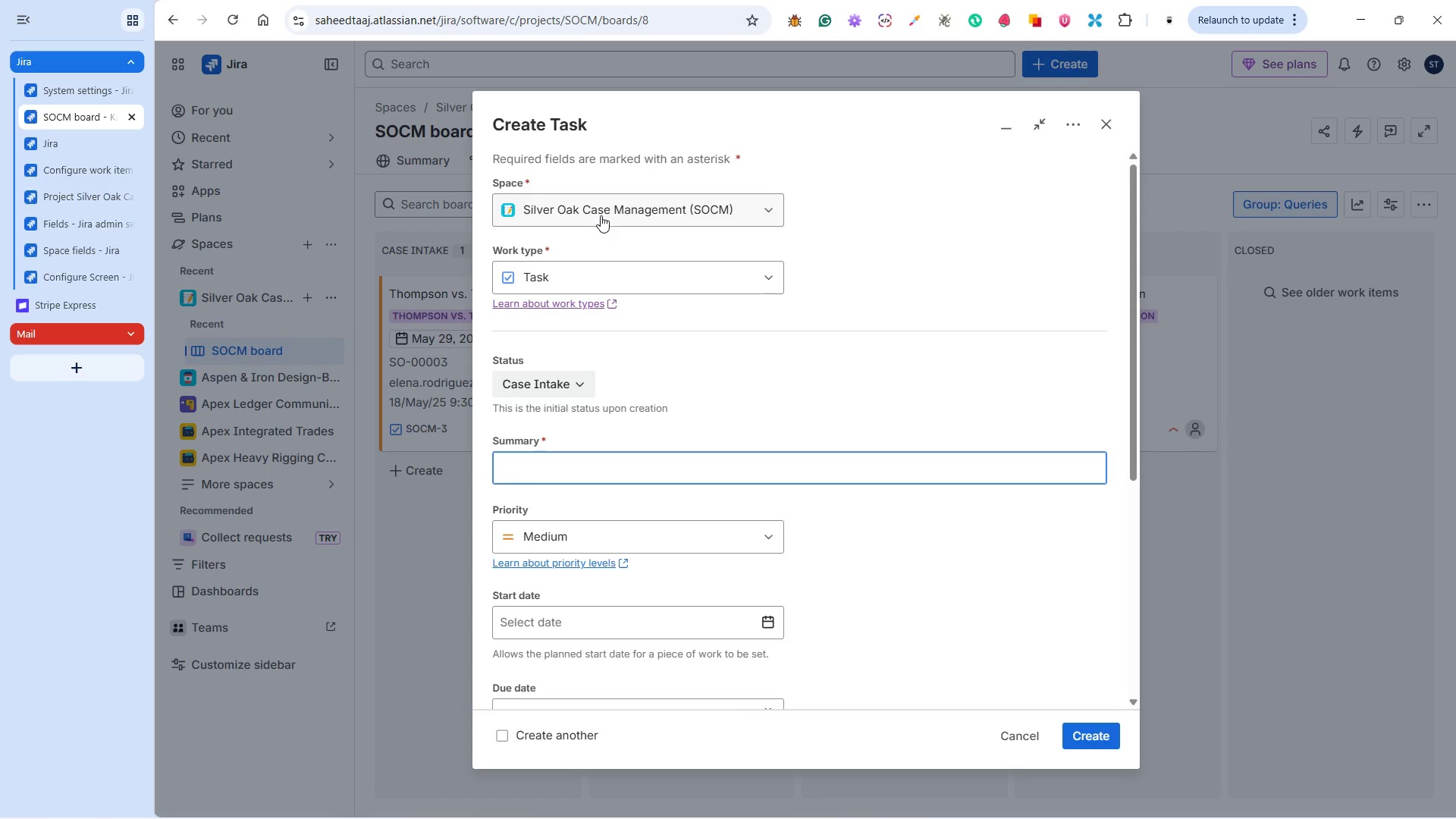 
key(Control+V)
 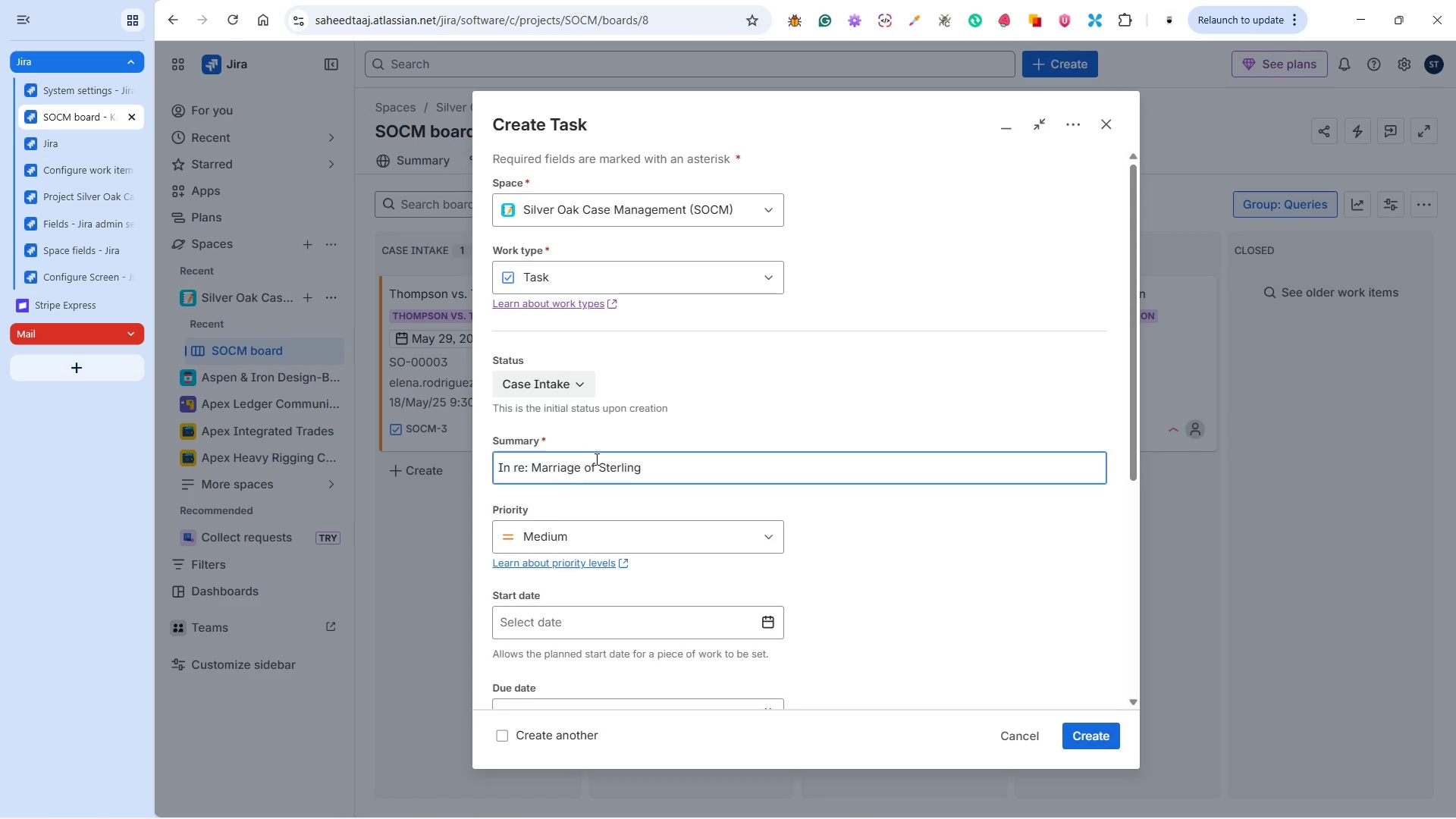 
key(Alt+Tab)
 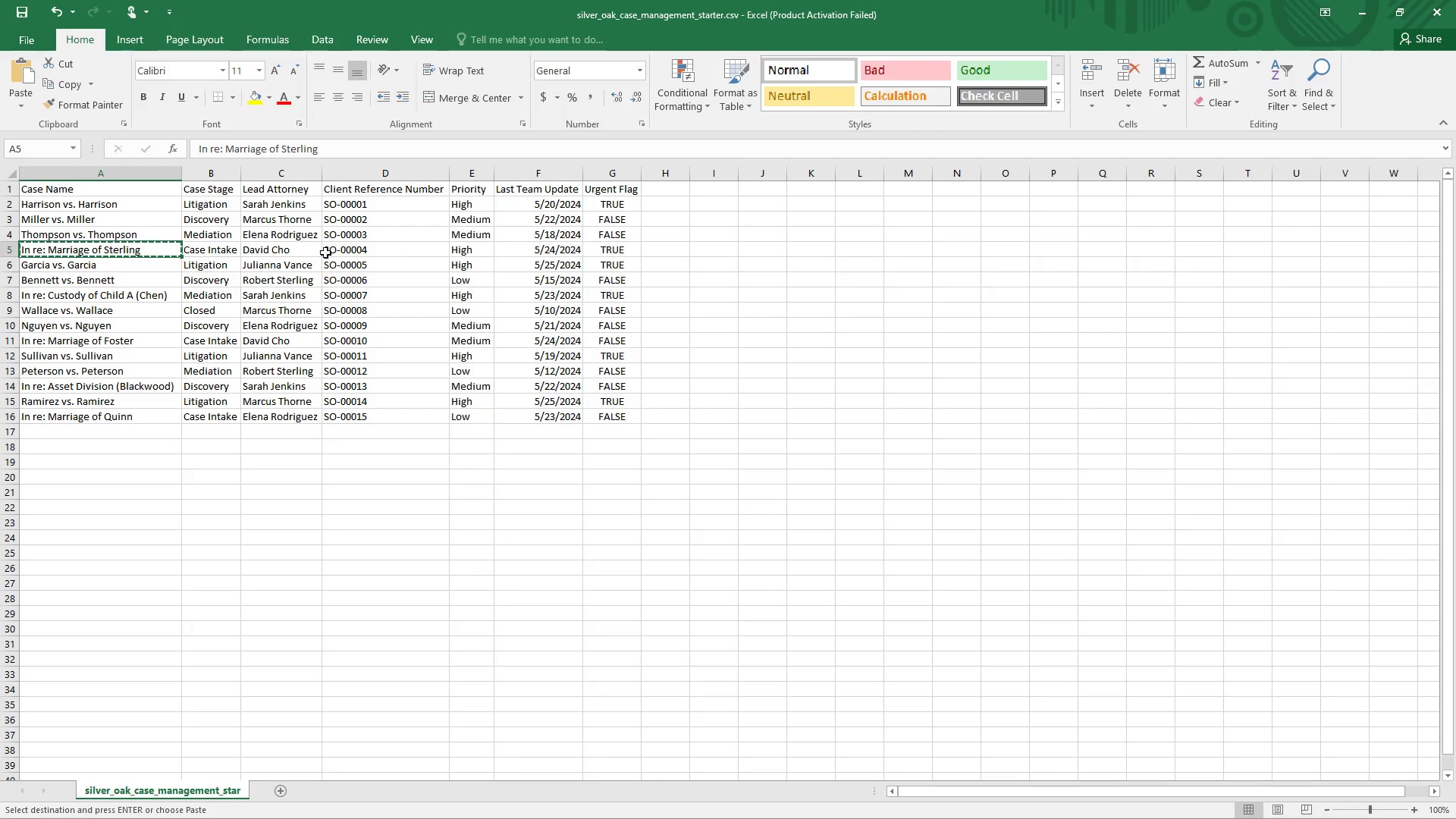 
left_click([343, 249])
 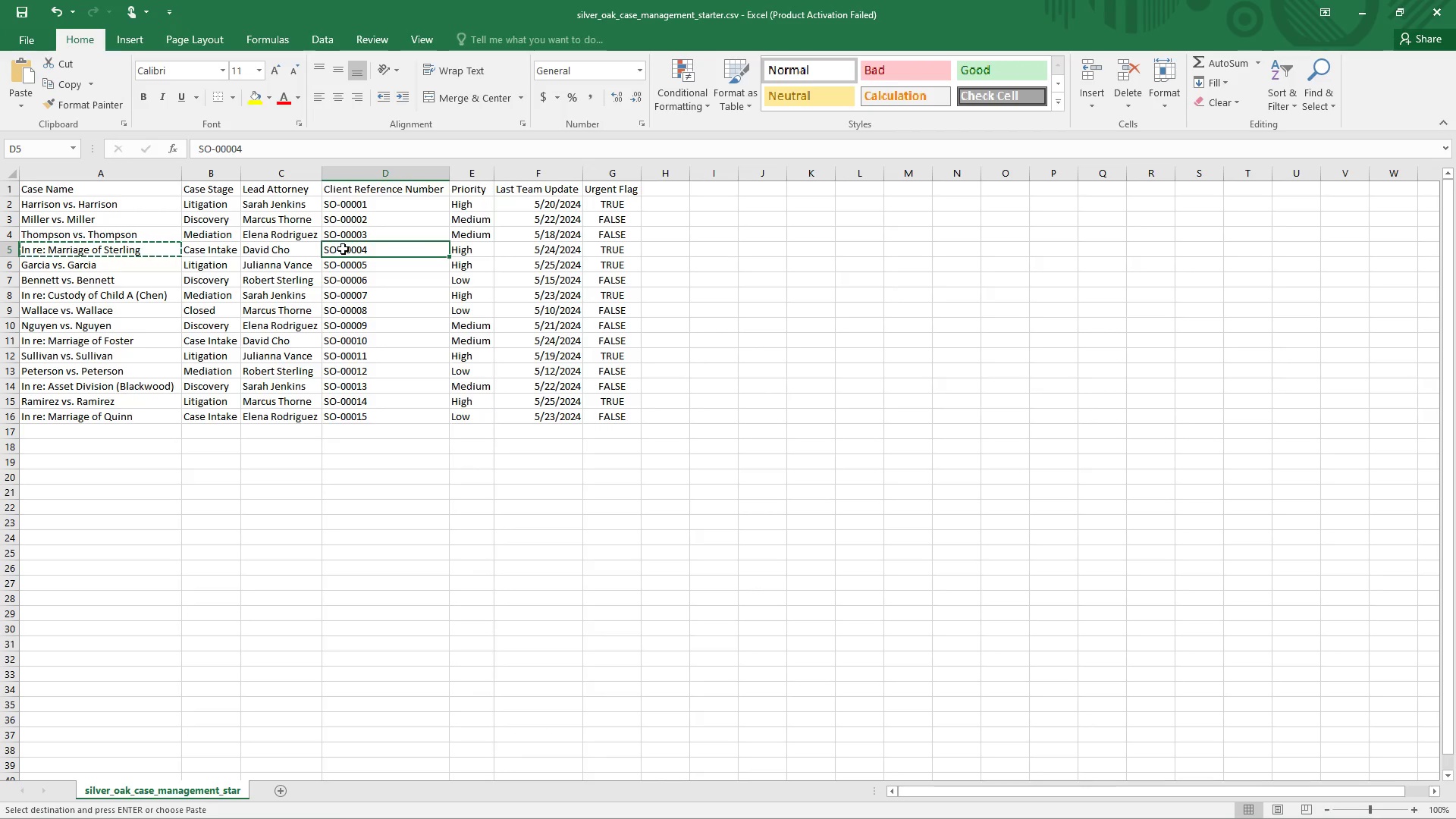 
key(Control+C)
 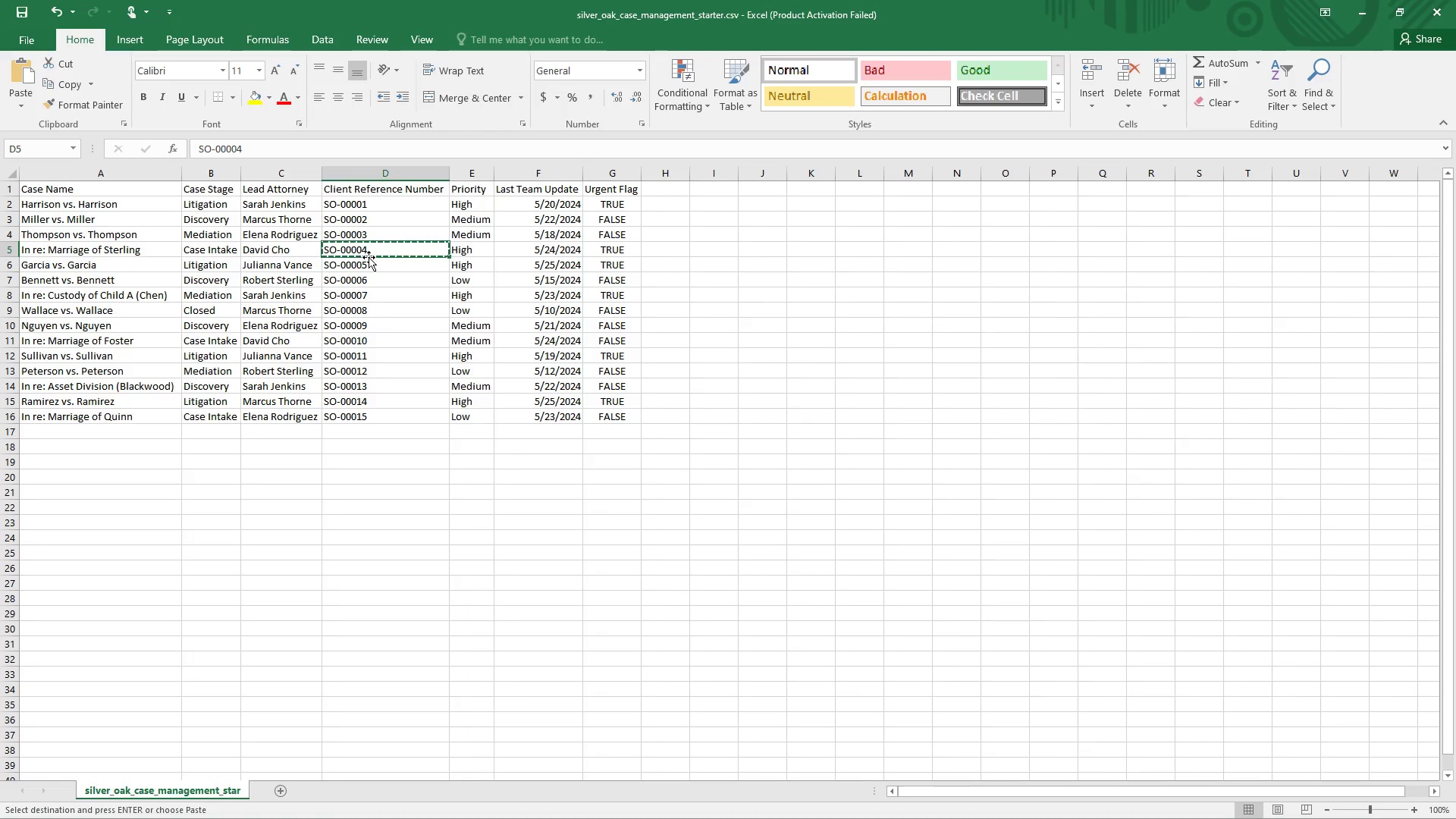 
key(Alt+Tab)
 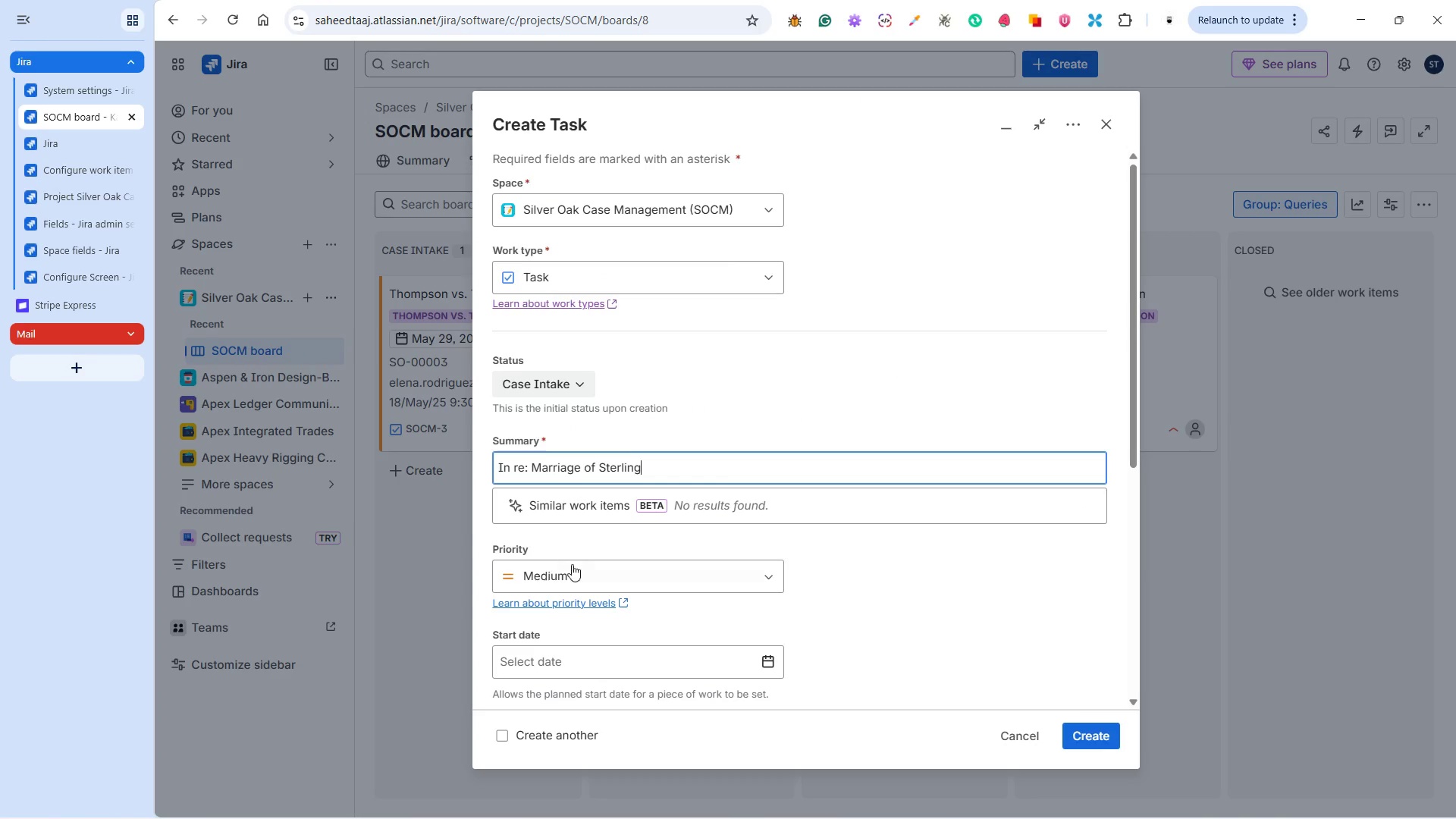 
key(Alt+Tab)
 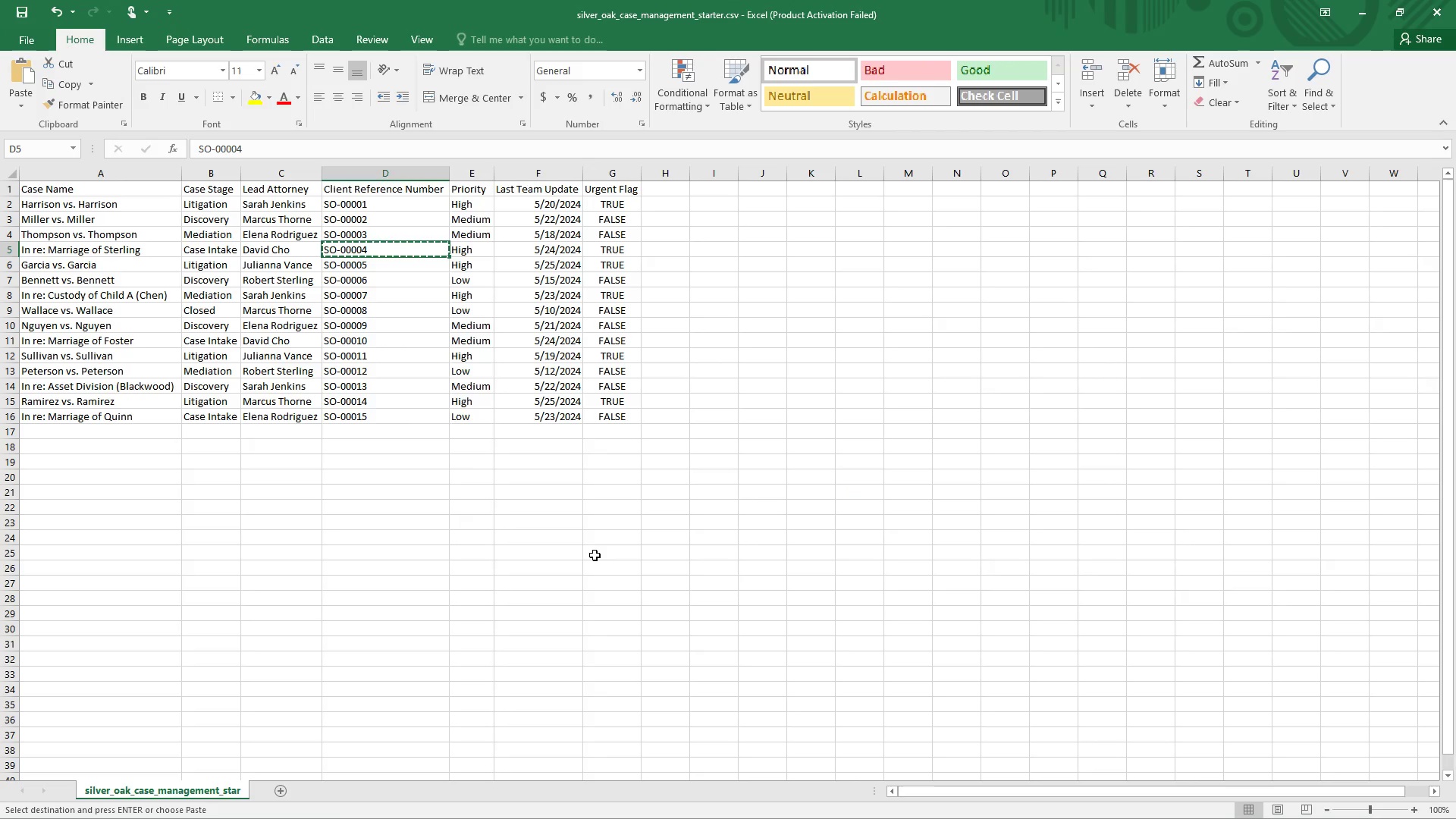 
key(Alt+Tab)
 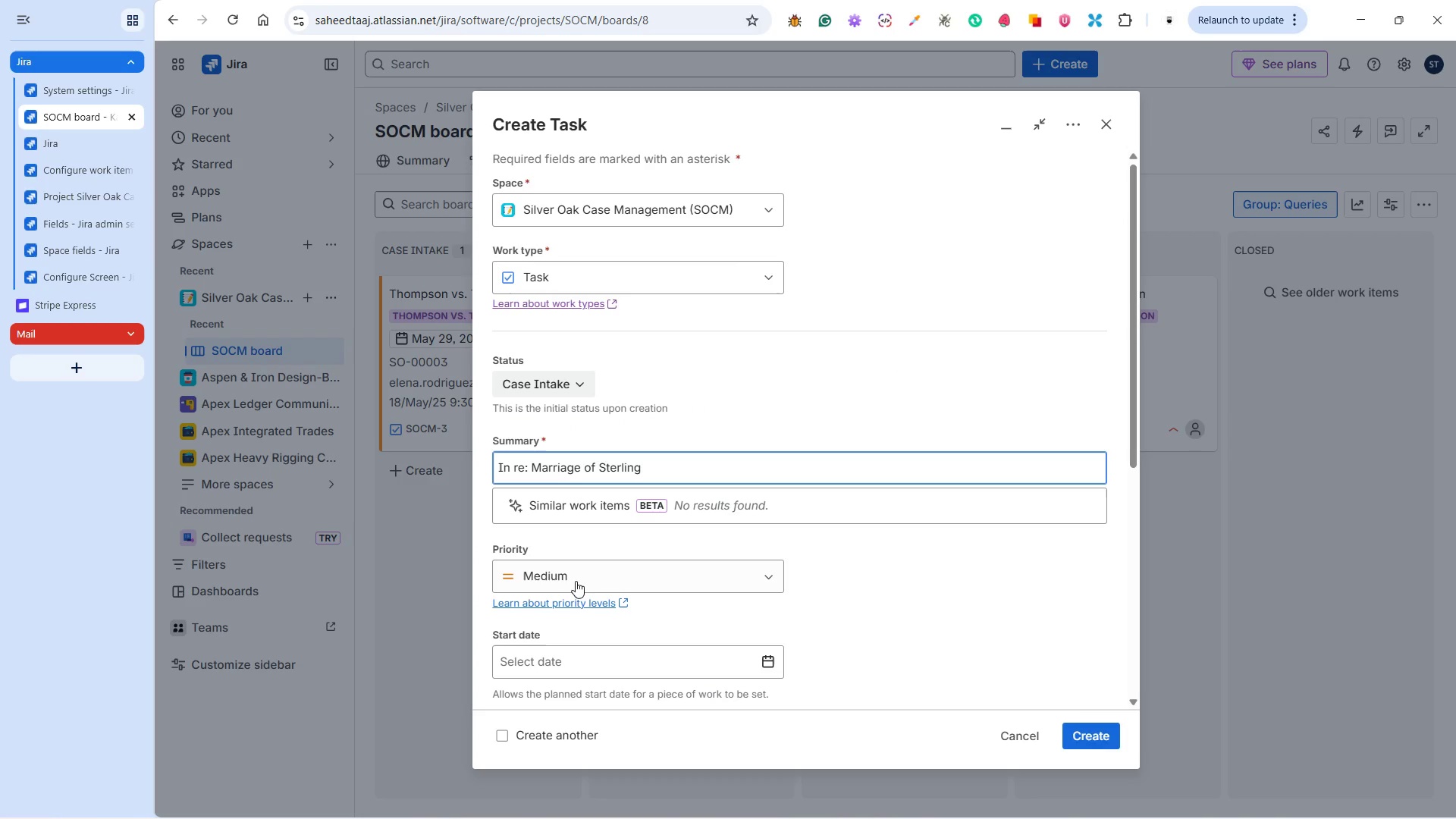 
left_click([574, 579])
 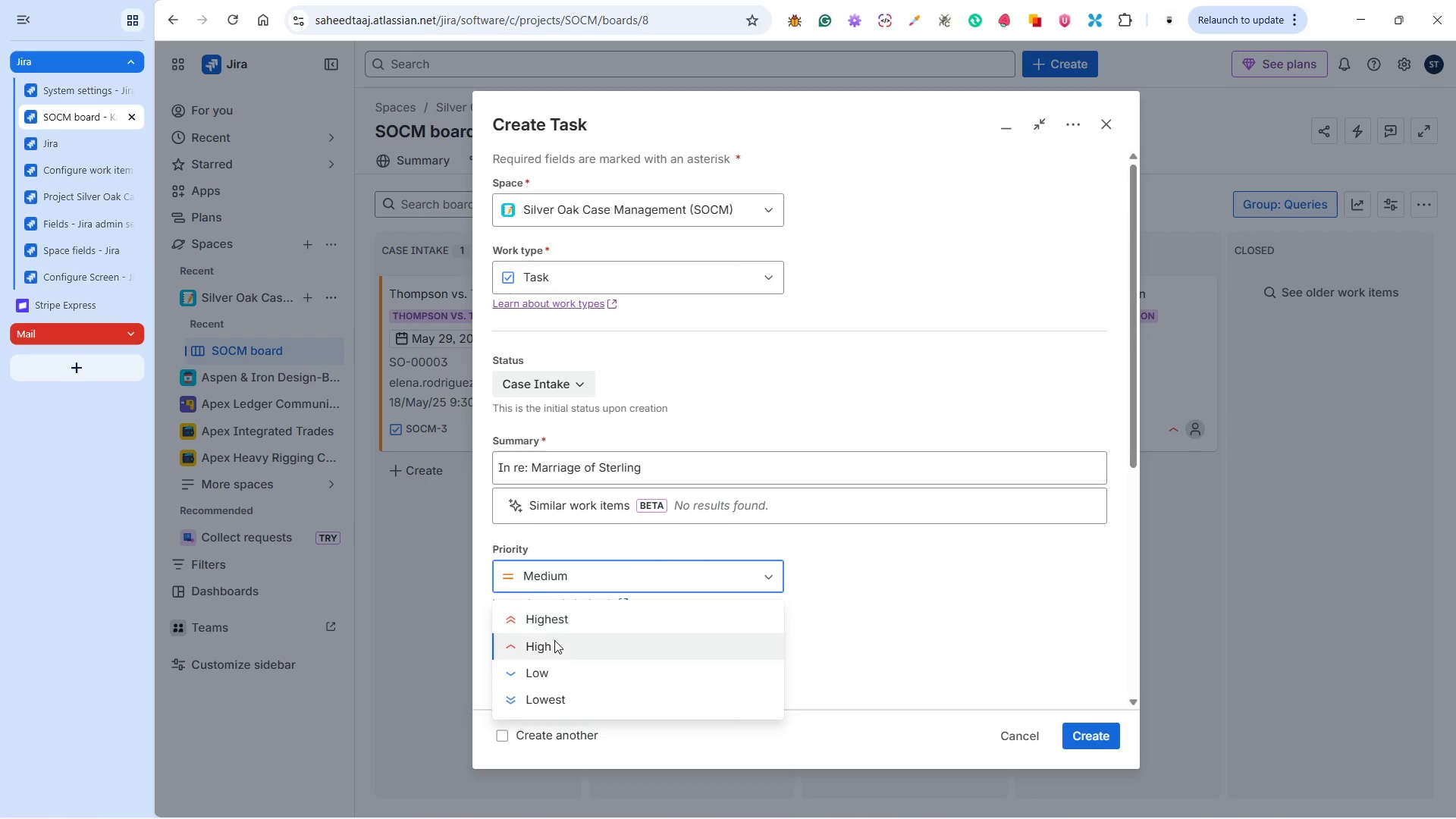 
left_click([554, 640])
 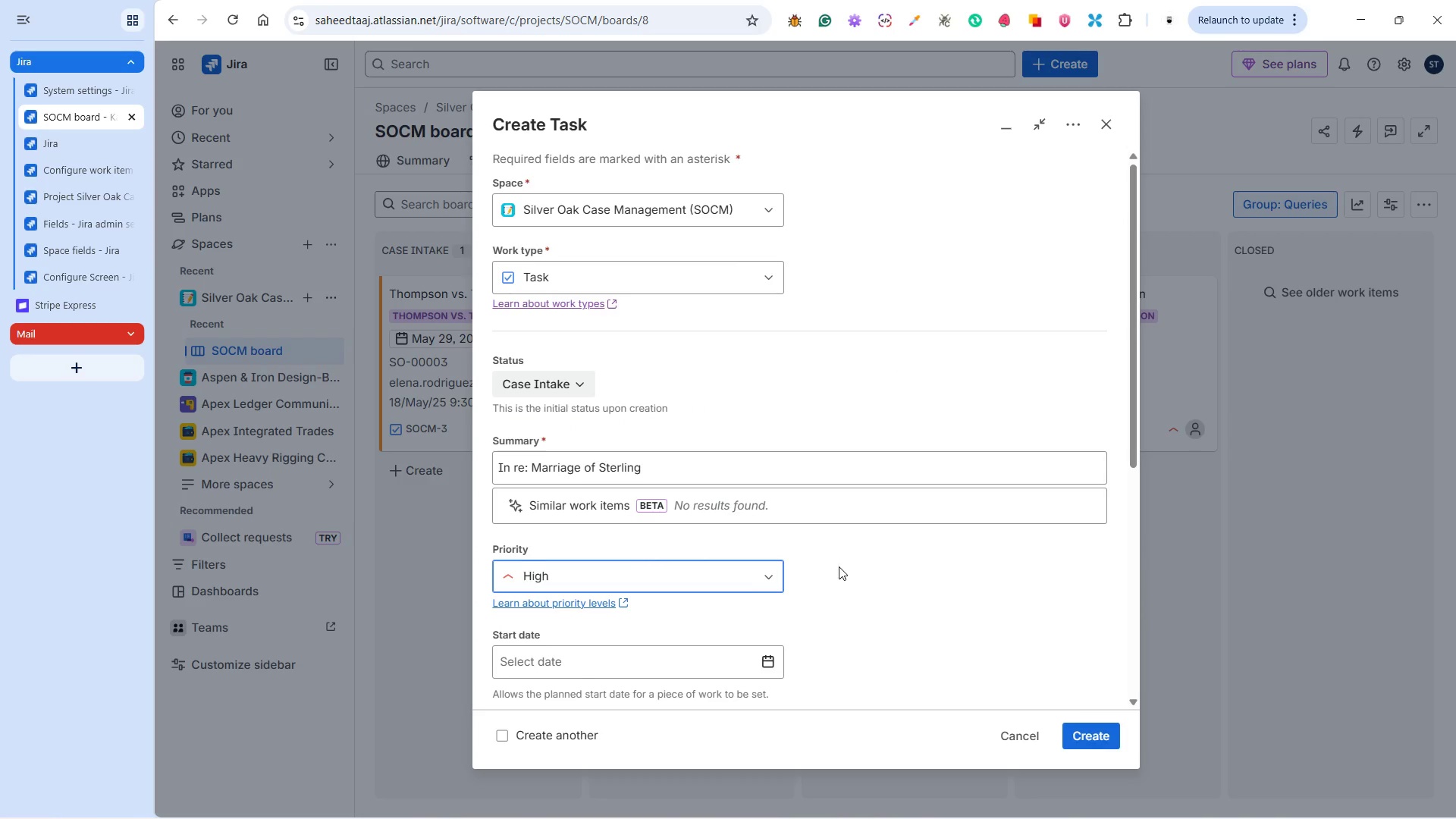 
scroll: coordinate [863, 558], scroll_direction: down, amount: 2.0
 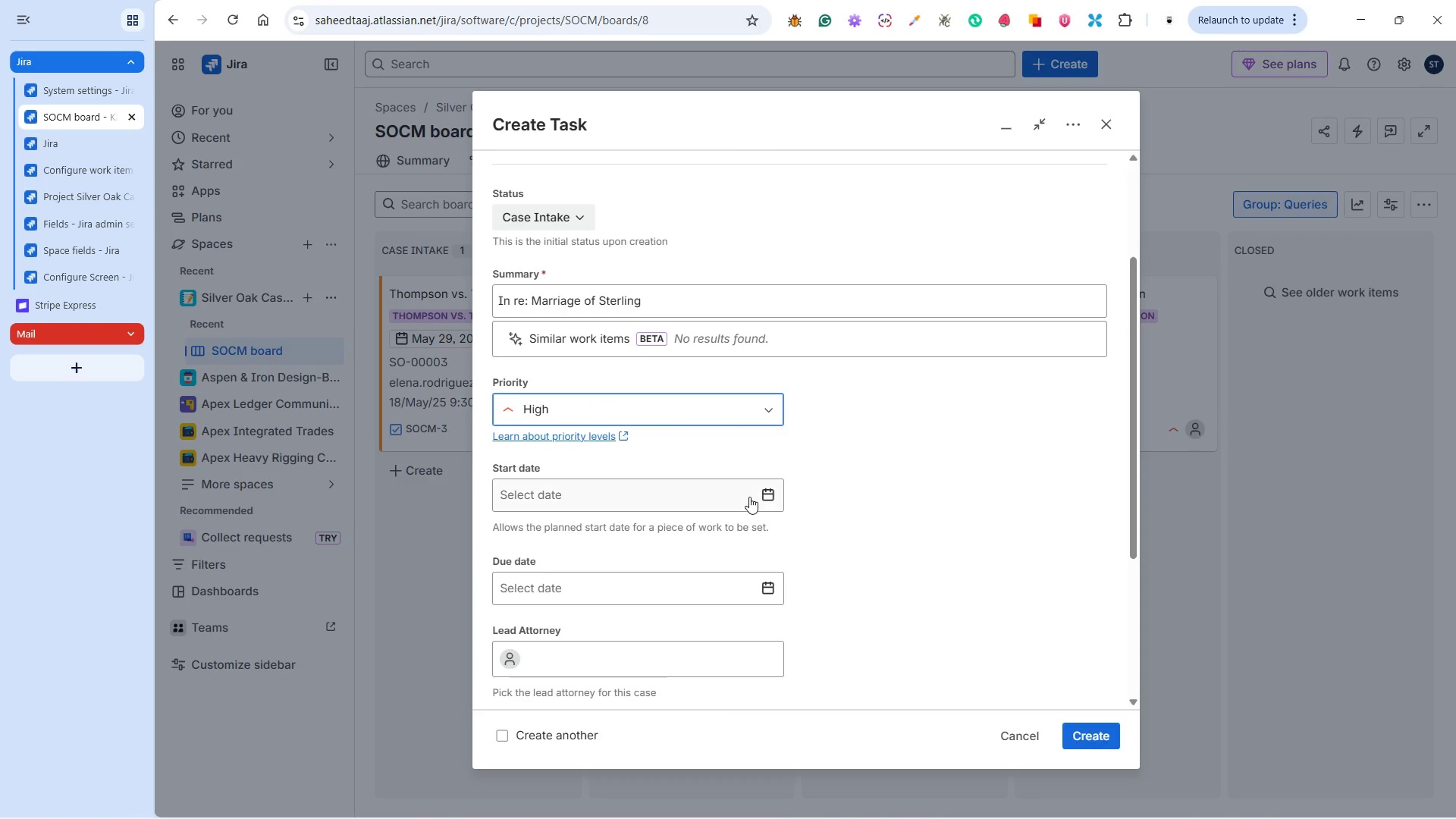 
left_click([749, 497])
 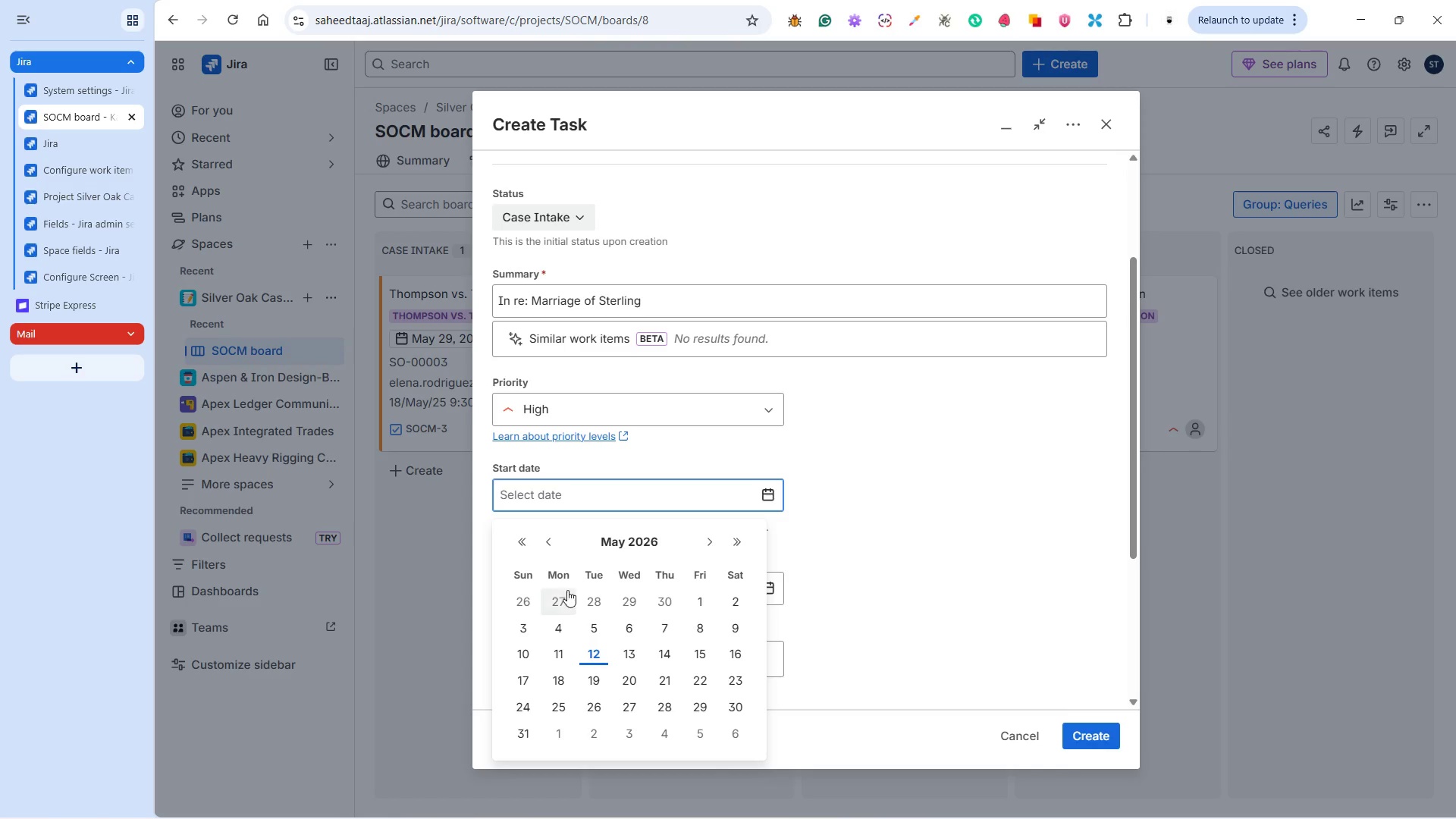 
wait(24.58)
 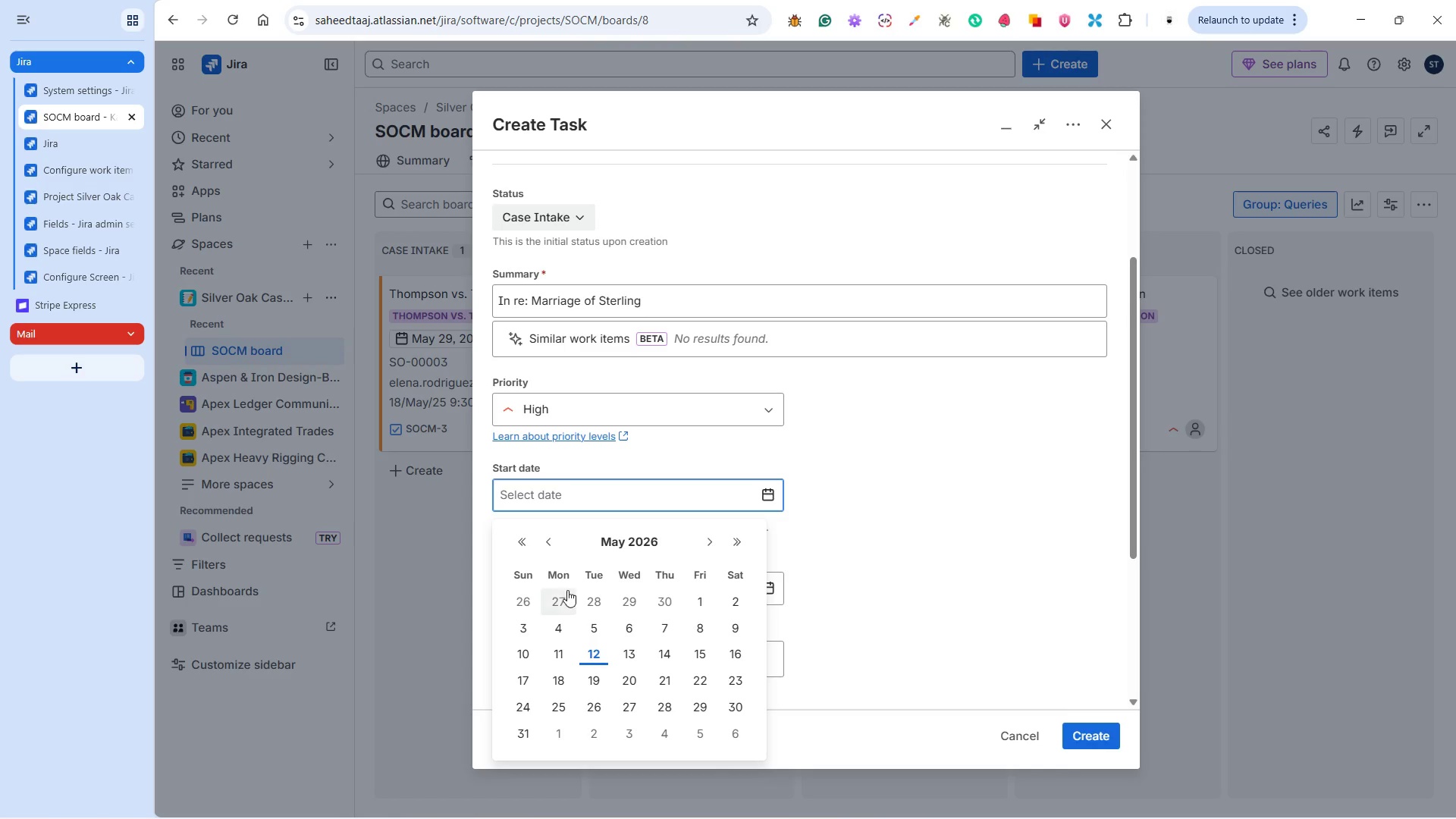 
left_click([704, 626])
 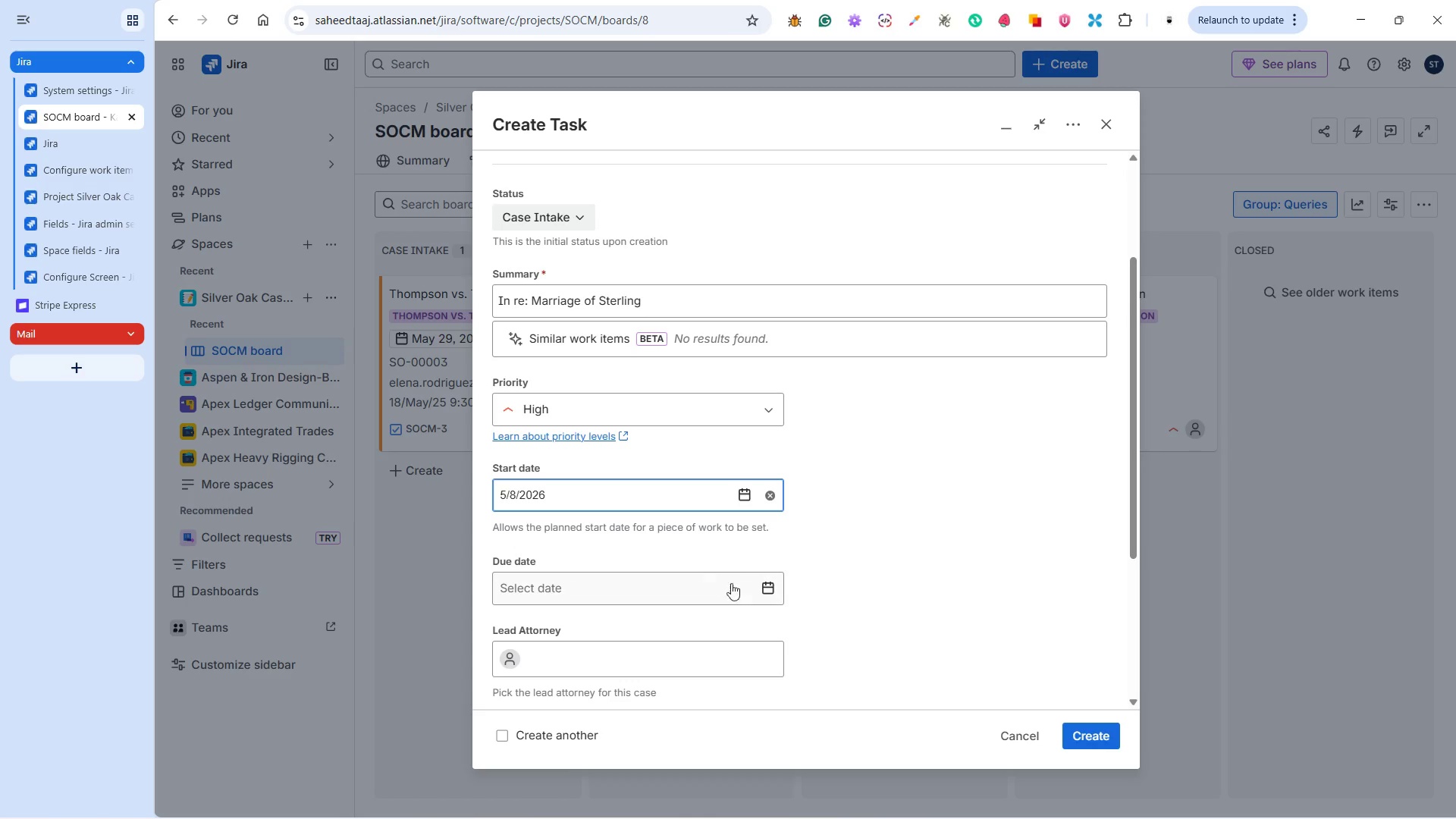 
mouse_move([740, 574])
 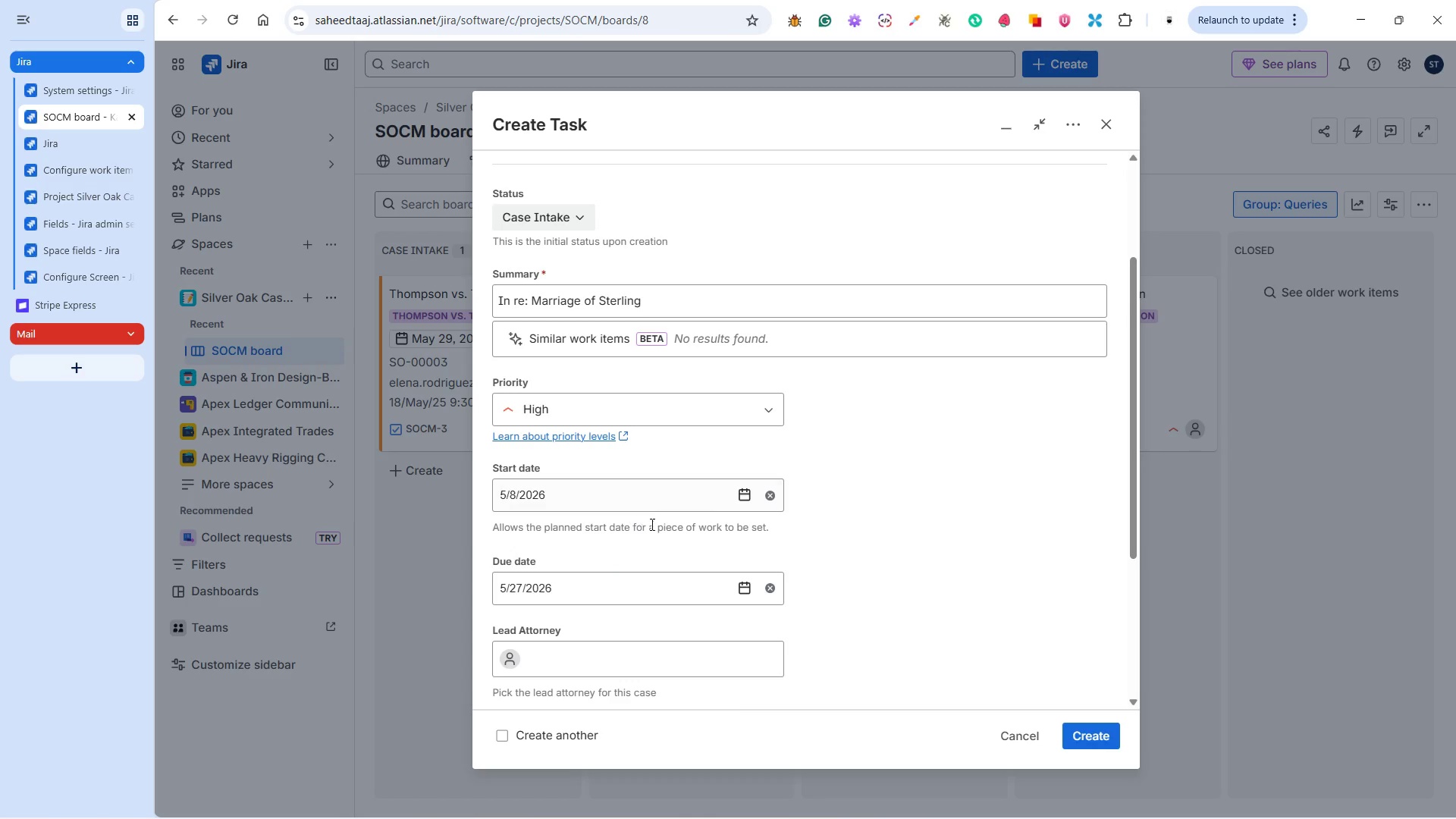 
scroll: coordinate [850, 590], scroll_direction: down, amount: 1.0
 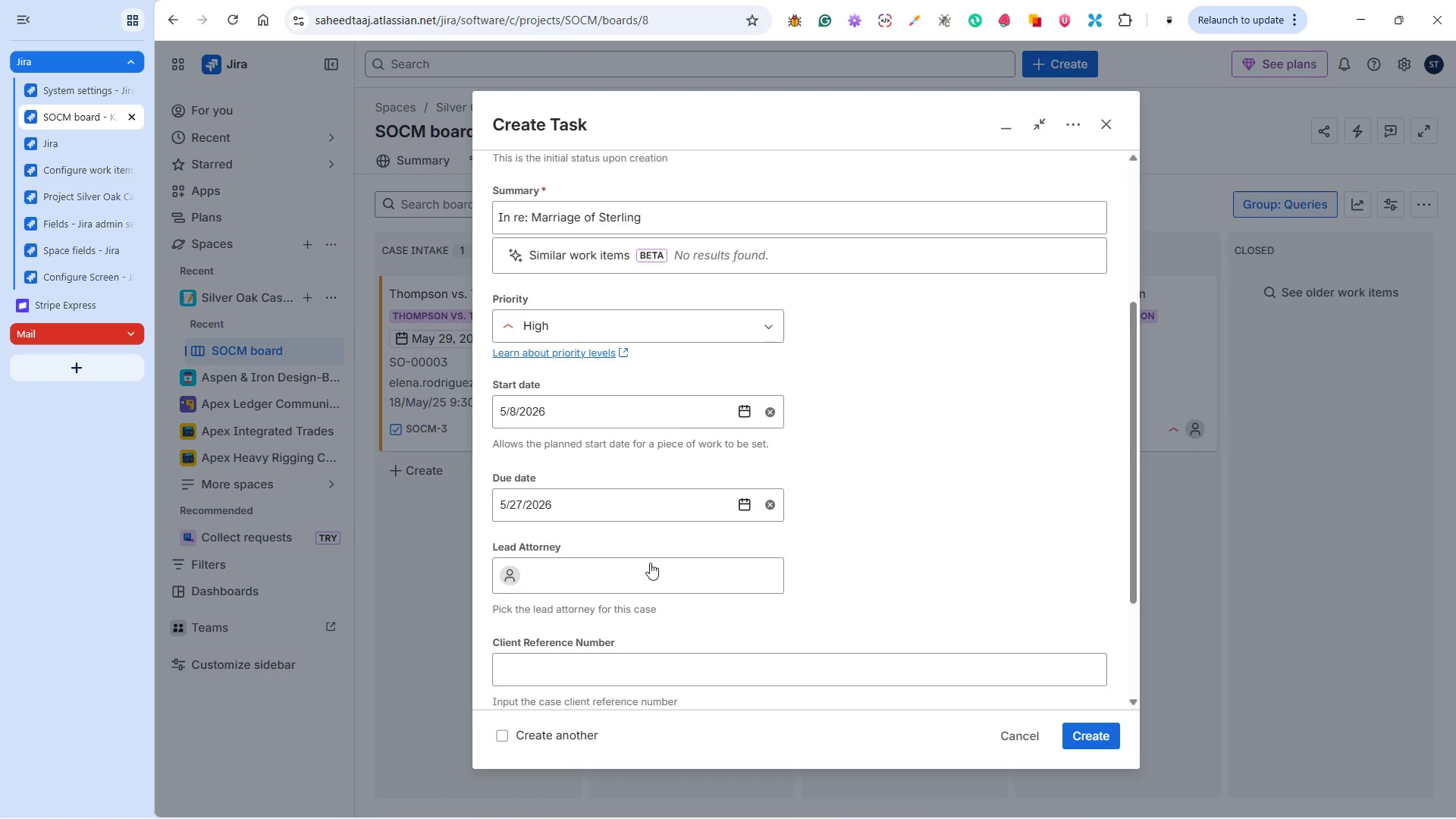 
key(Alt+Tab)
 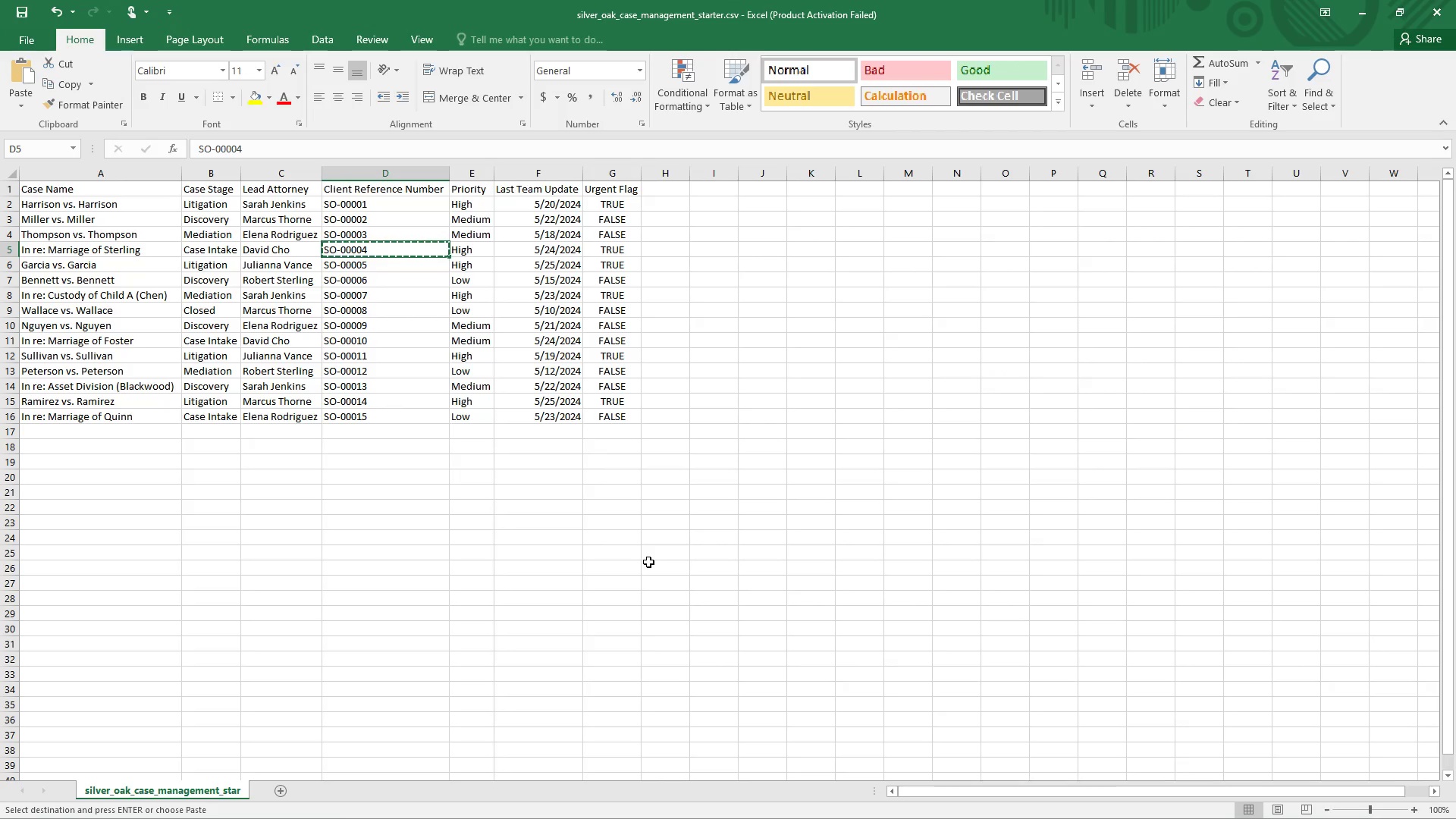 
key(Alt+Tab)
 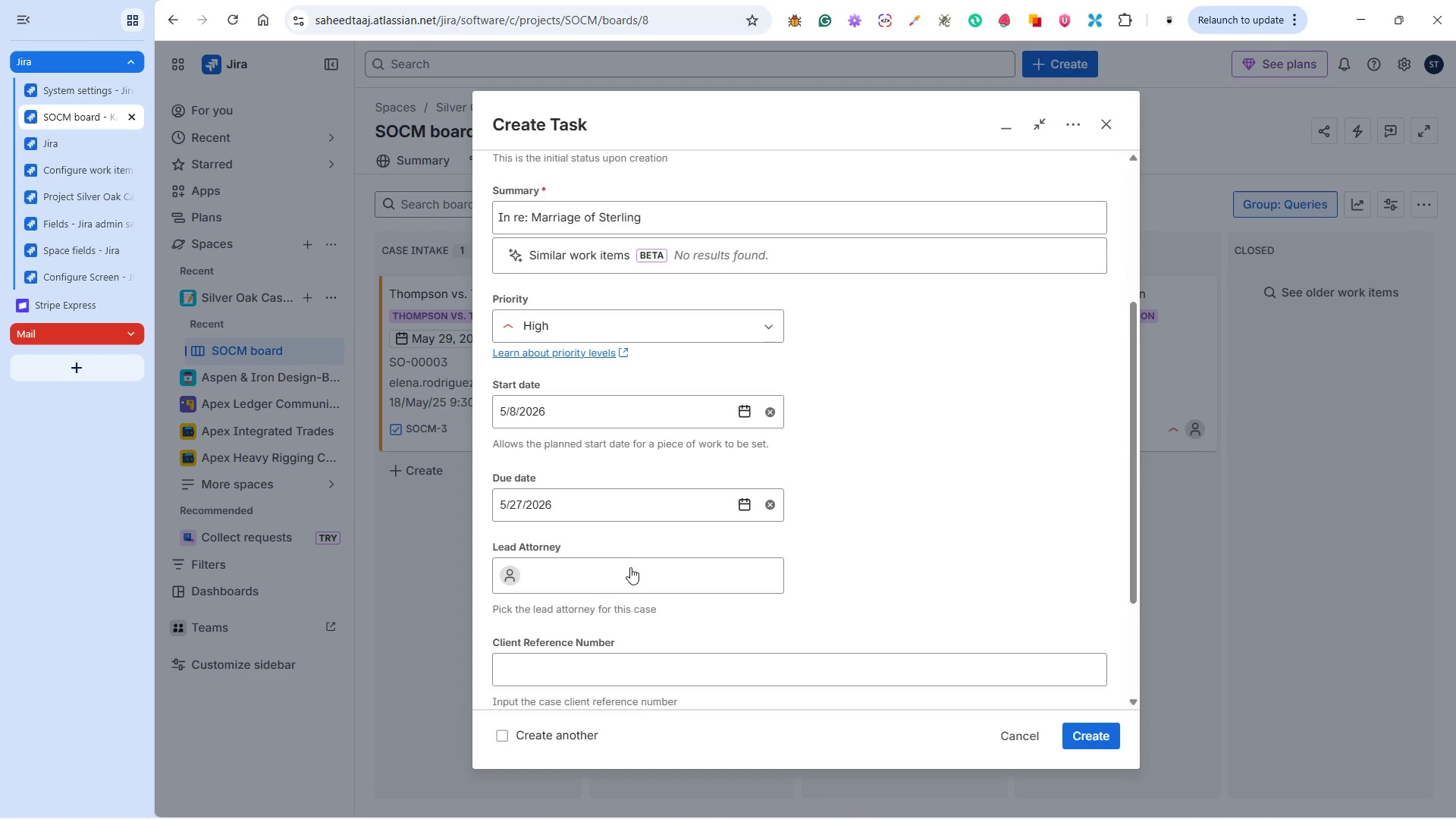 
left_click([630, 567])
 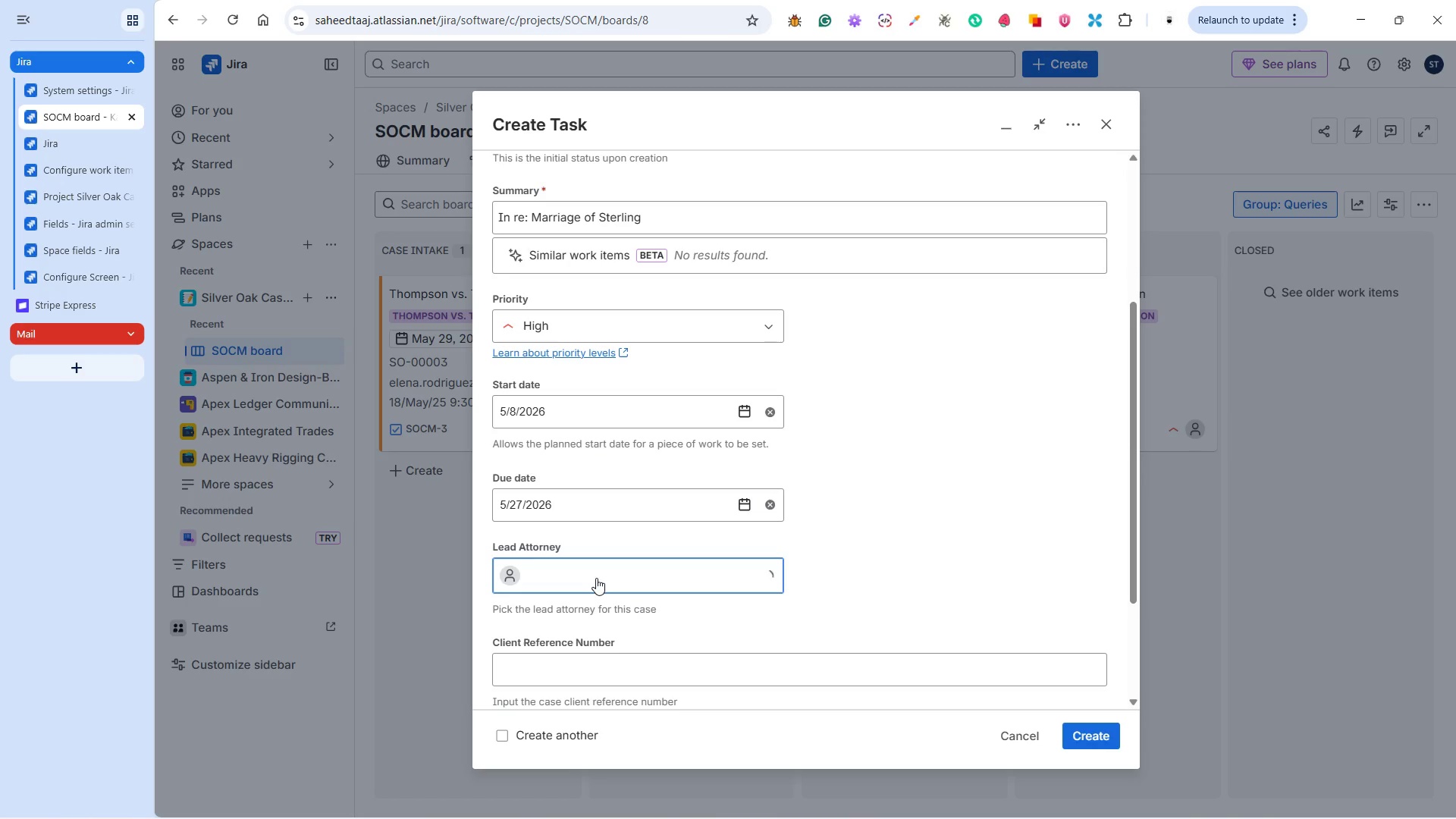 
key(Alt+AltLeft)
 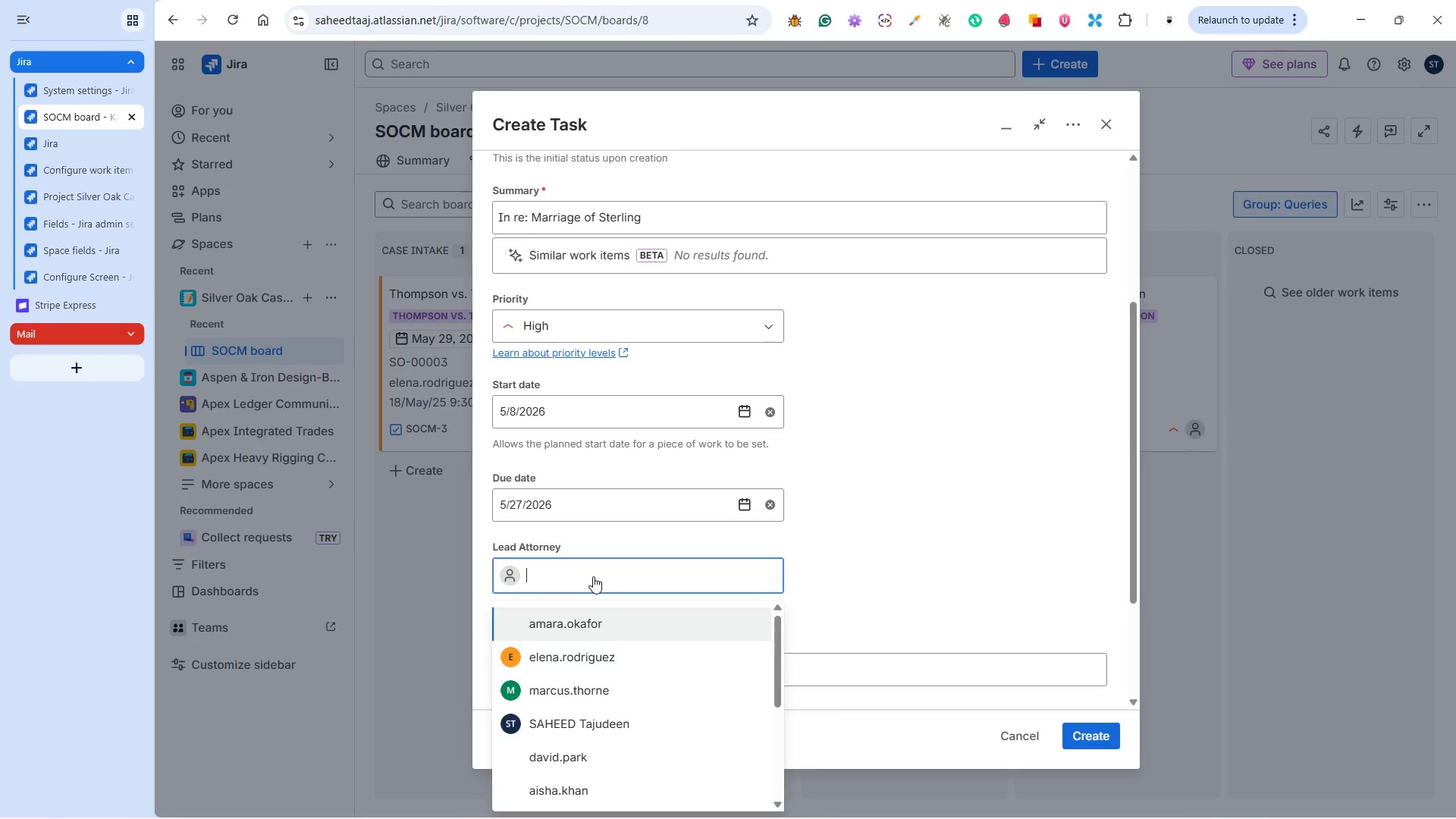 
key(Alt+Tab)
 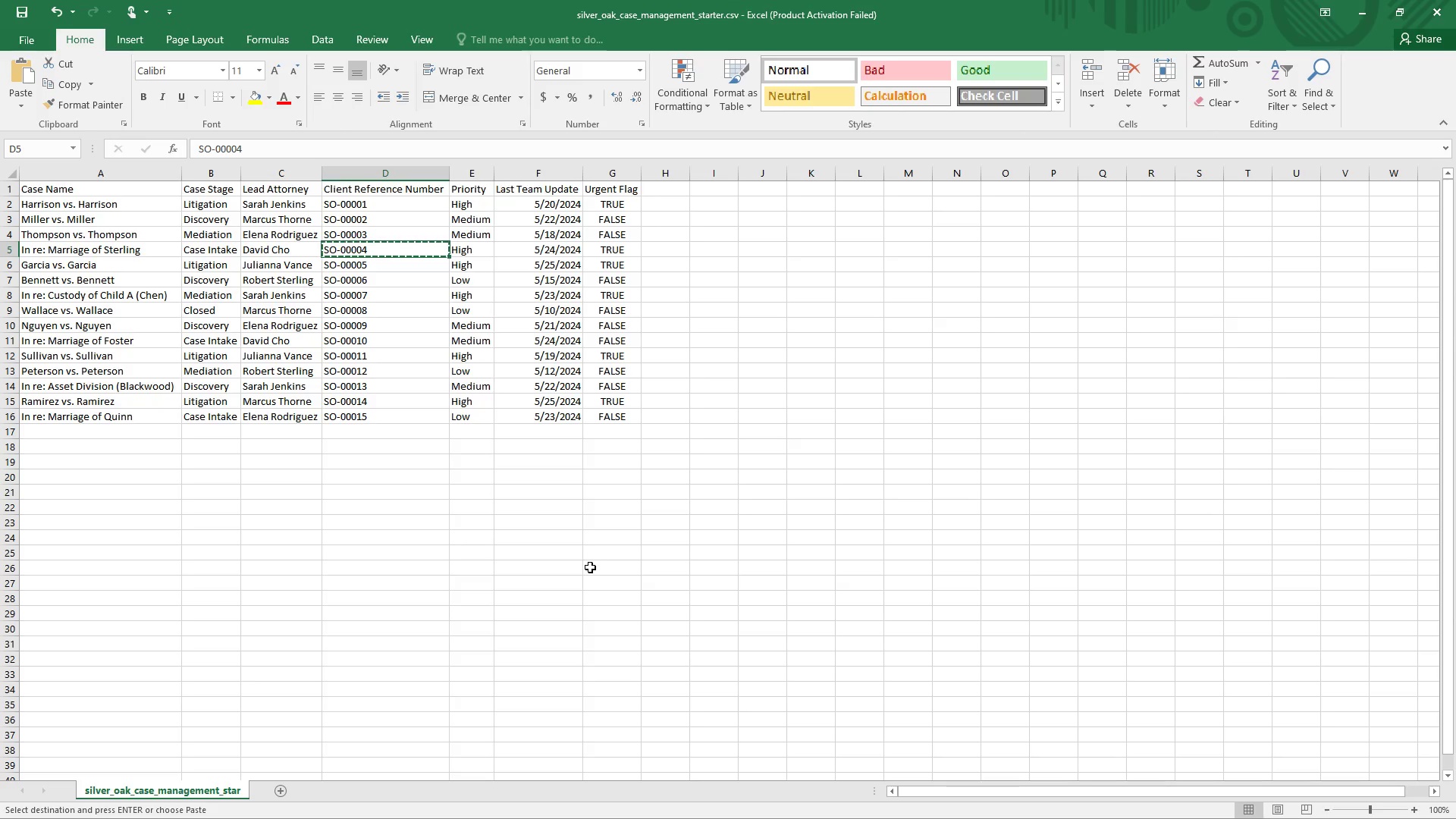 
wait(11.44)
 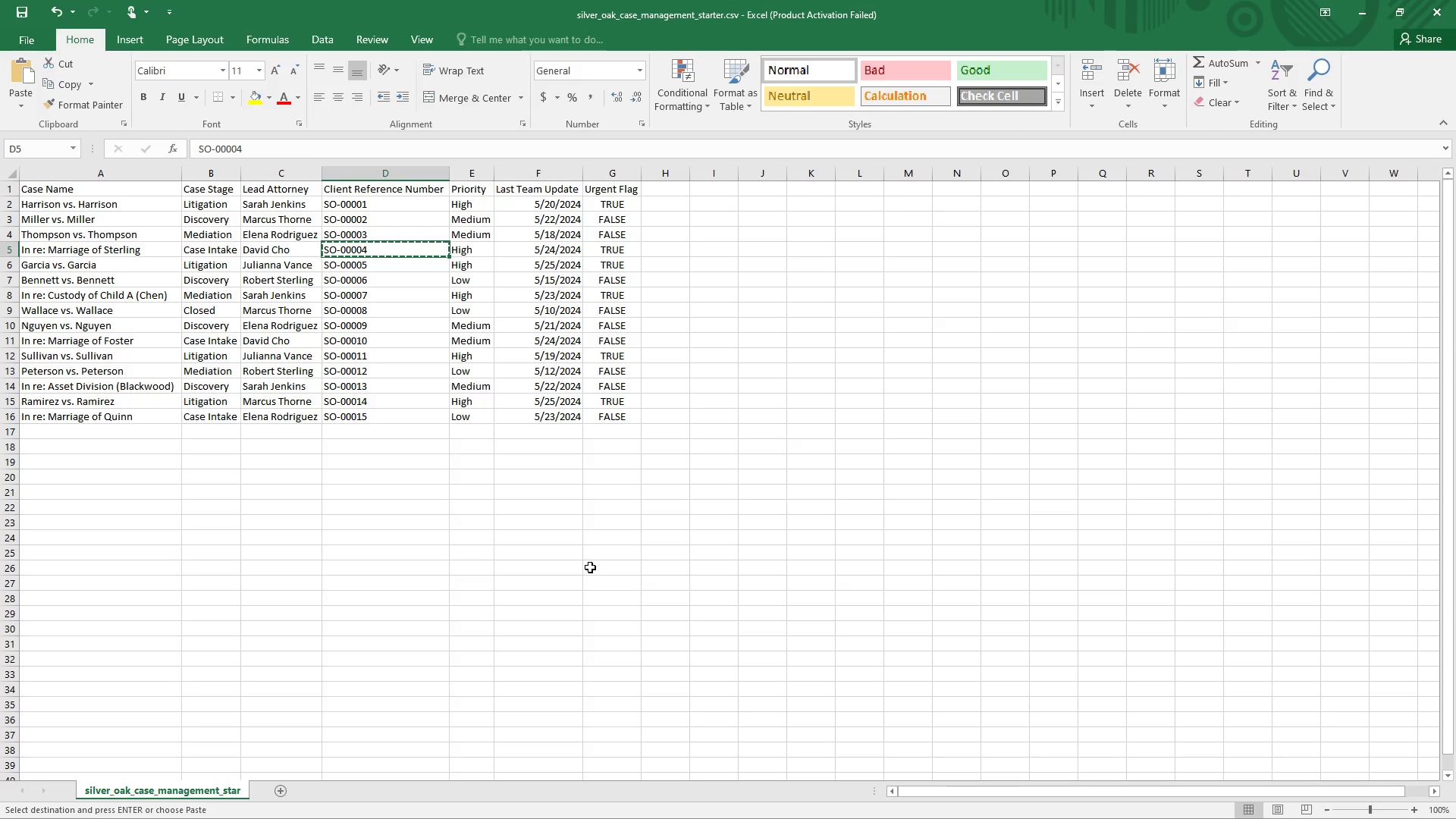 
left_click_drag(start_coordinate=[585, 554], to_coordinate=[575, 529])
 